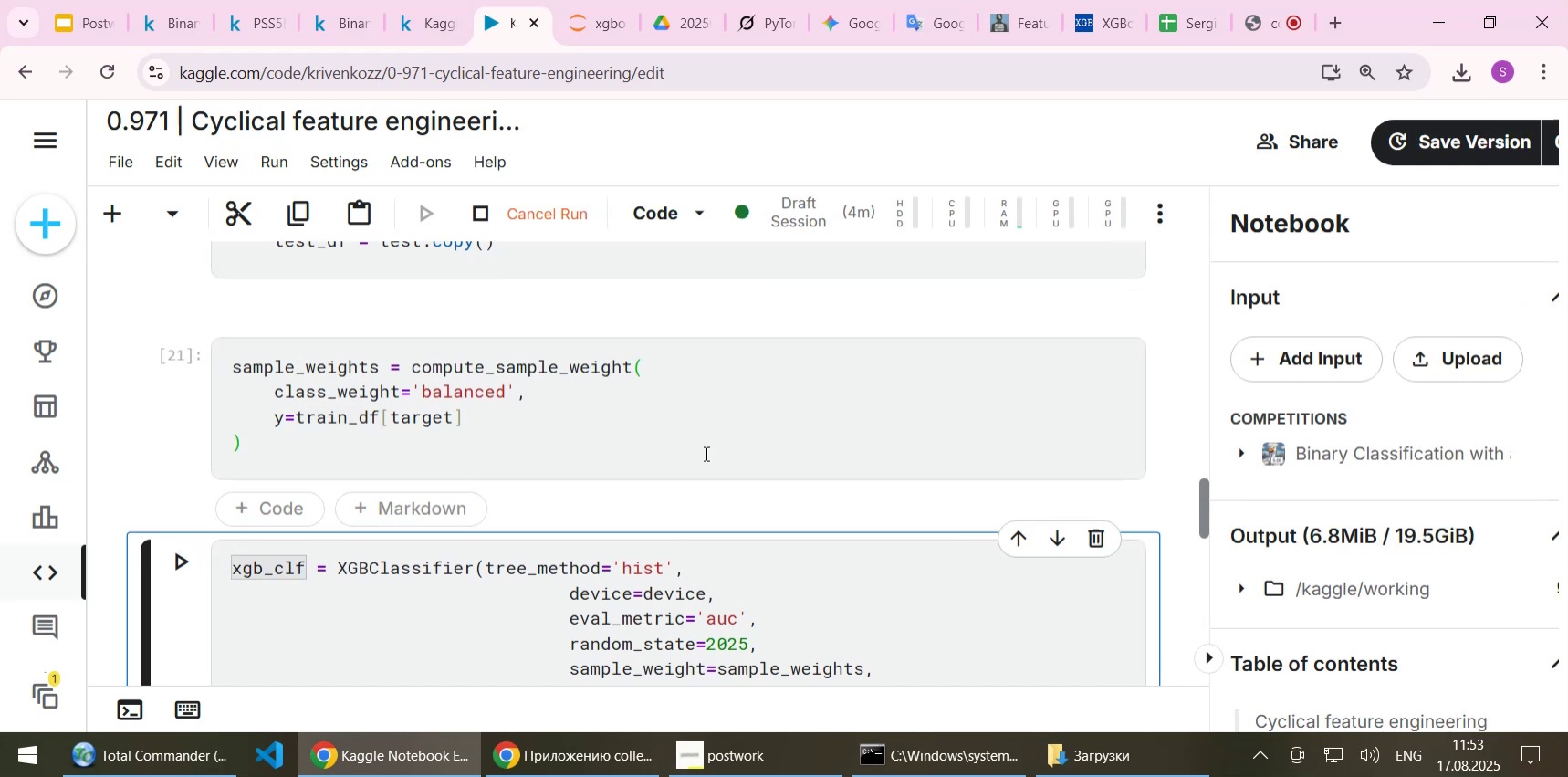 
scroll: coordinate [705, 453], scroll_direction: down, amount: 2.0
 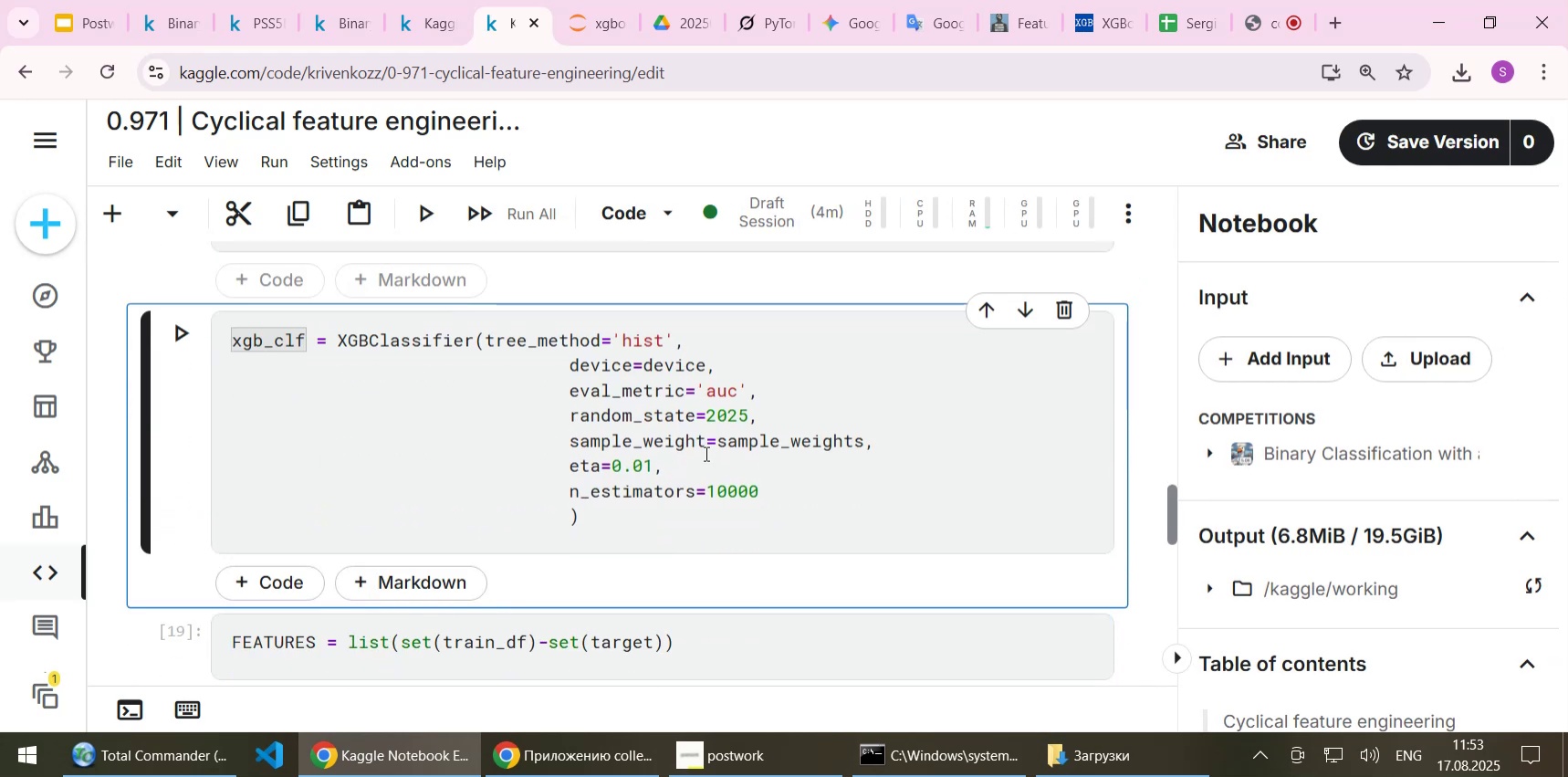 
key(Shift+Enter)
 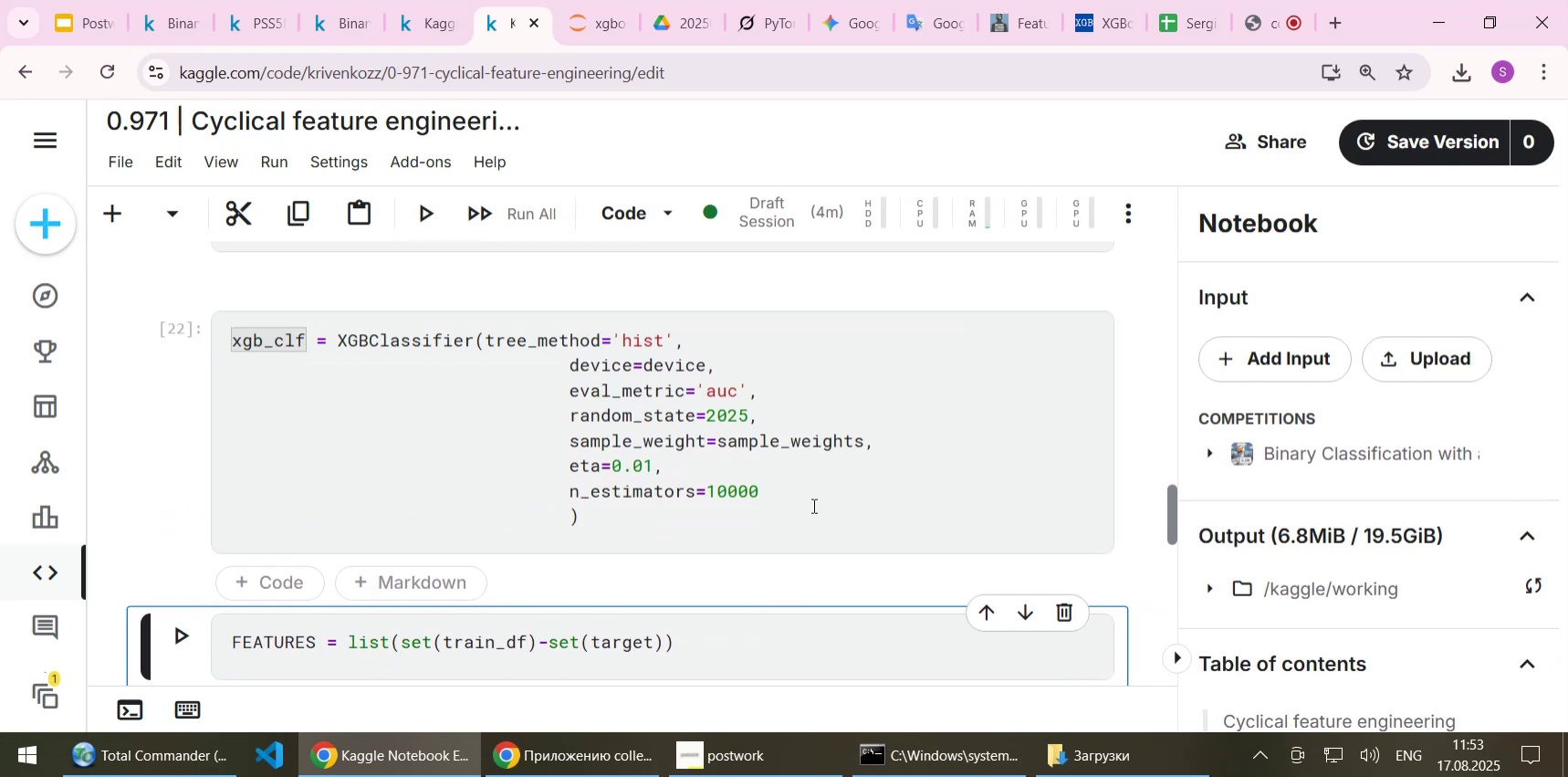 
scroll: coordinate [821, 506], scroll_direction: down, amount: 2.0
 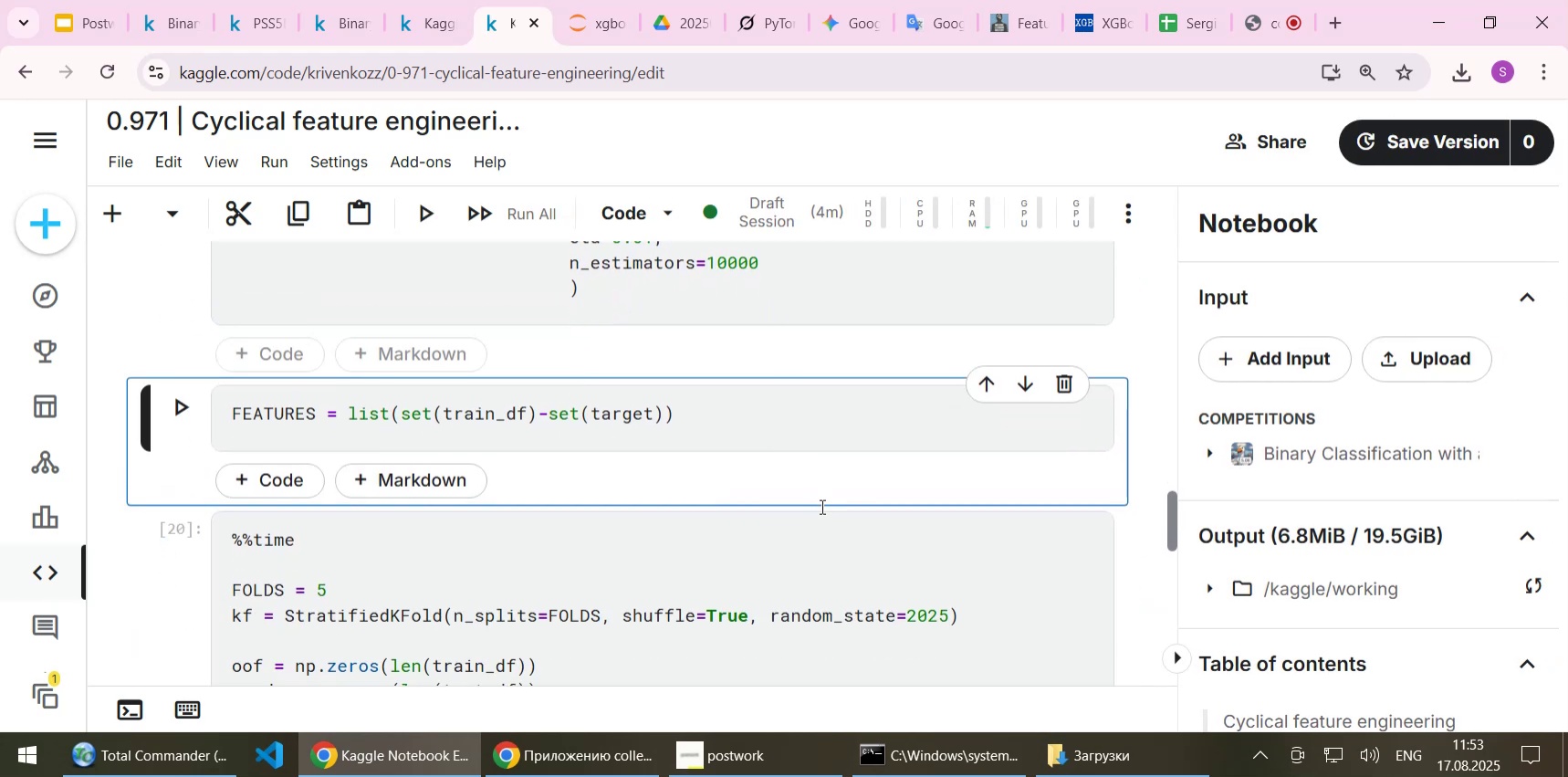 
key(Shift+Enter)
 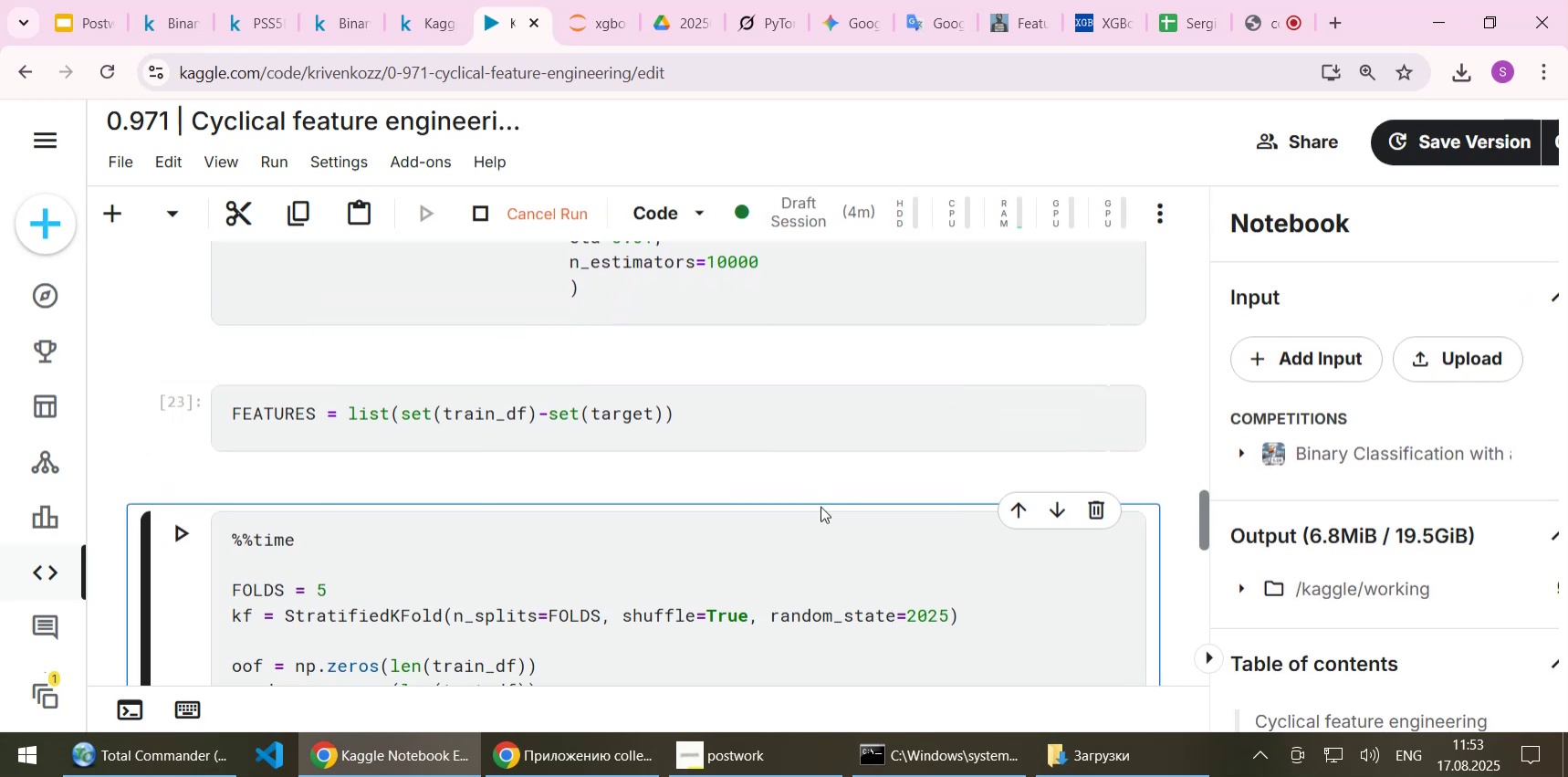 
scroll: coordinate [766, 498], scroll_direction: down, amount: 1.0
 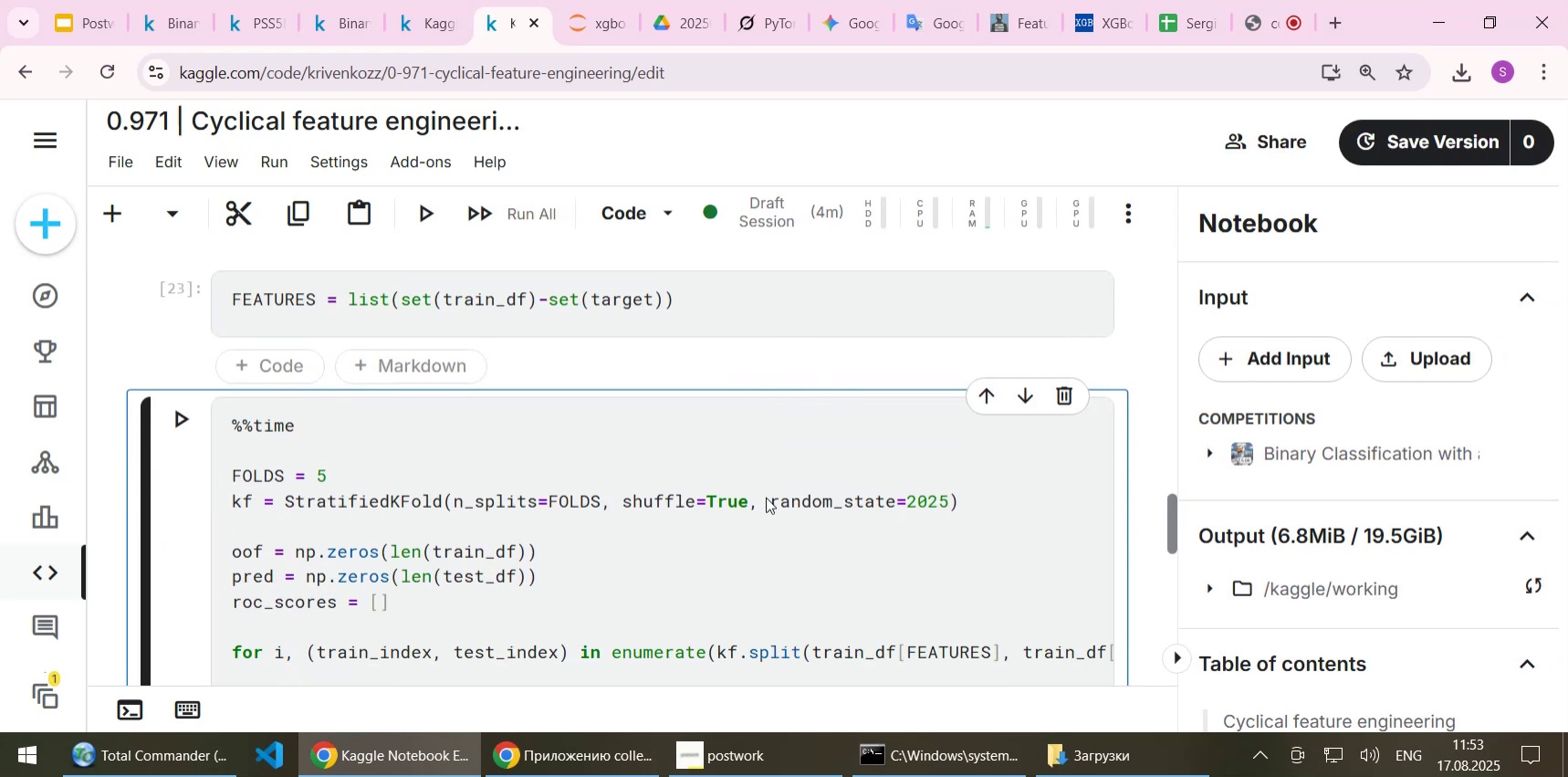 
key(Shift+Enter)
 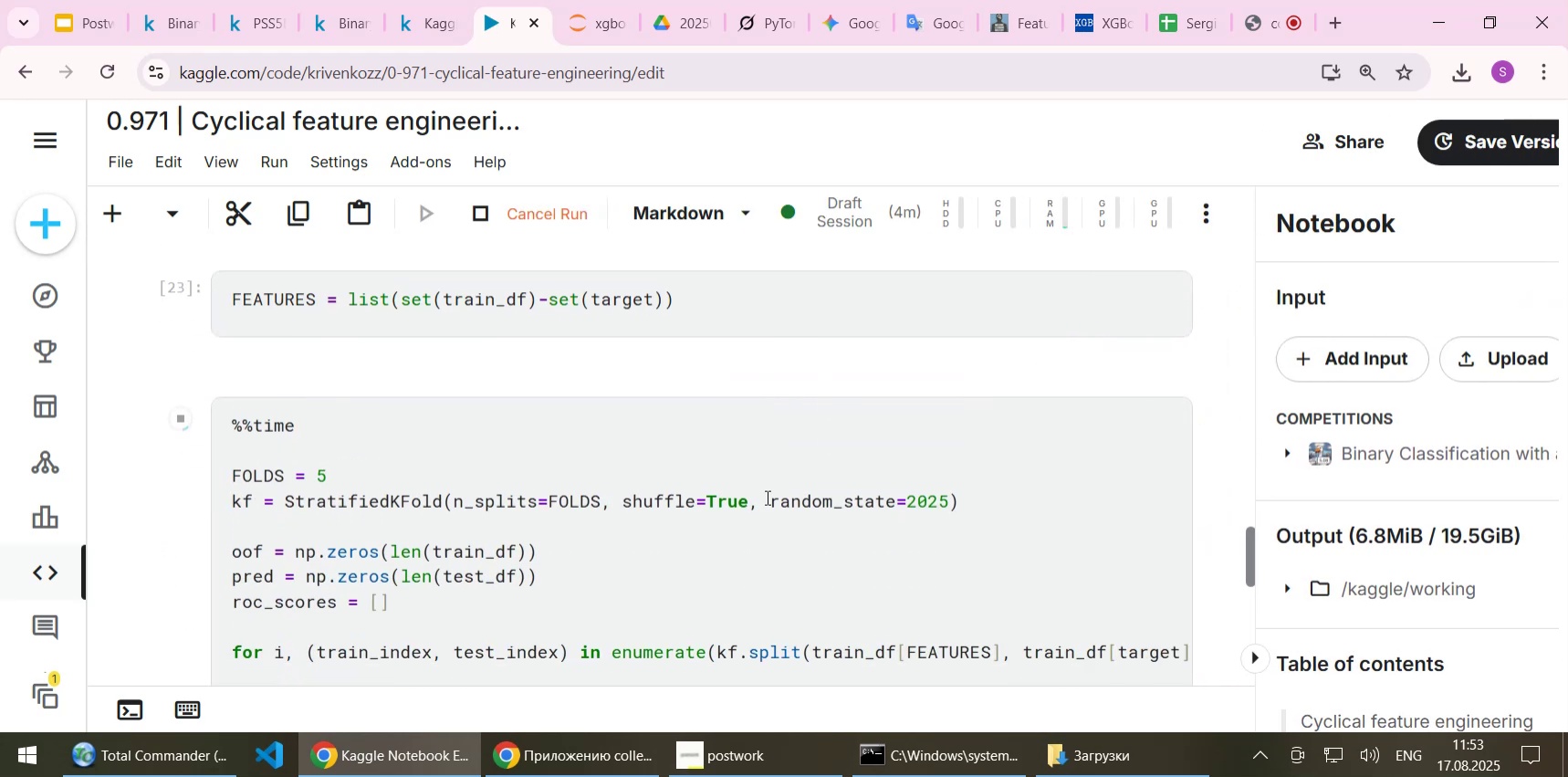 
scroll: coordinate [713, 499], scroll_direction: down, amount: 10.0
 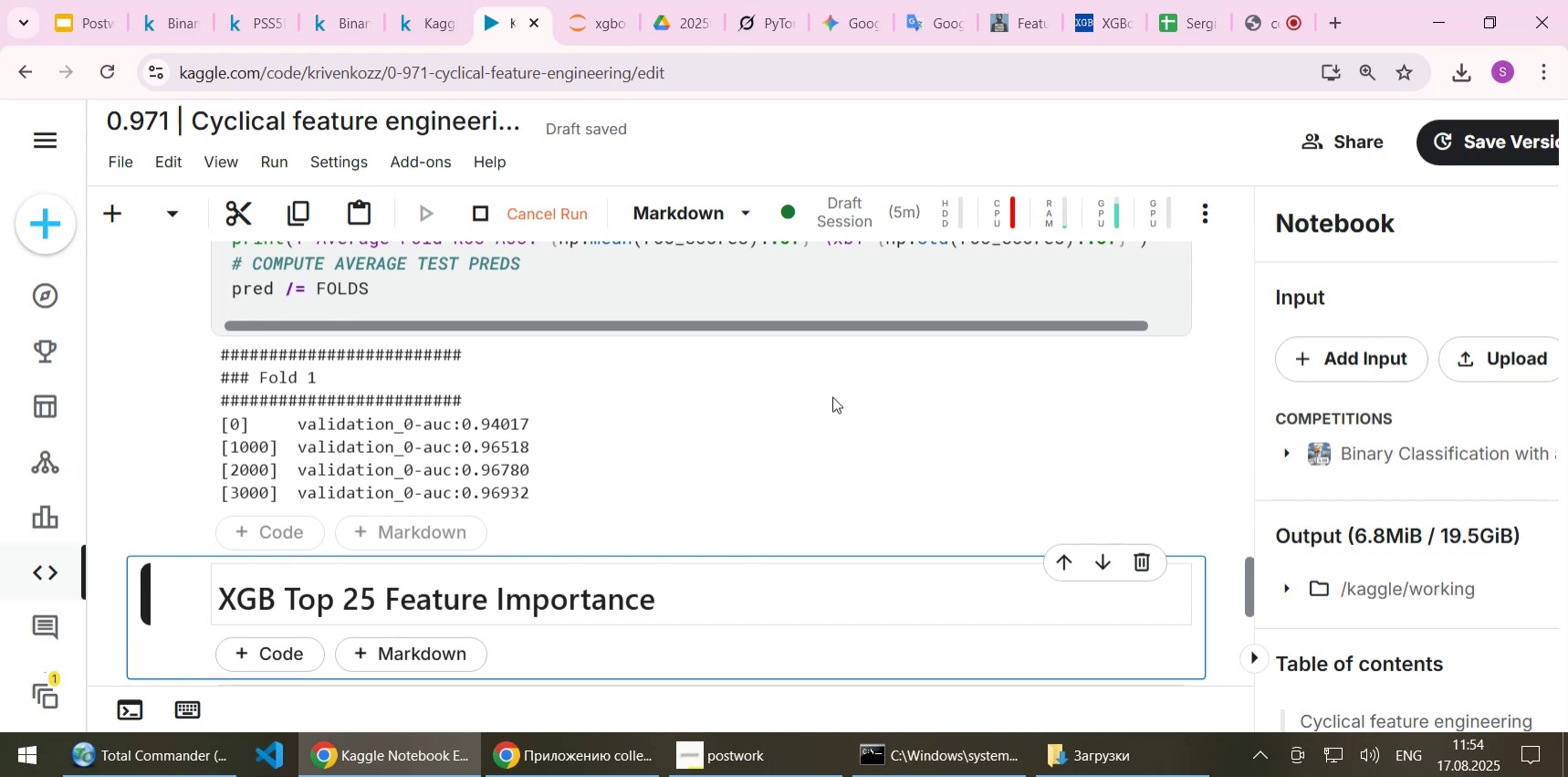 
wait(49.15)
 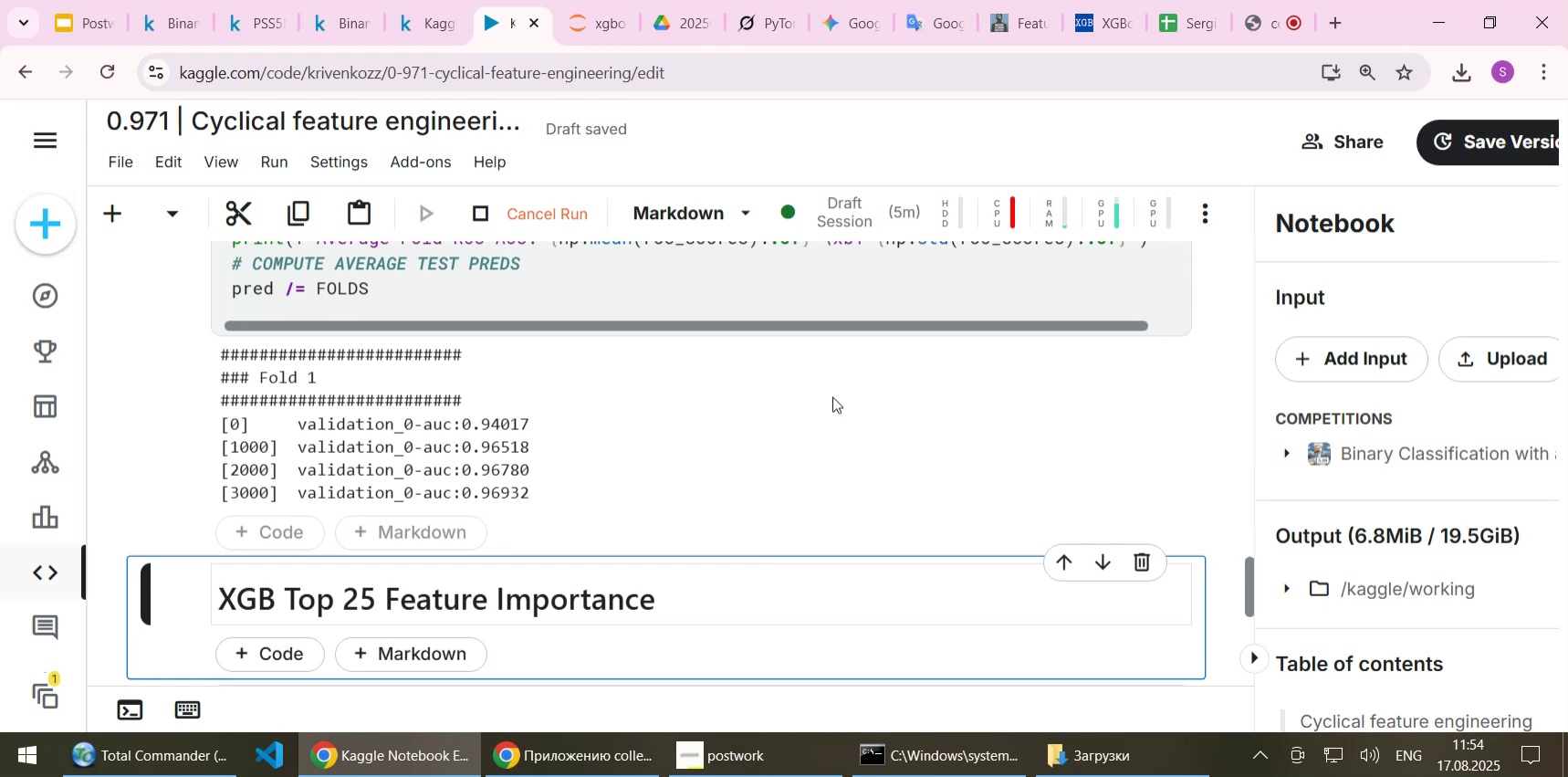 
left_click([591, 24])
 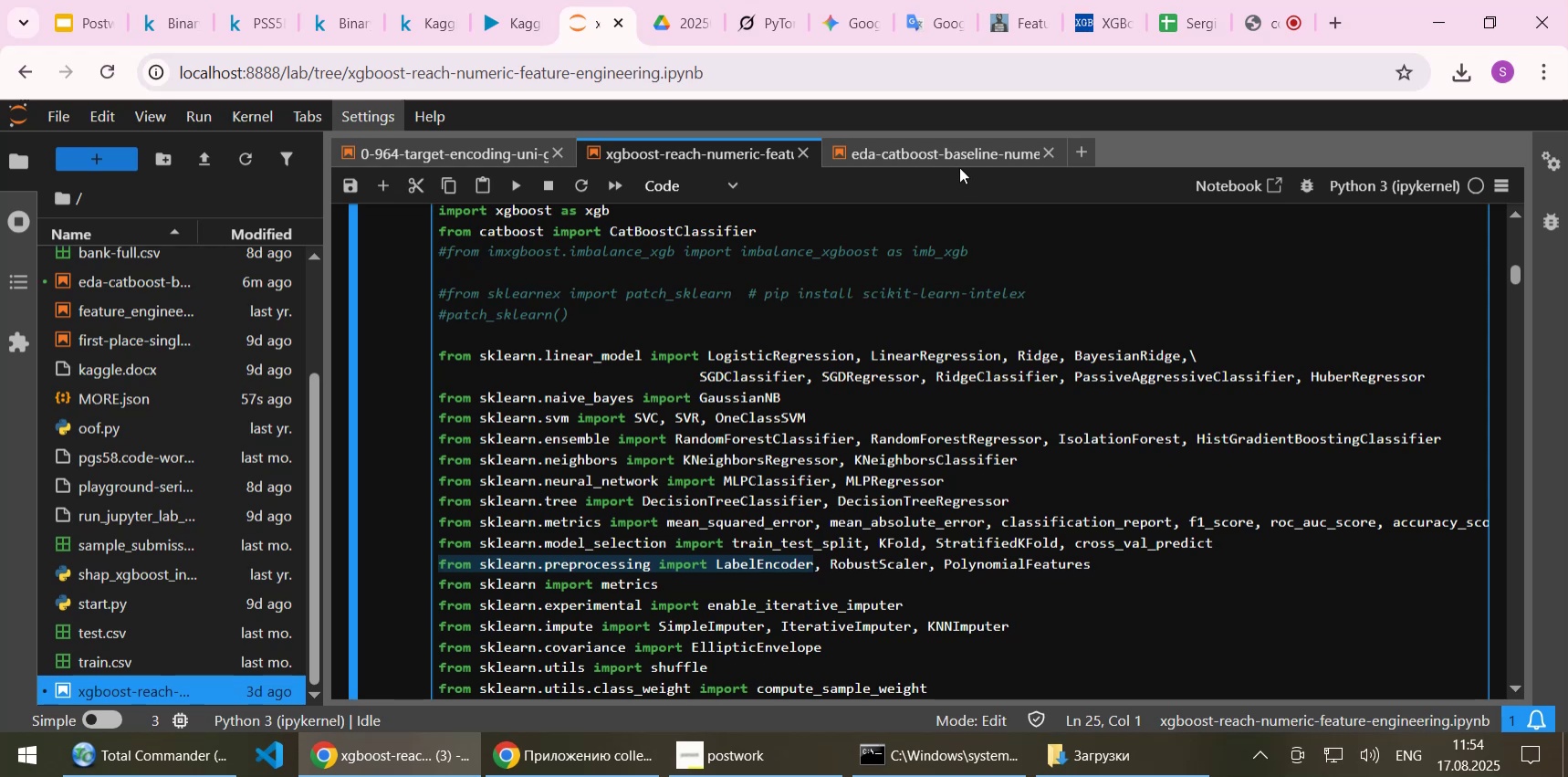 
left_click([955, 155])
 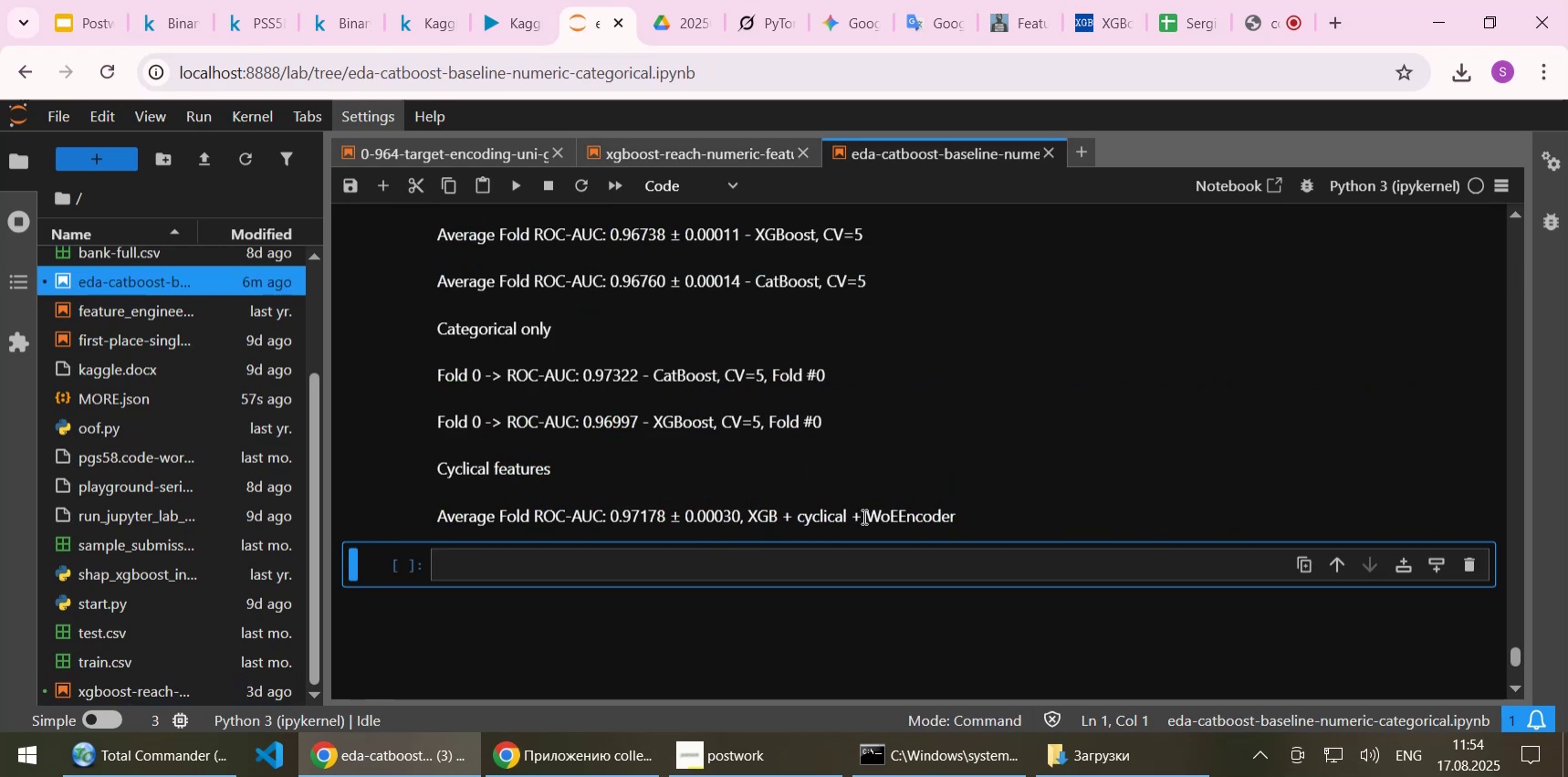 
double_click([862, 516])
 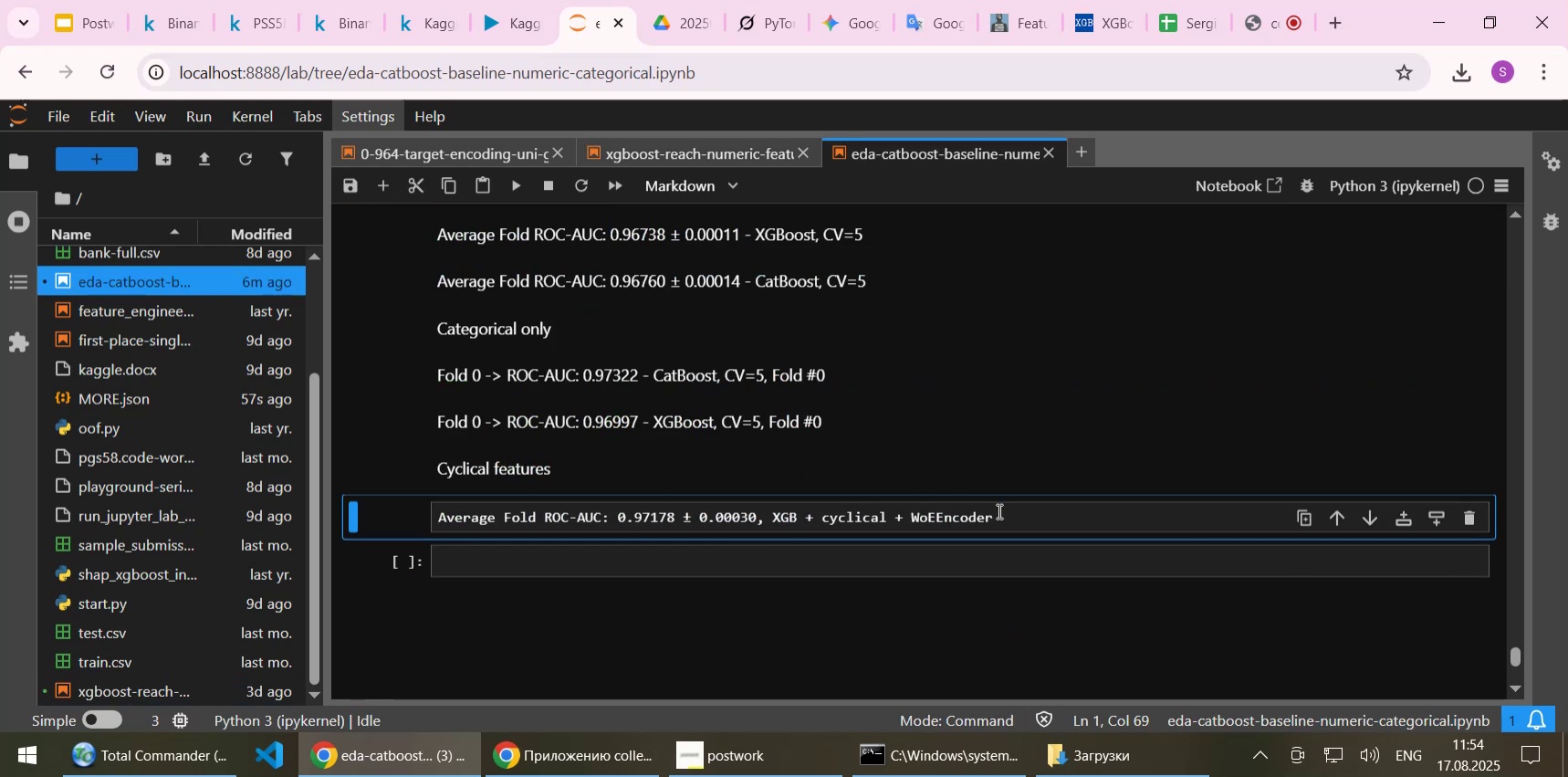 
left_click([998, 510])
 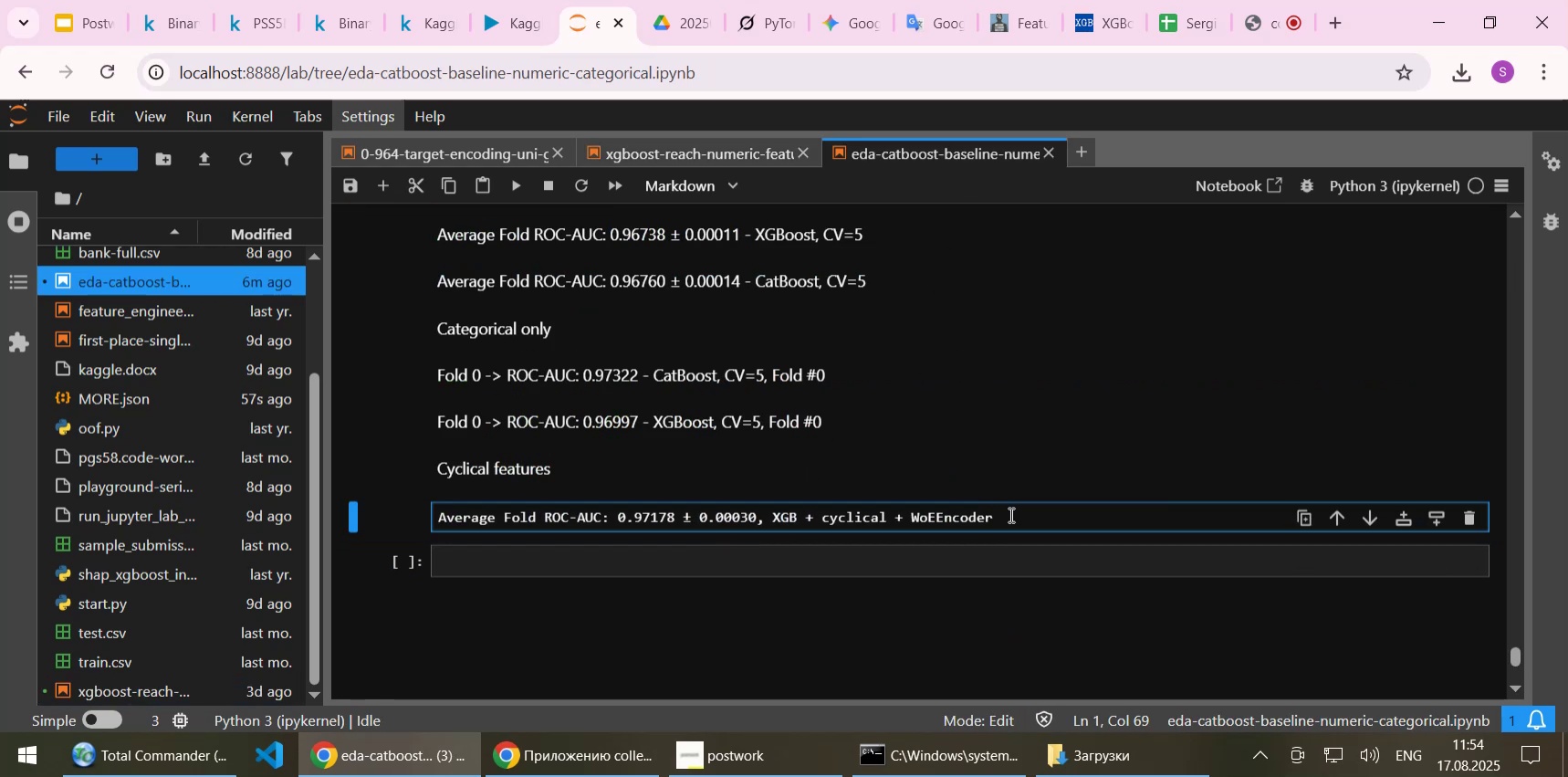 
type(, CV=5)
 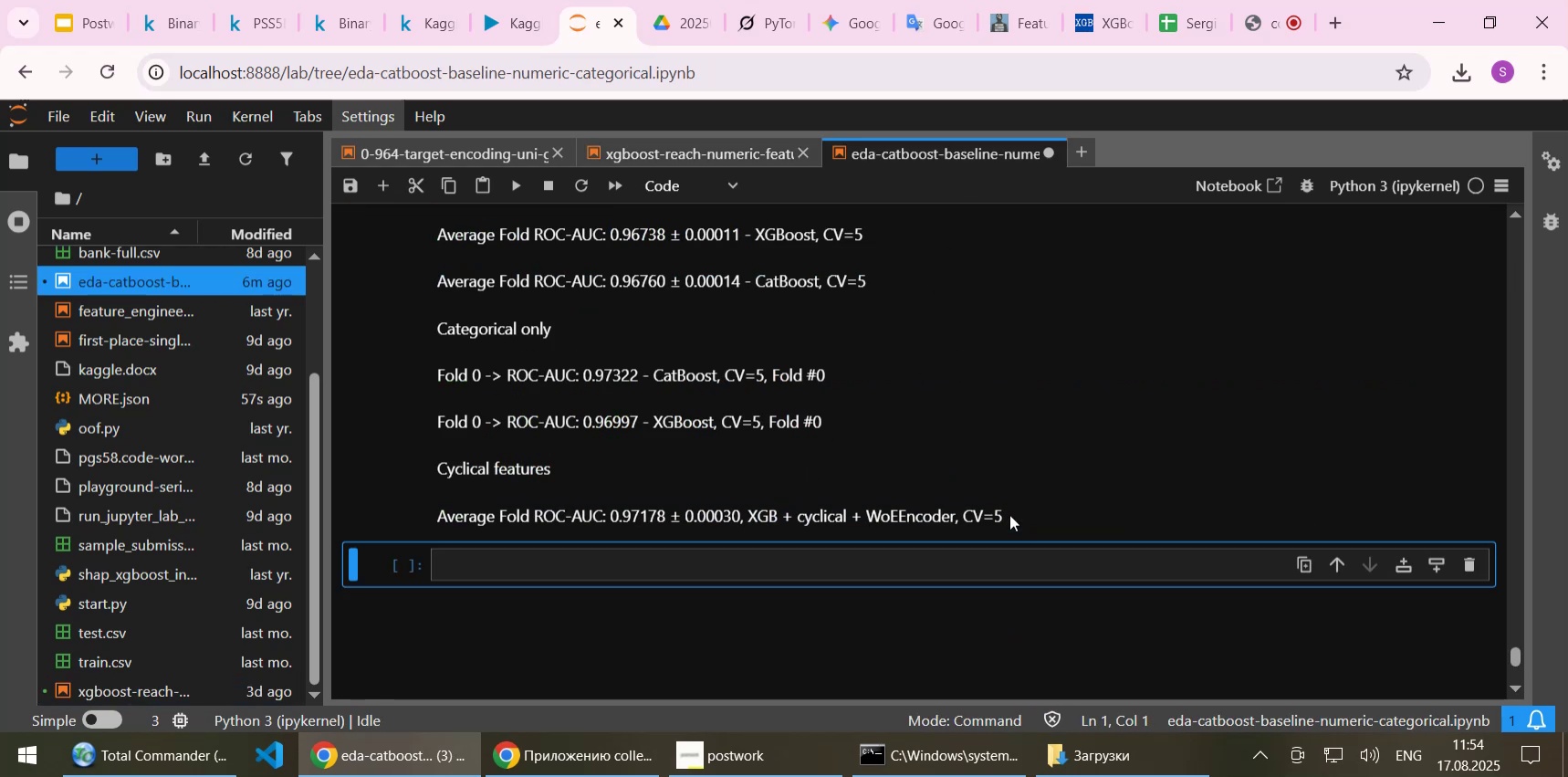 
 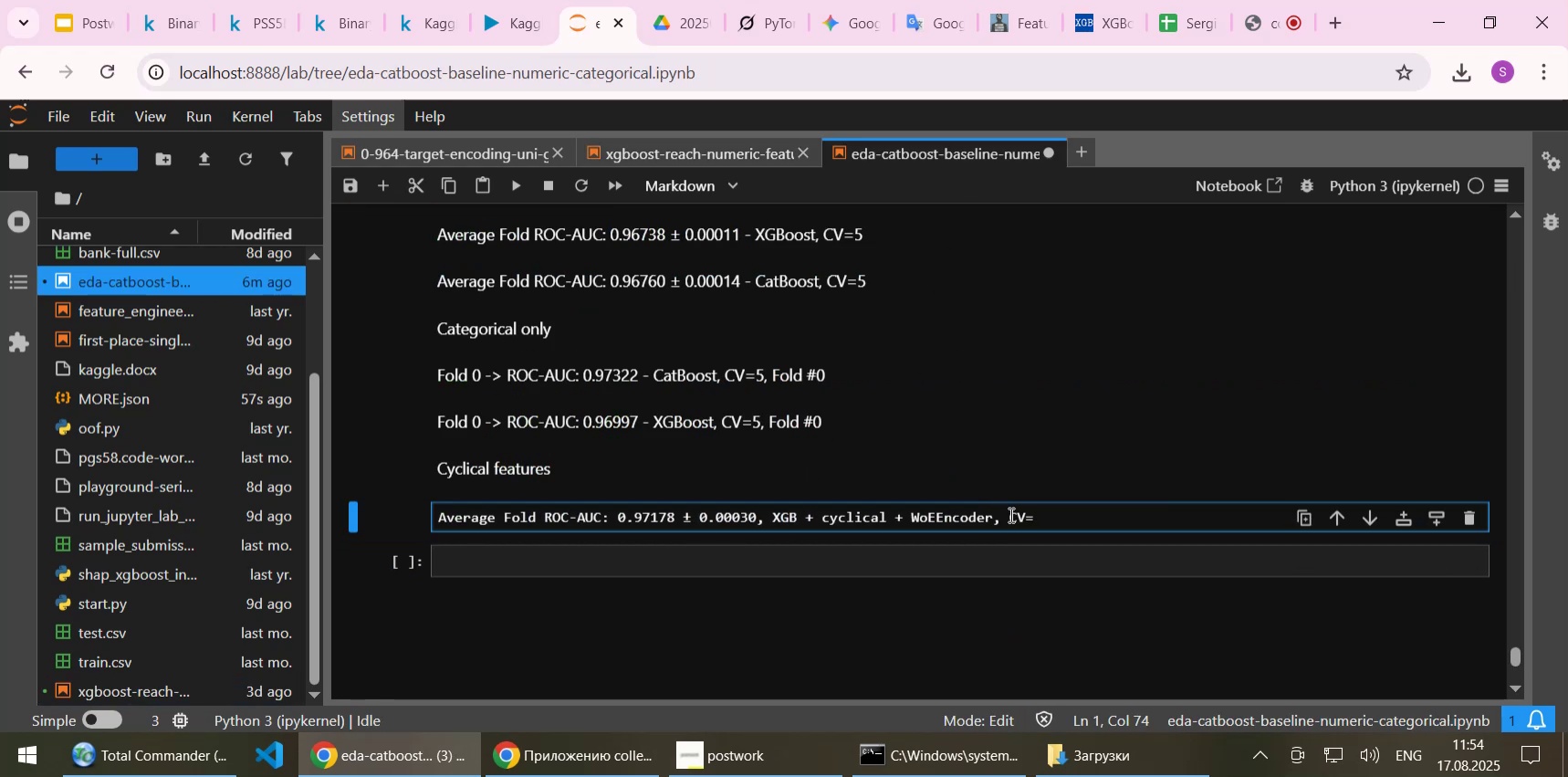 
key(Shift+Enter)
 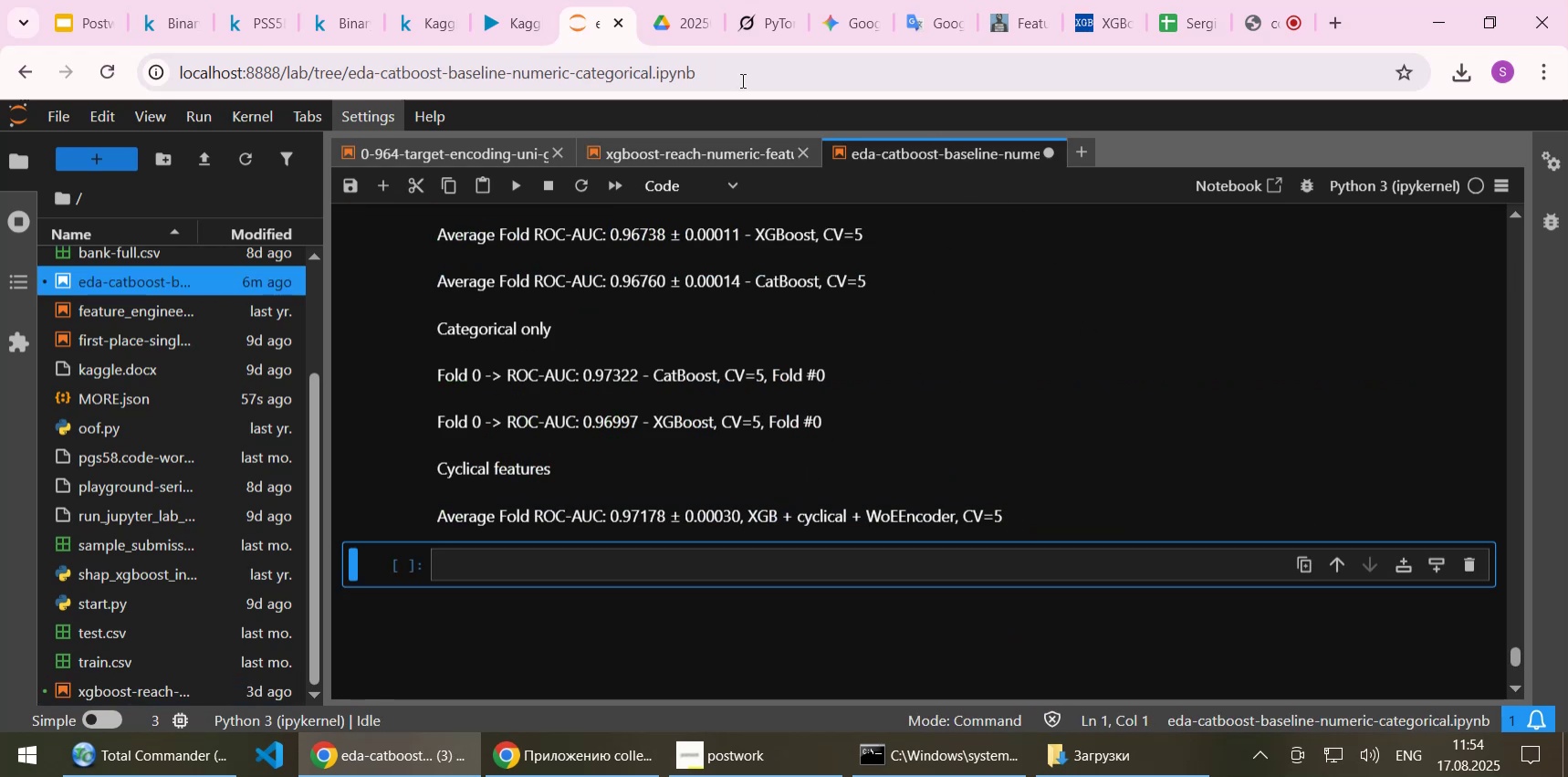 
left_click([508, 32])
 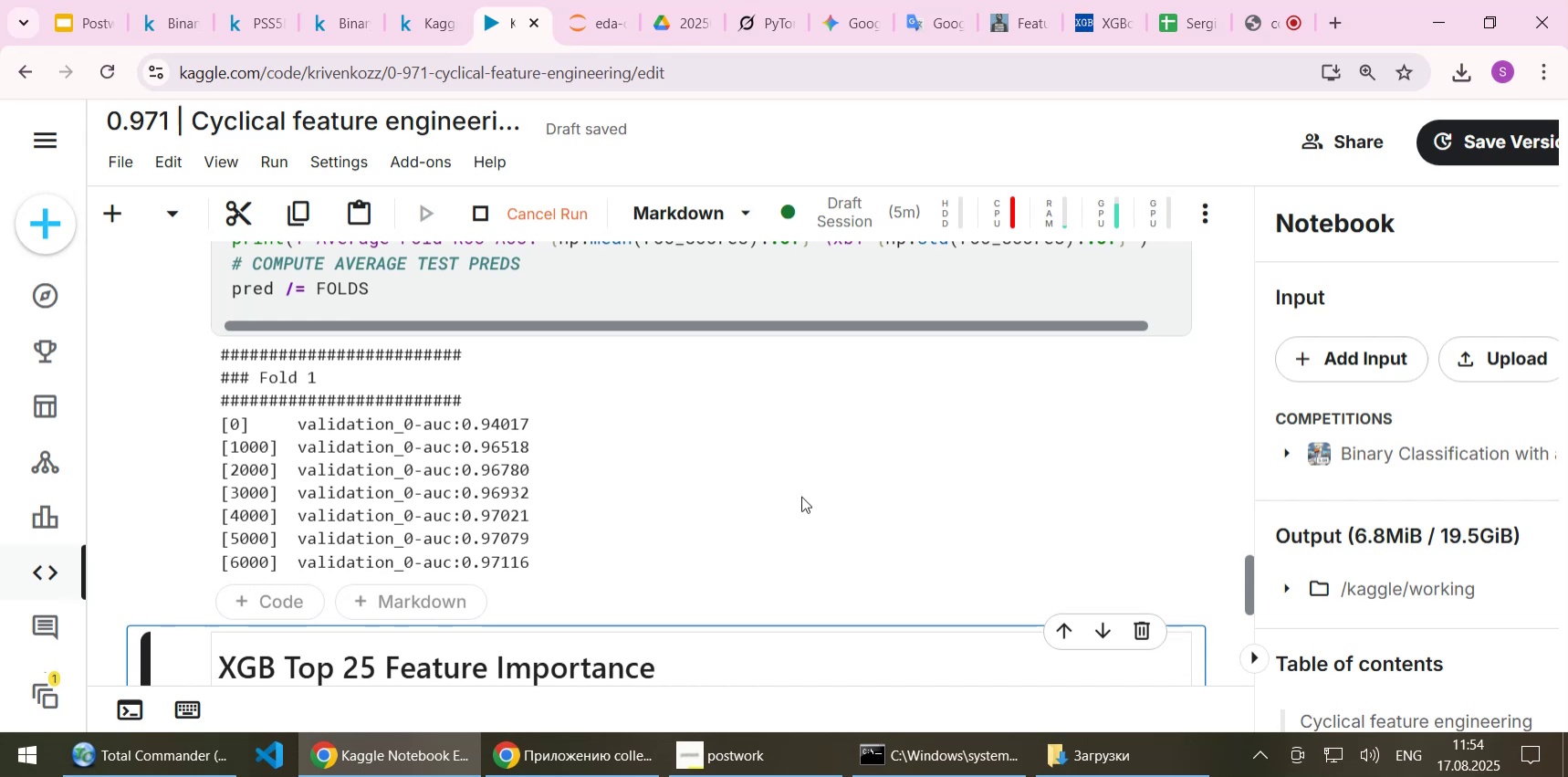 
wait(20.96)
 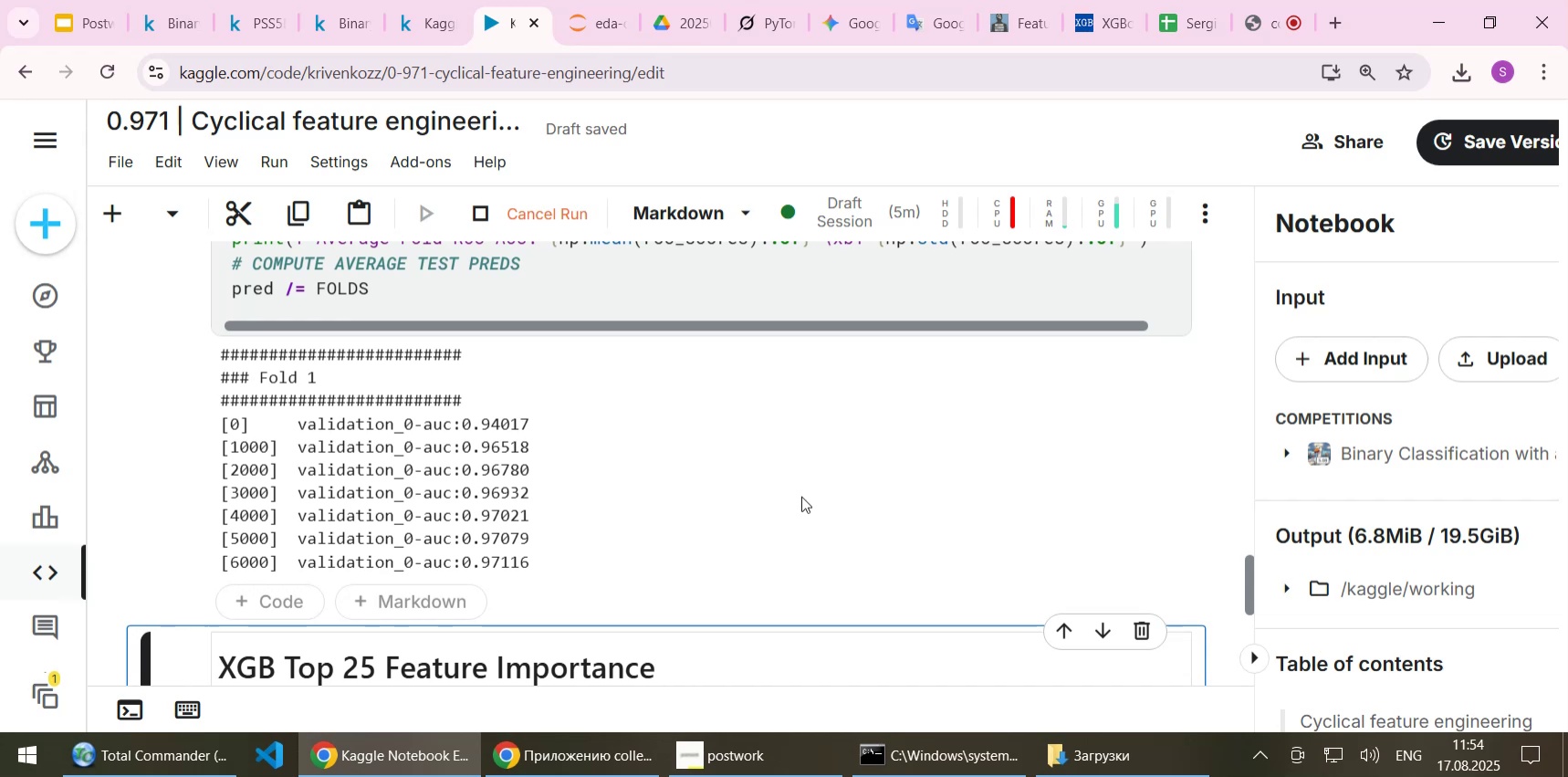 
scroll: coordinate [733, 592], scroll_direction: down, amount: 8.0
 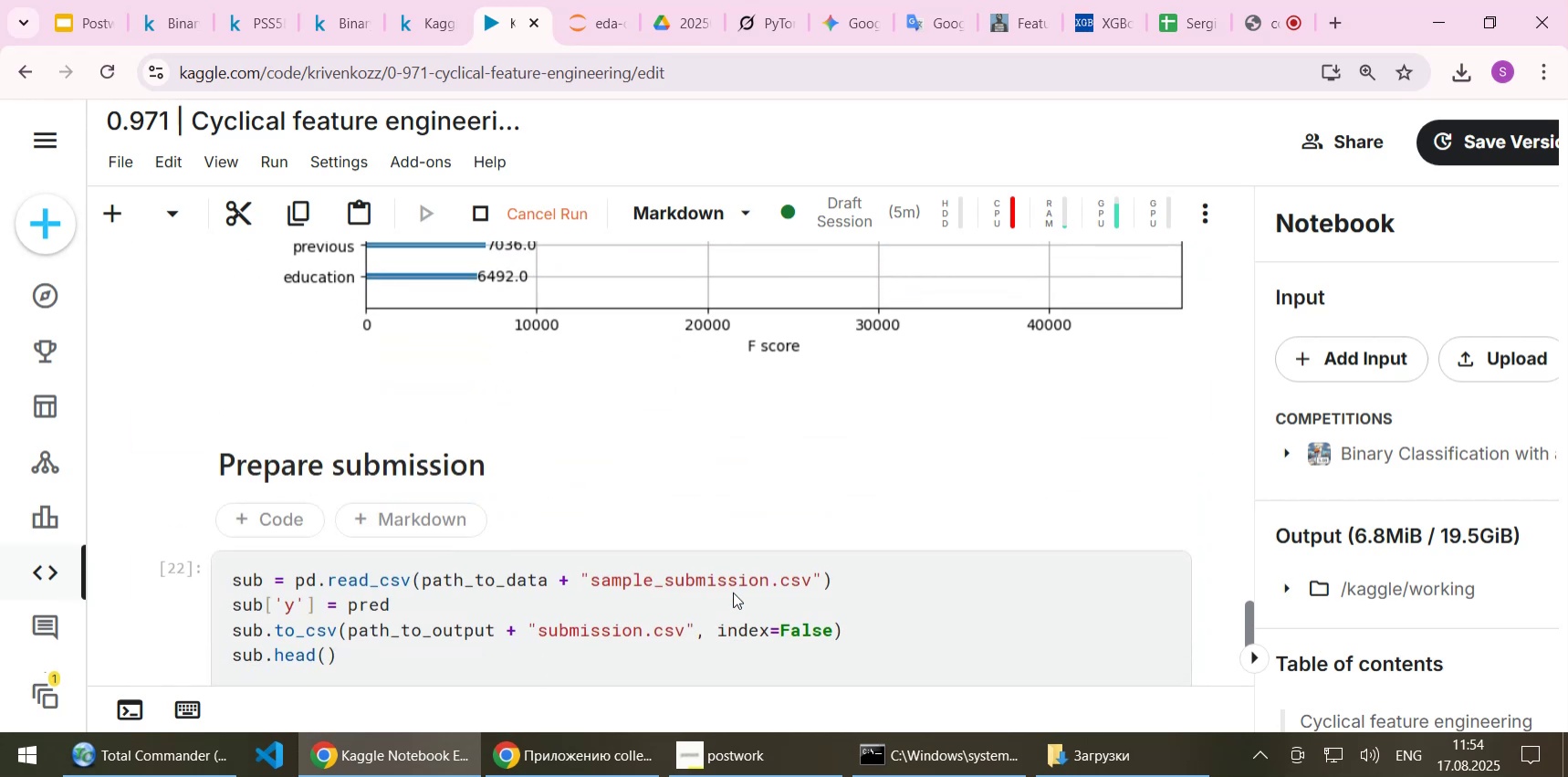 
scroll: coordinate [765, 547], scroll_direction: up, amount: 5.0
 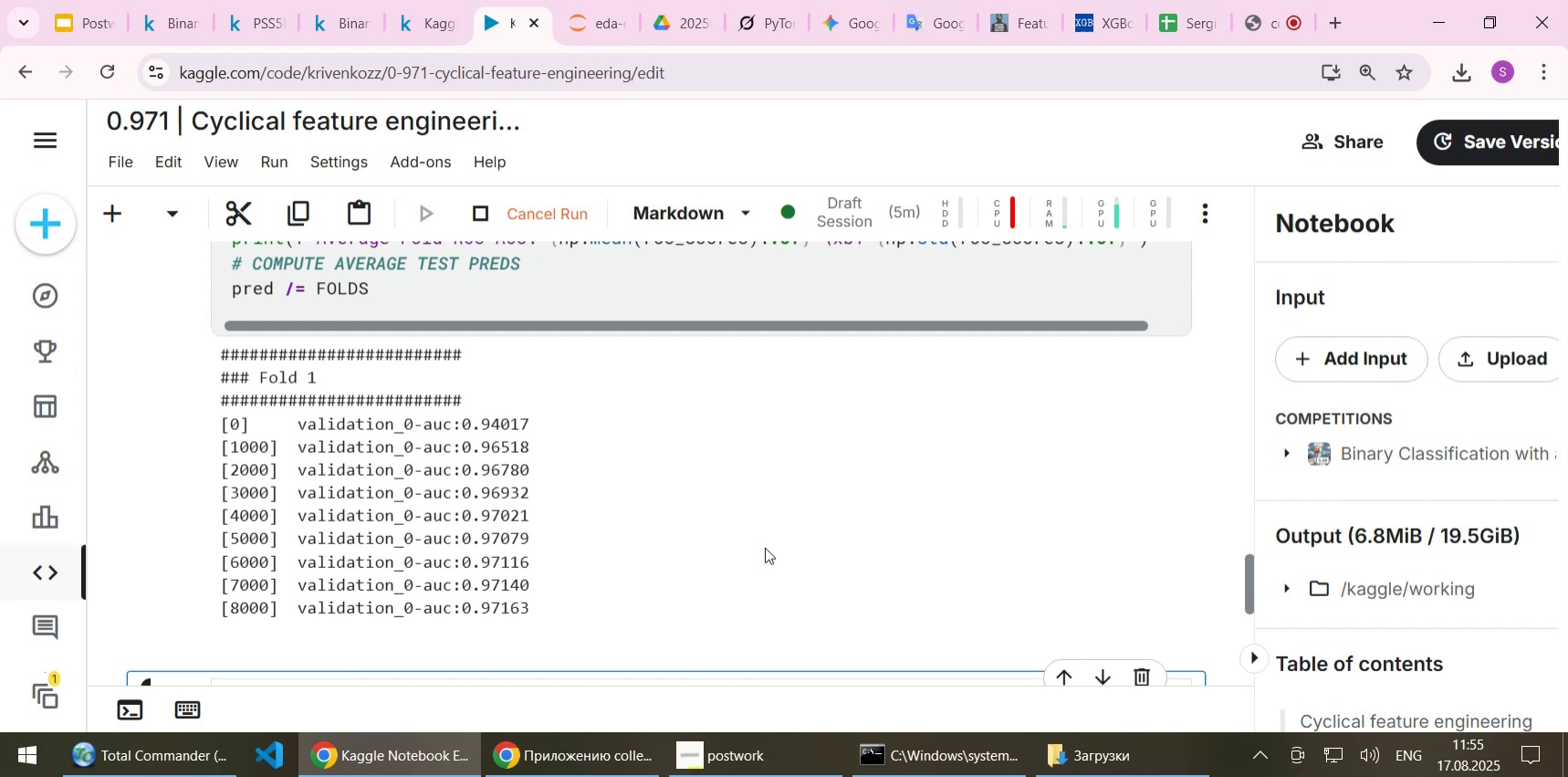 
wait(11.09)
 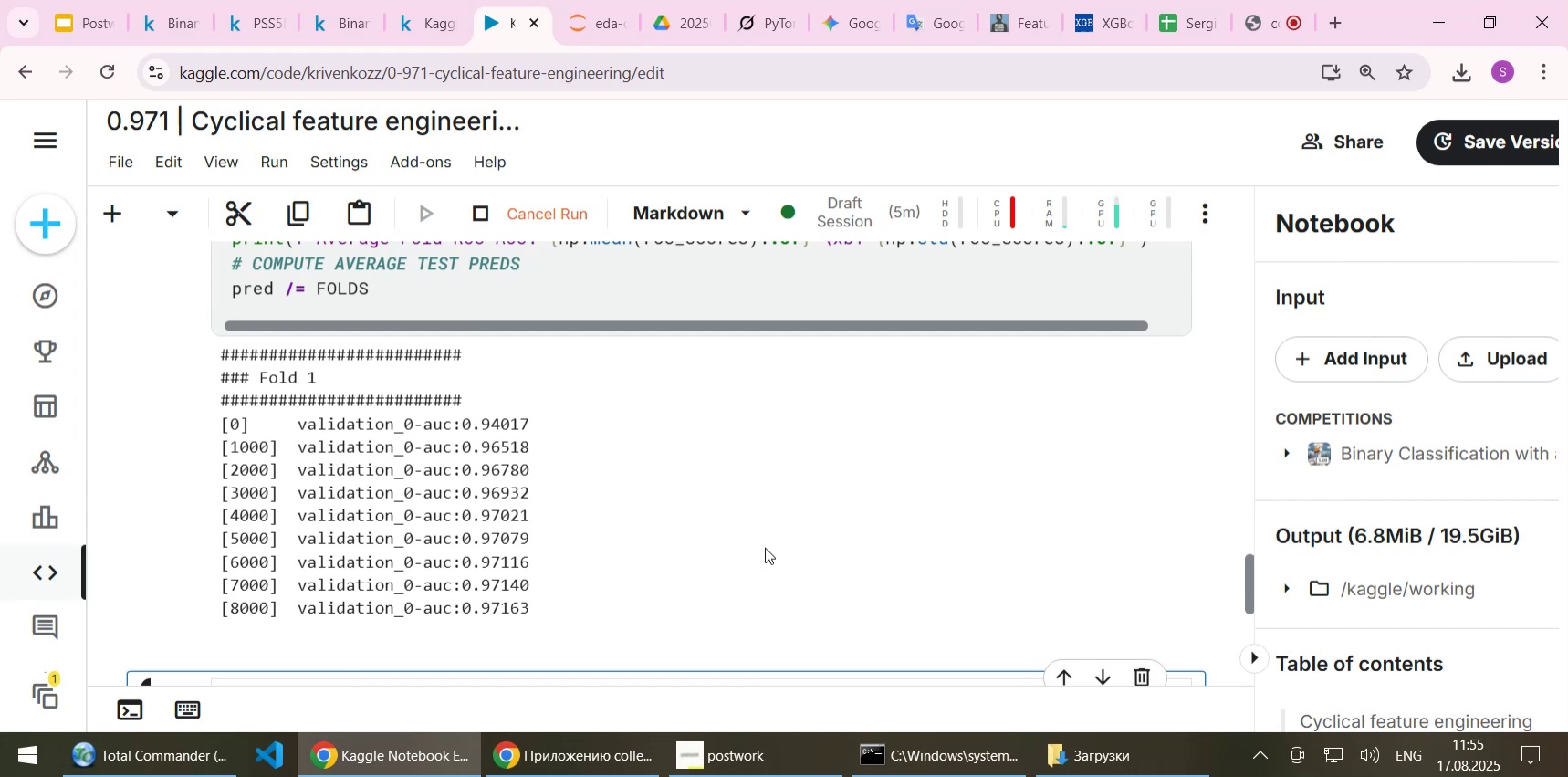 
scroll: coordinate [765, 547], scroll_direction: down, amount: 1.0
 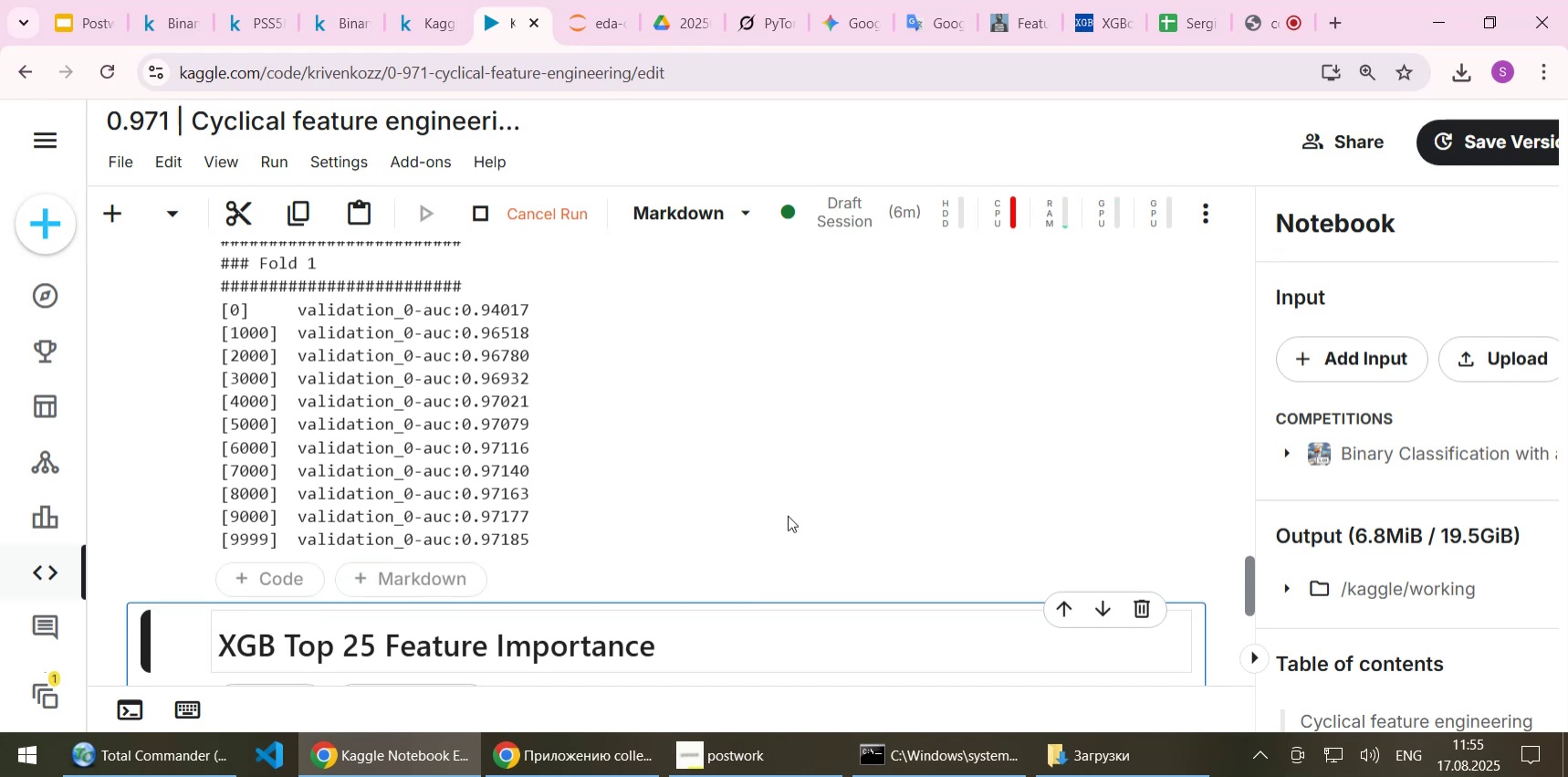 
wait(14.89)
 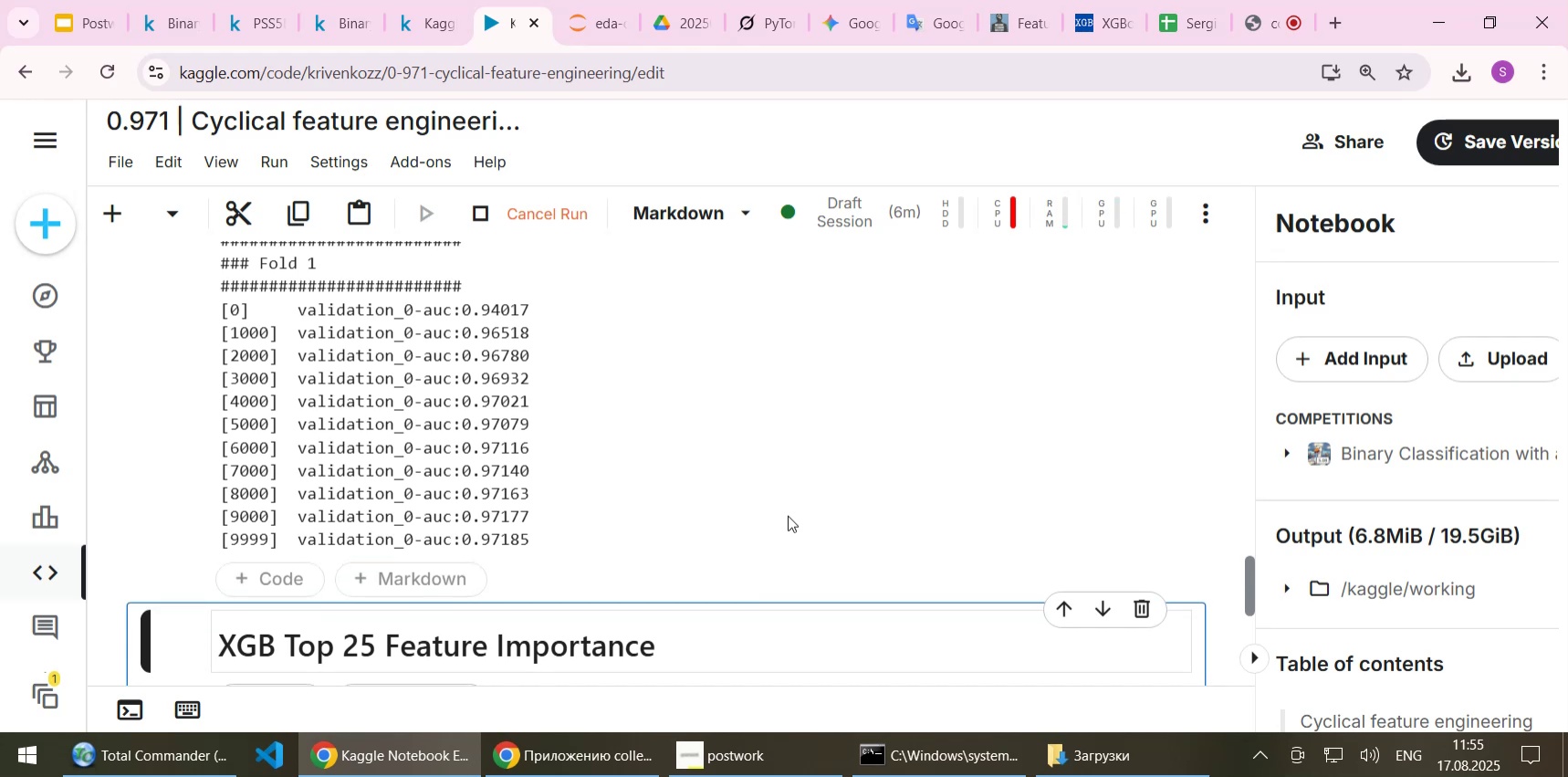 
scroll: coordinate [604, 520], scroll_direction: down, amount: 1.0
 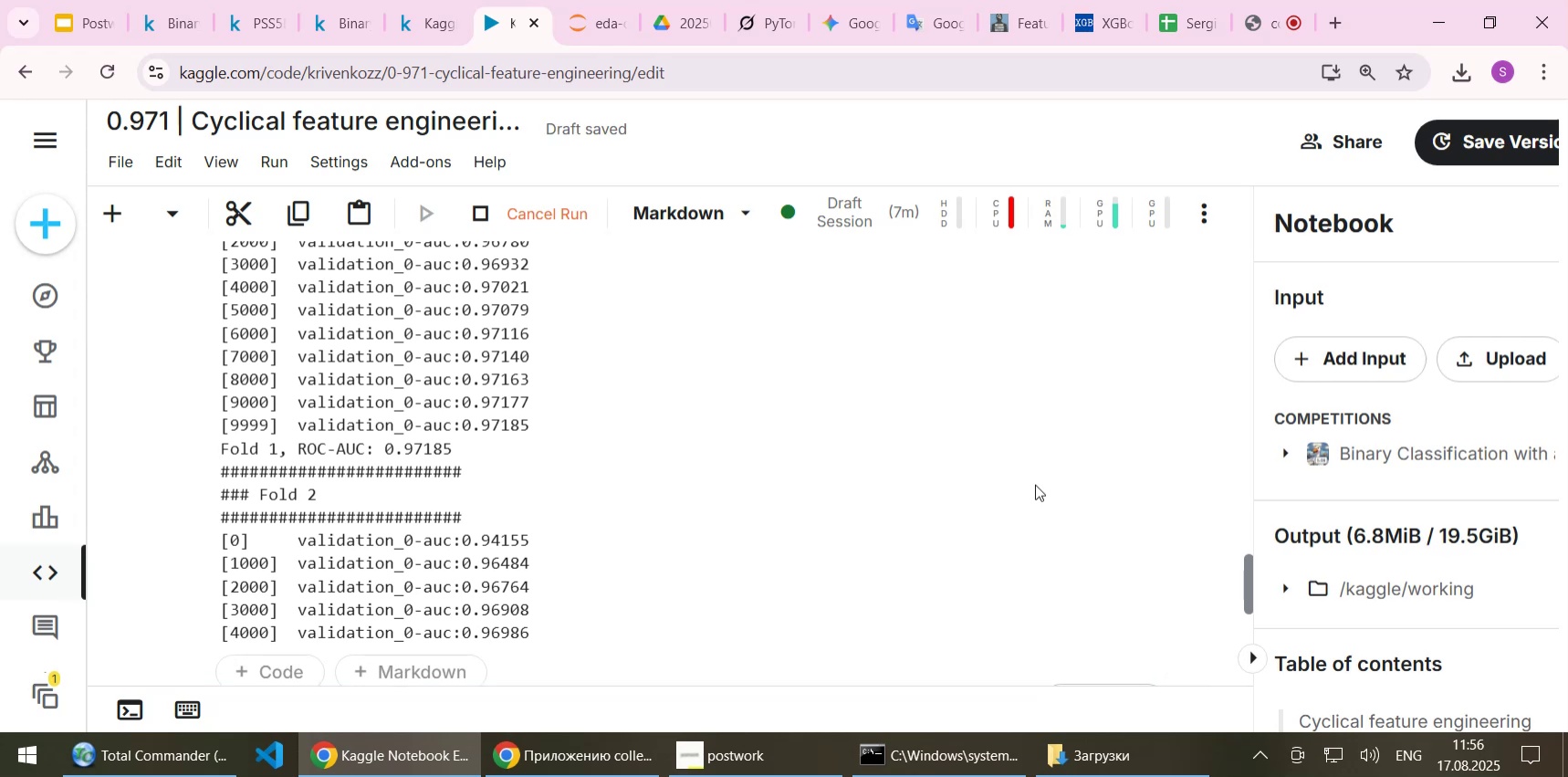 
wait(49.85)
 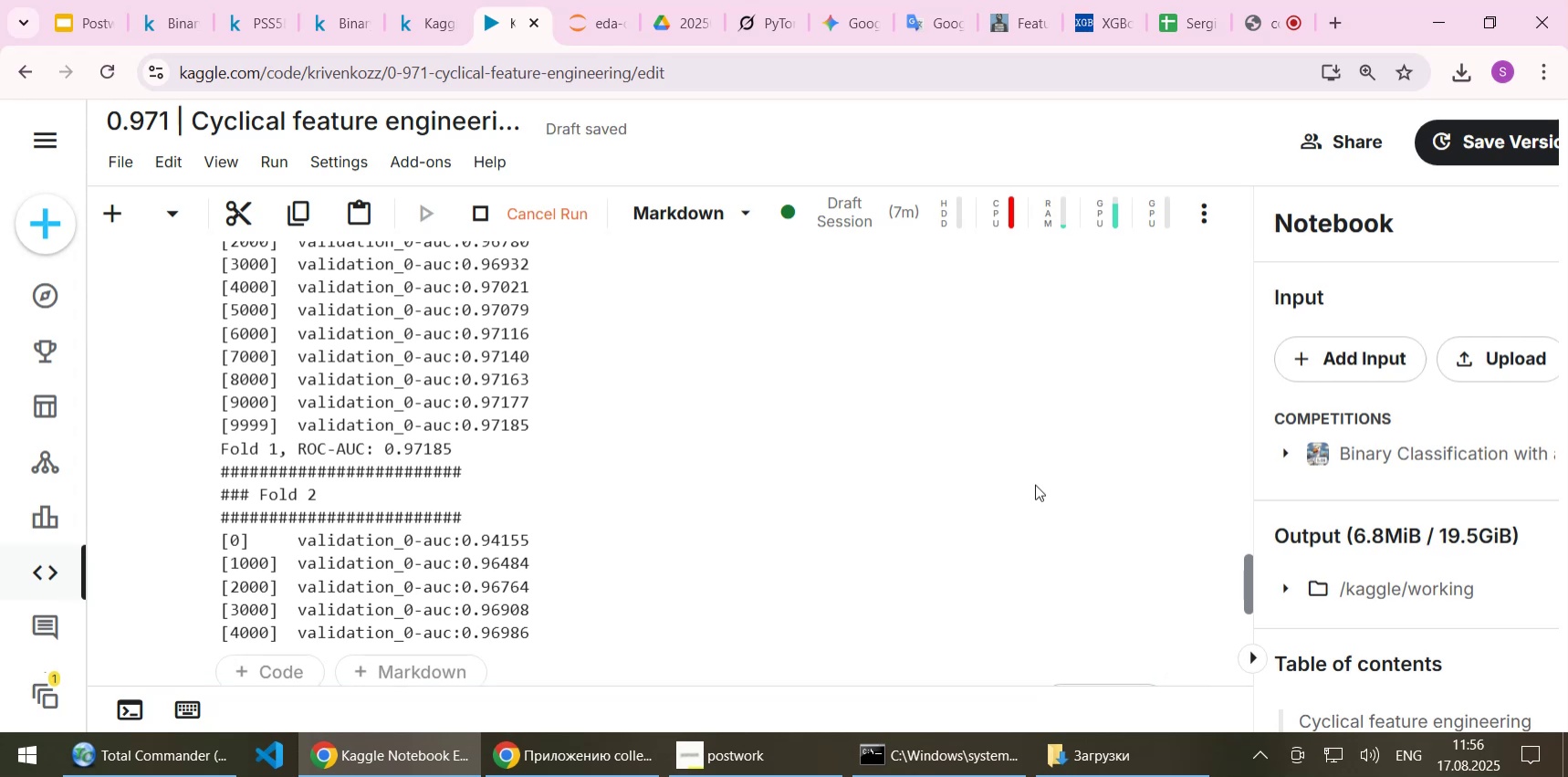 
scroll: coordinate [1035, 484], scroll_direction: down, amount: 2.0
 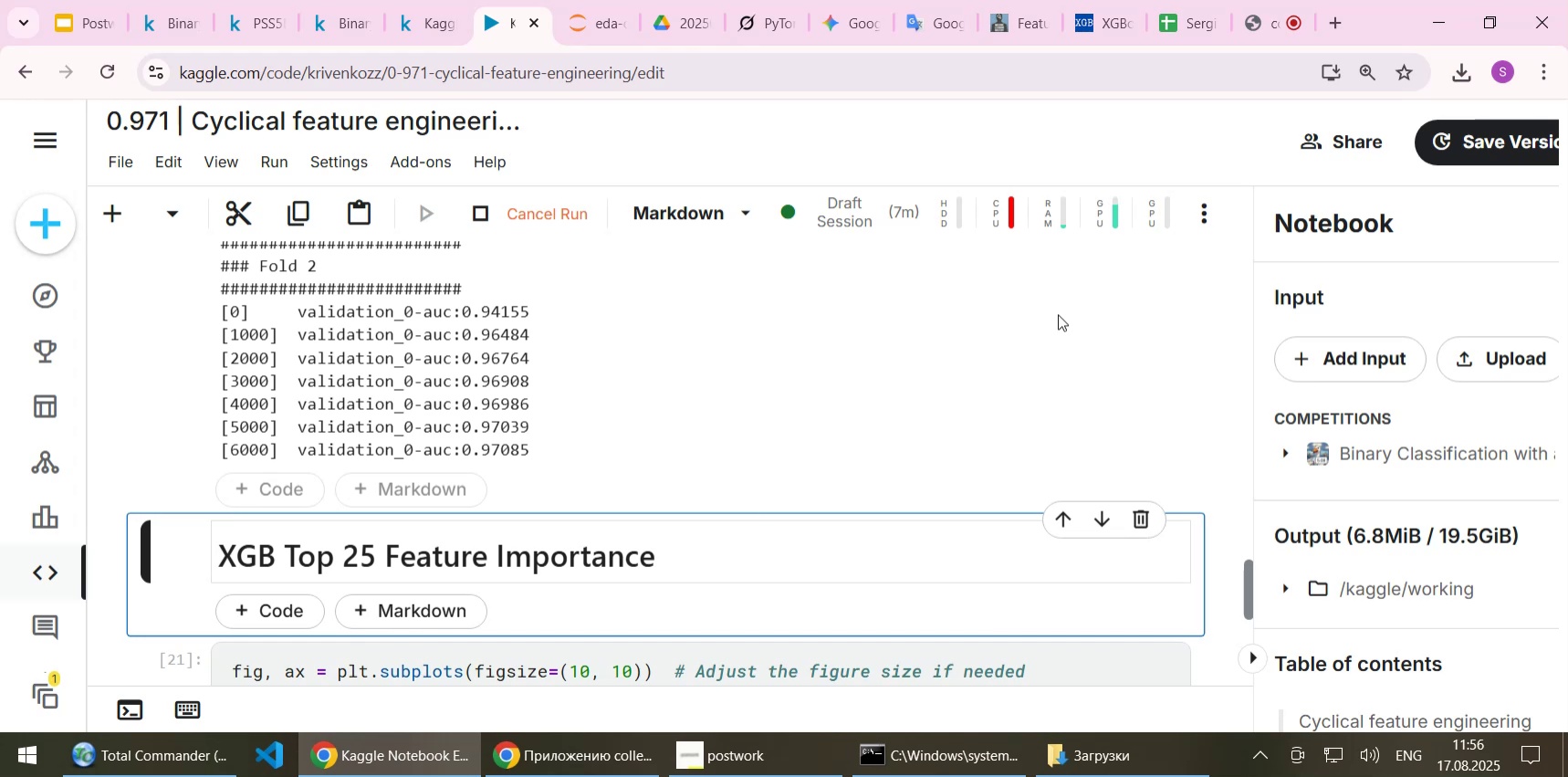 
wait(26.88)
 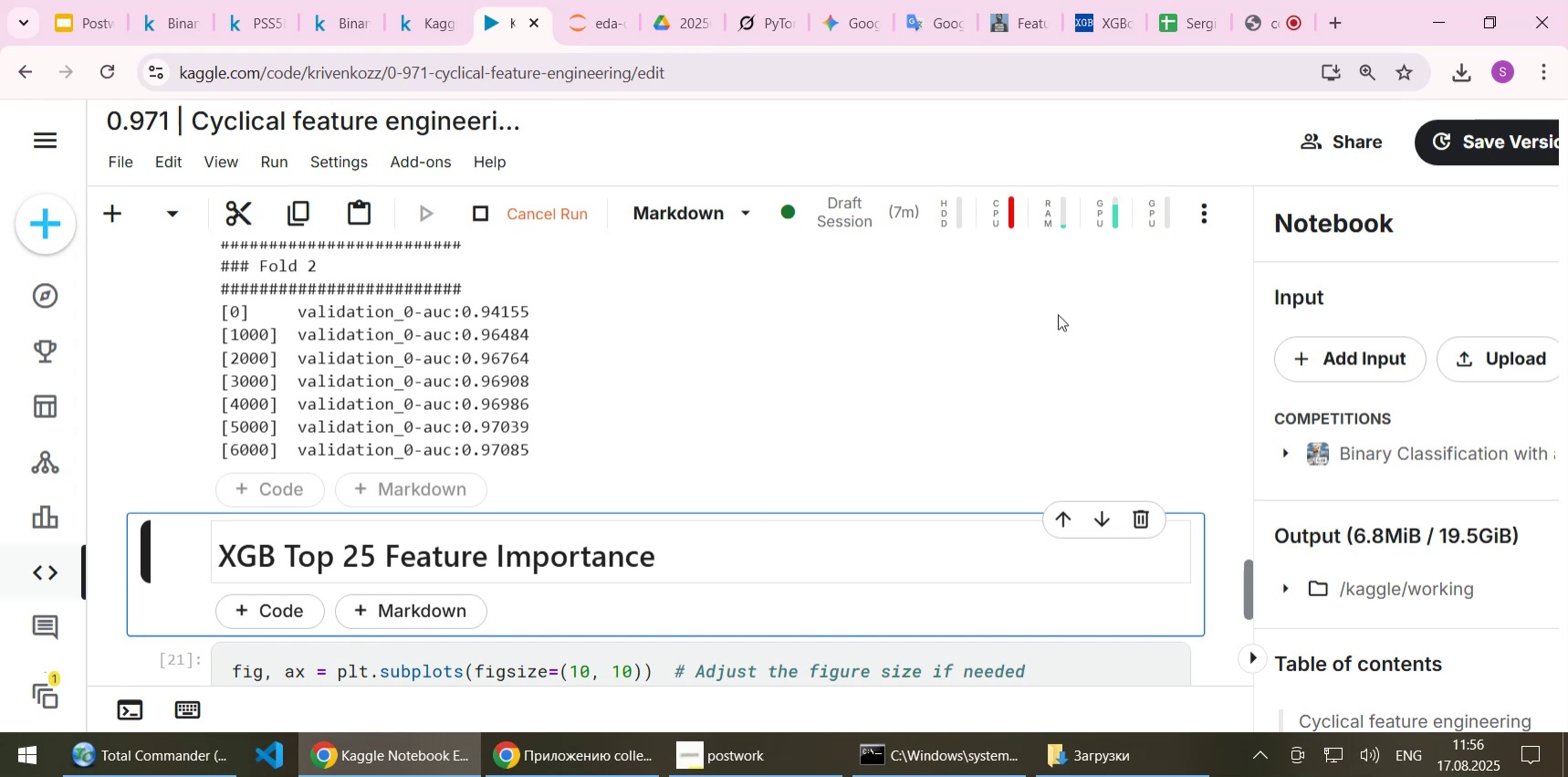 
left_click([585, 17])
 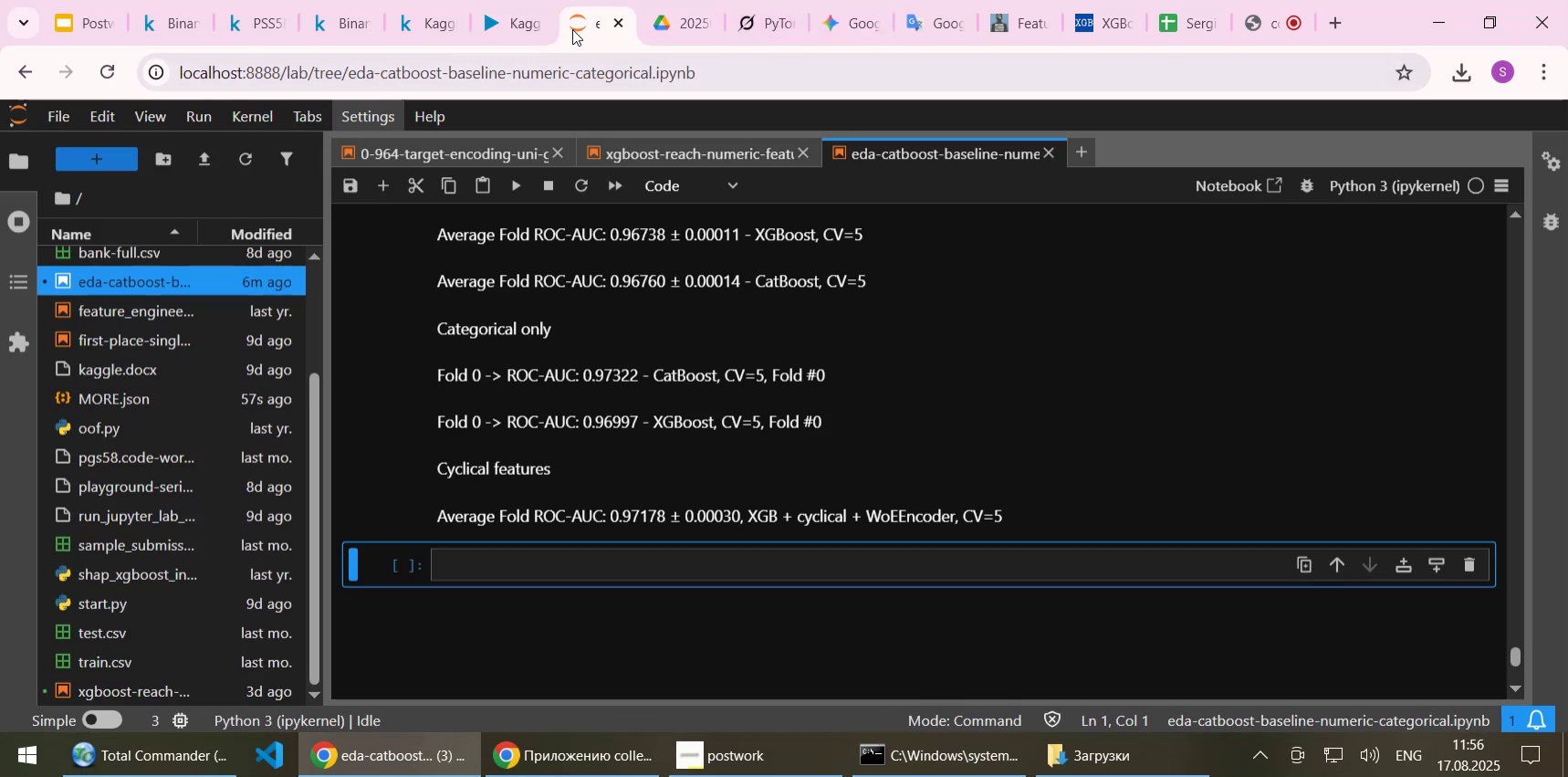 
left_click([520, 25])
 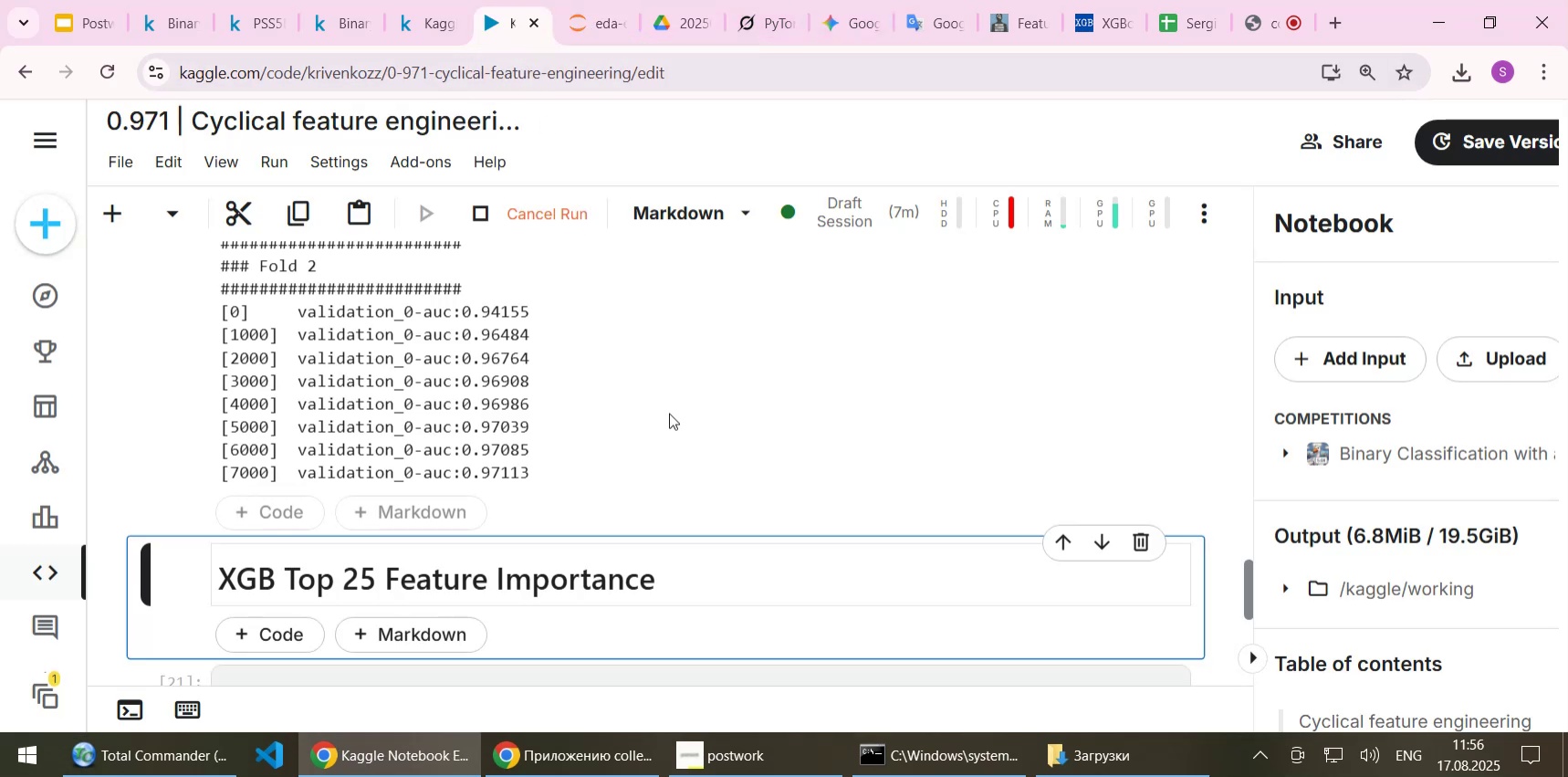 
scroll: coordinate [669, 413], scroll_direction: up, amount: 1.0
 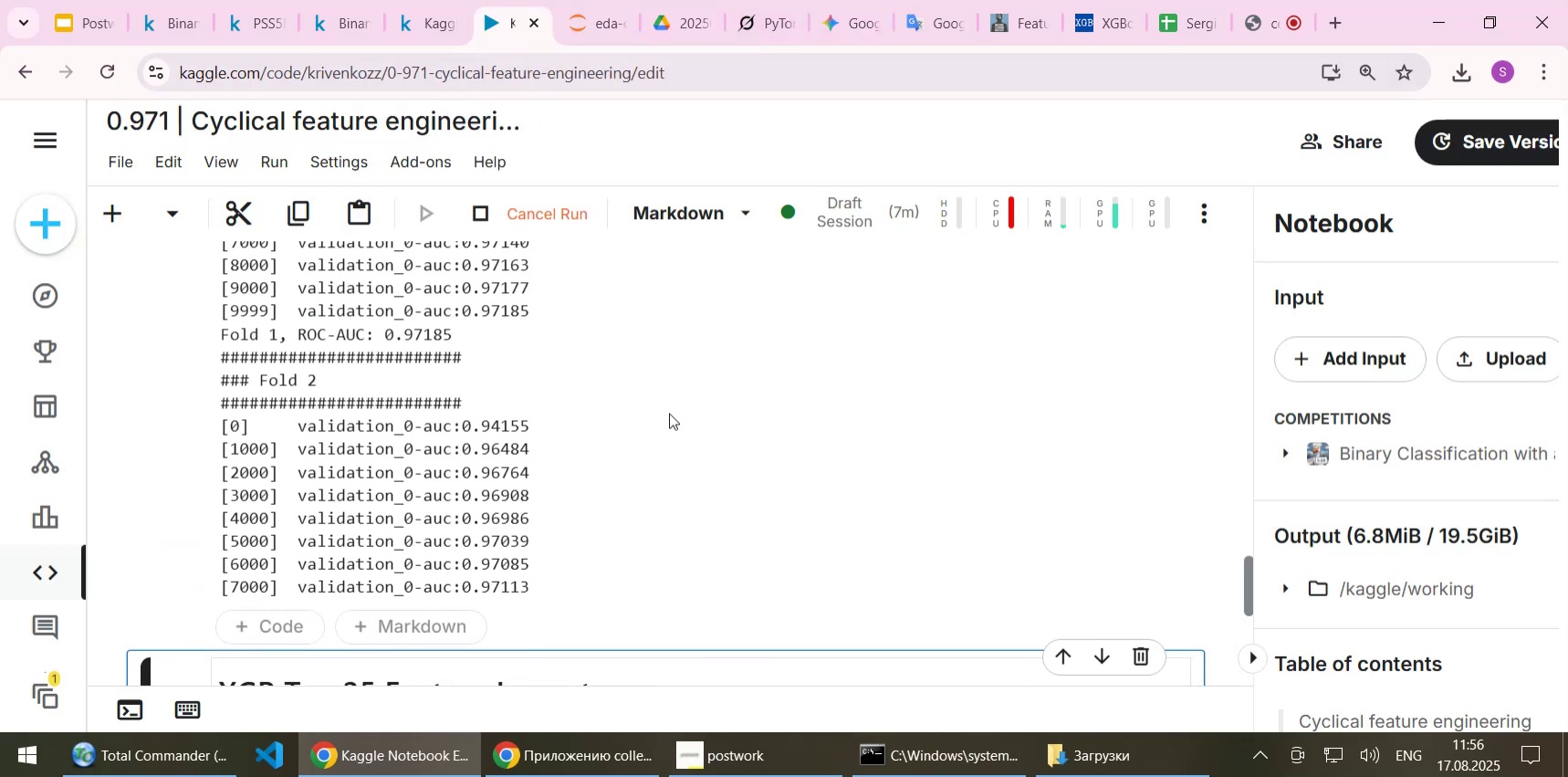 
scroll: coordinate [669, 413], scroll_direction: down, amount: 1.0
 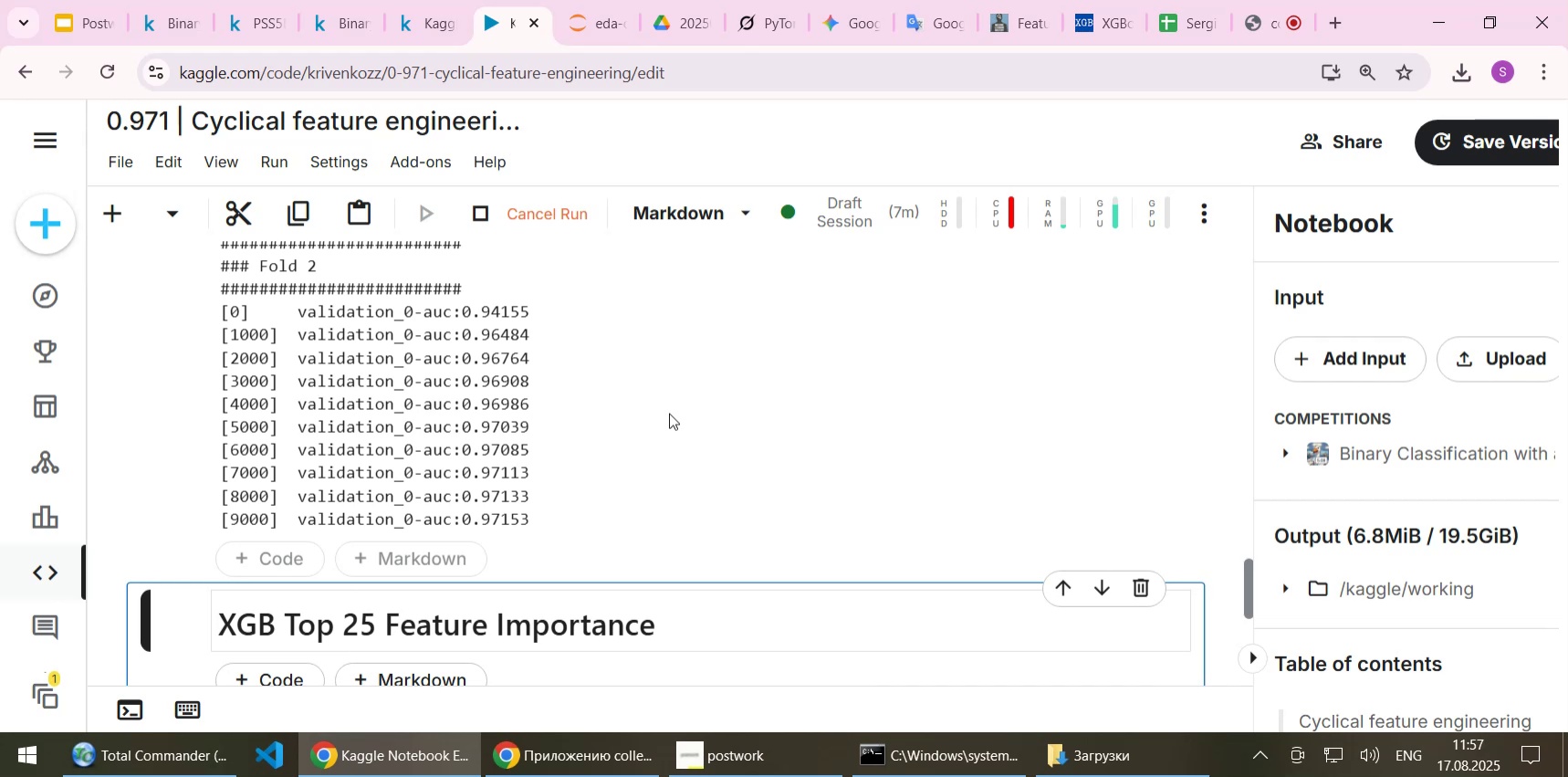 
wait(22.82)
 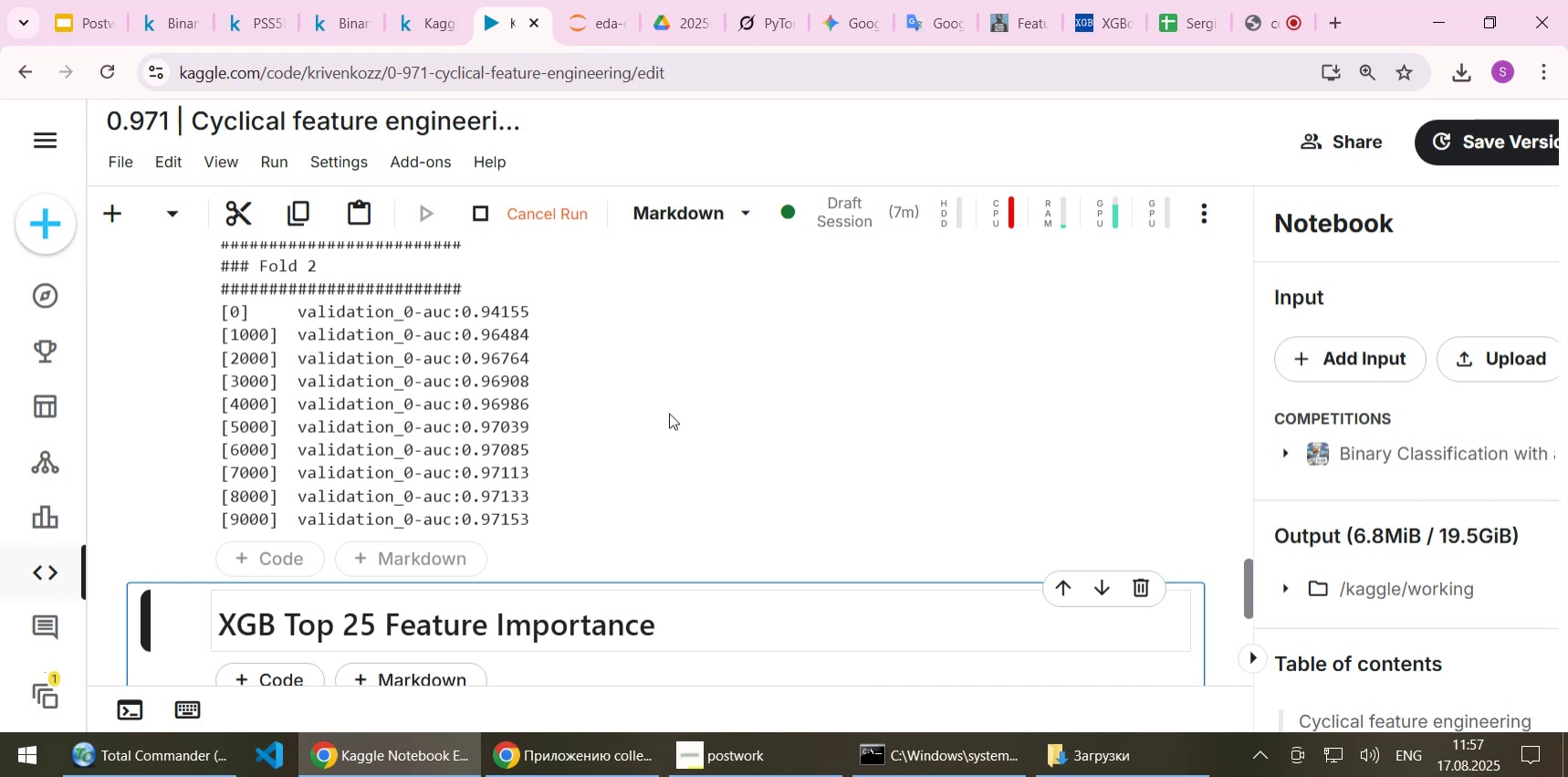 
scroll: coordinate [713, 429], scroll_direction: down, amount: 1.0
 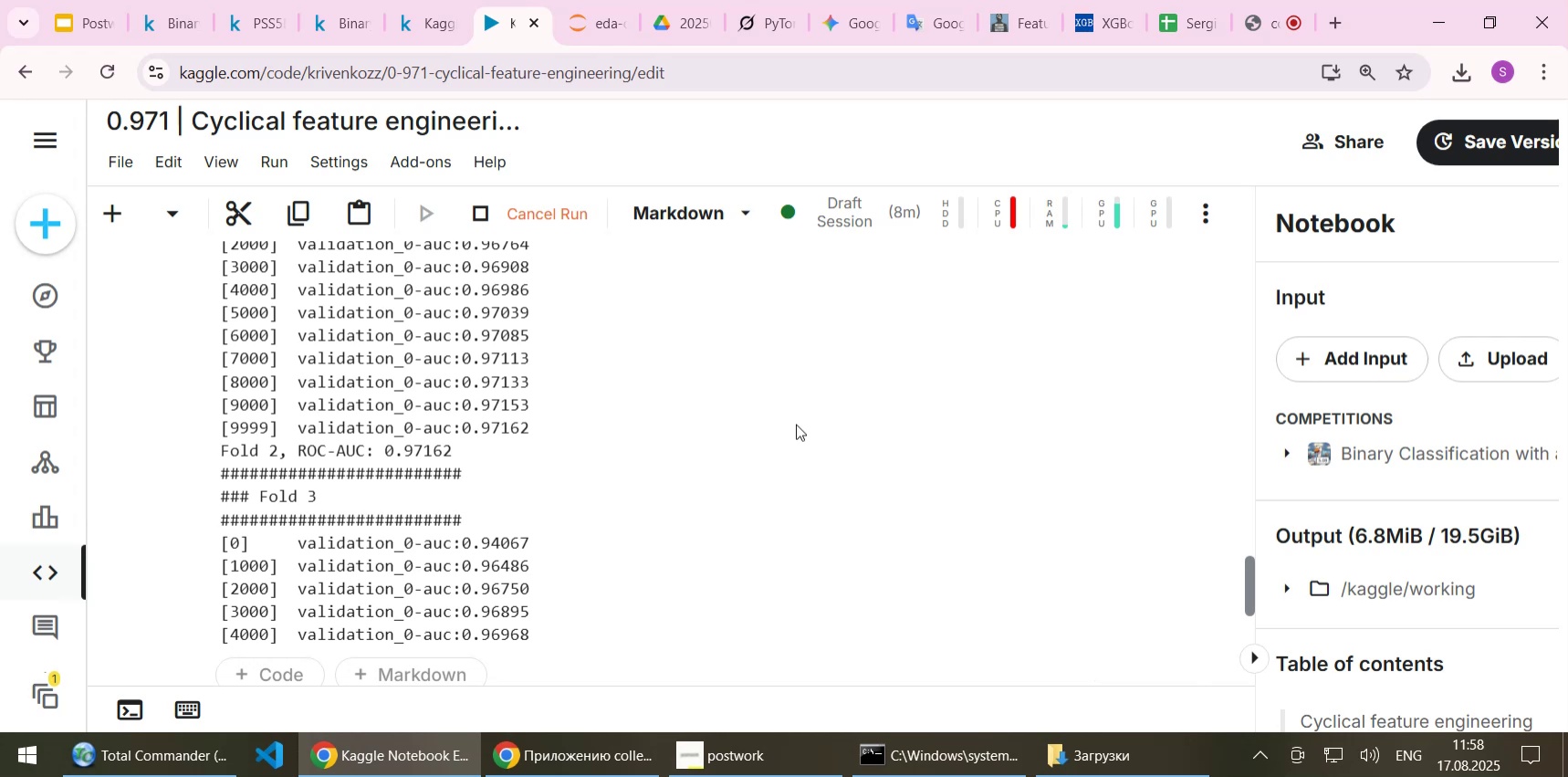 
wait(58.25)
 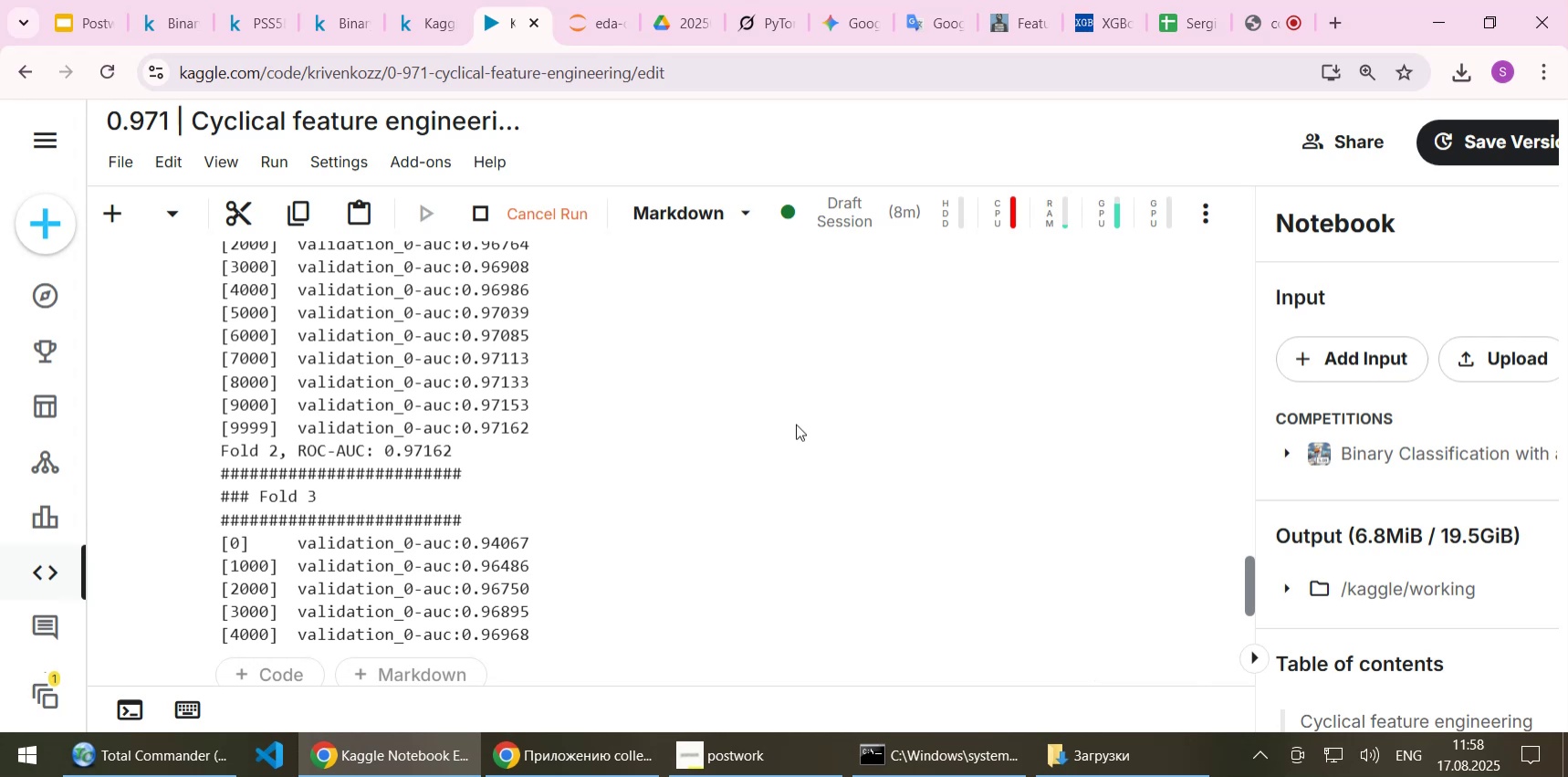 
left_click([171, 30])
 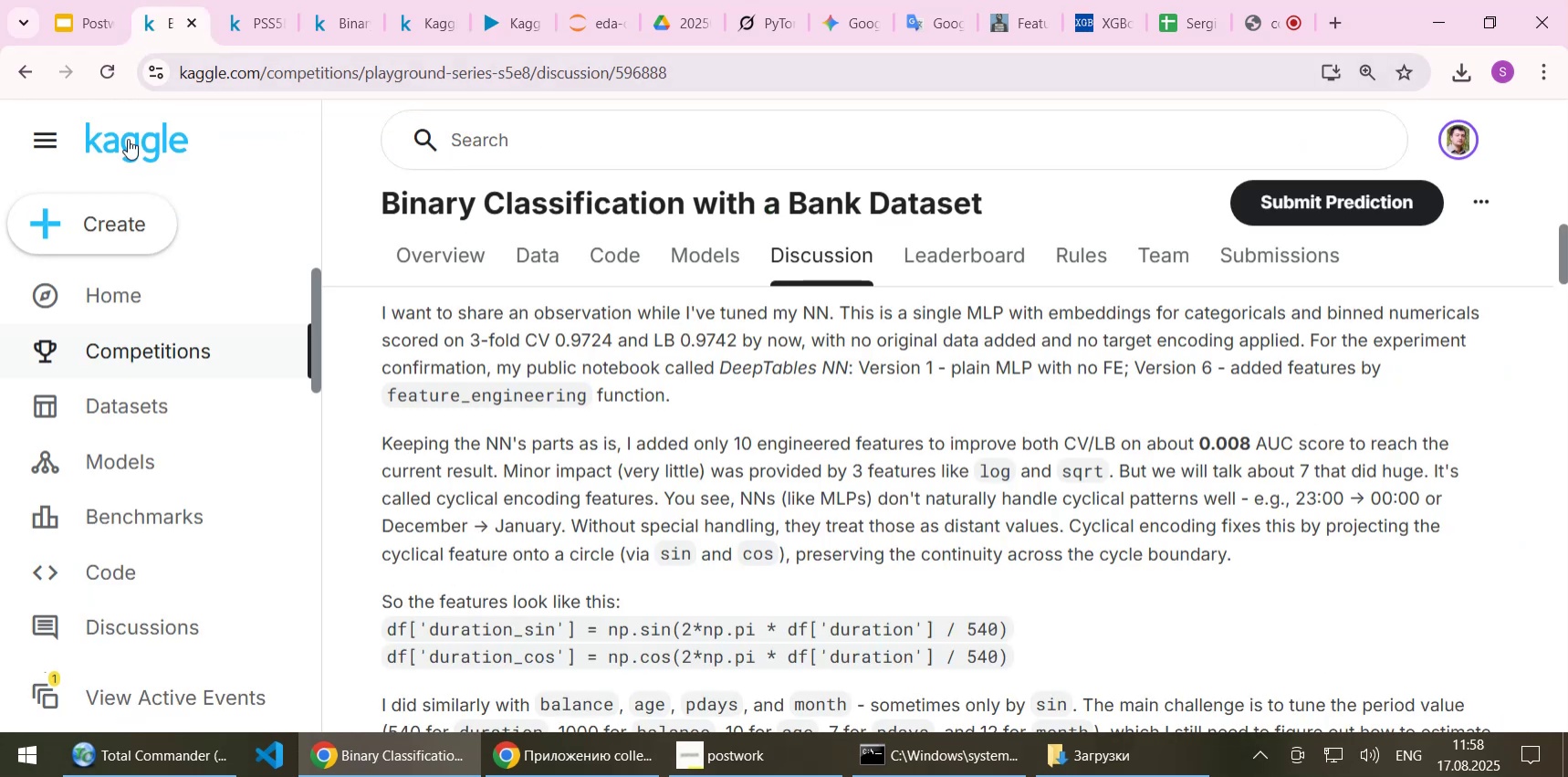 
middle_click([128, 139])
 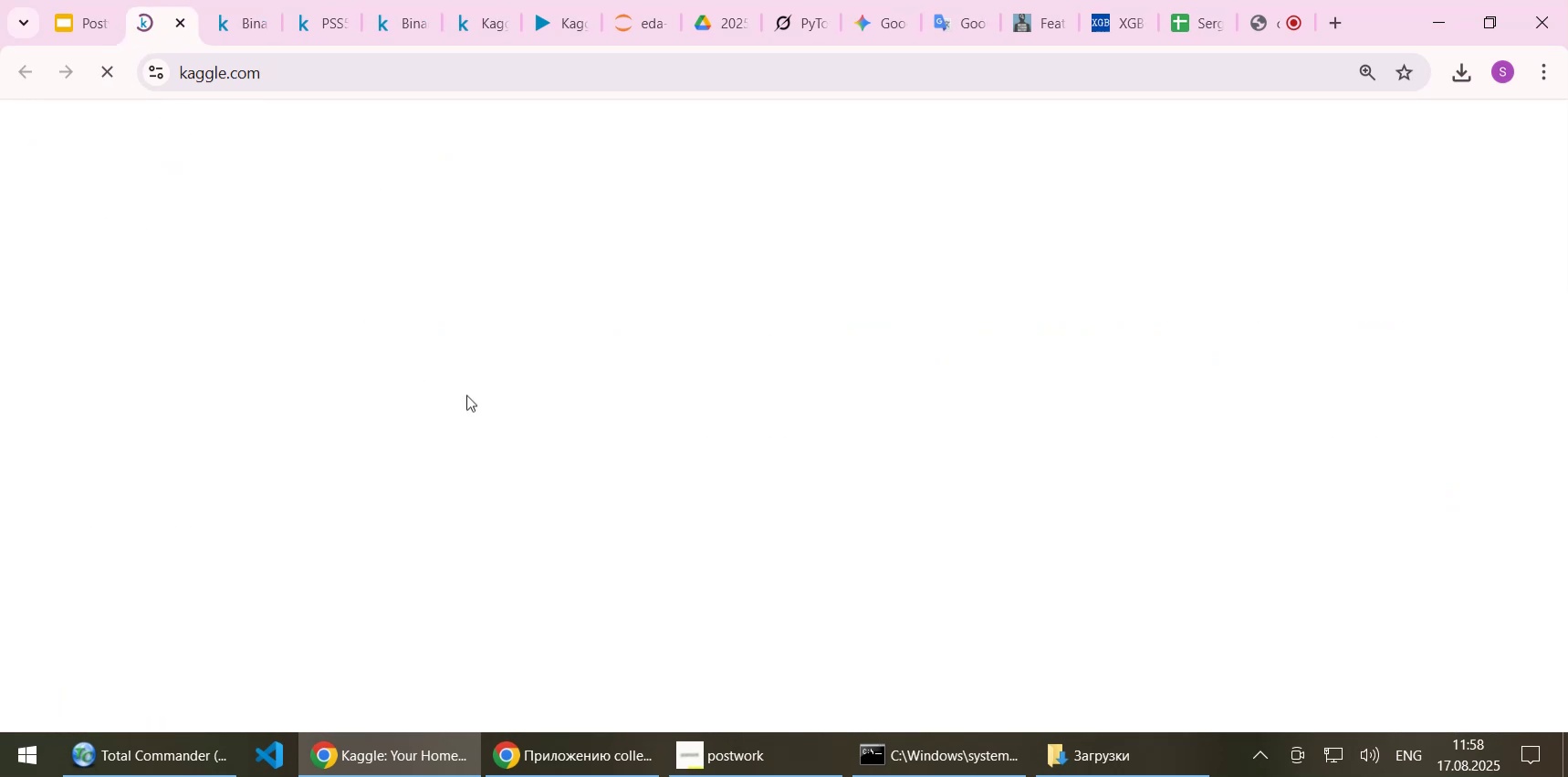 
mouse_move([270, 250])
 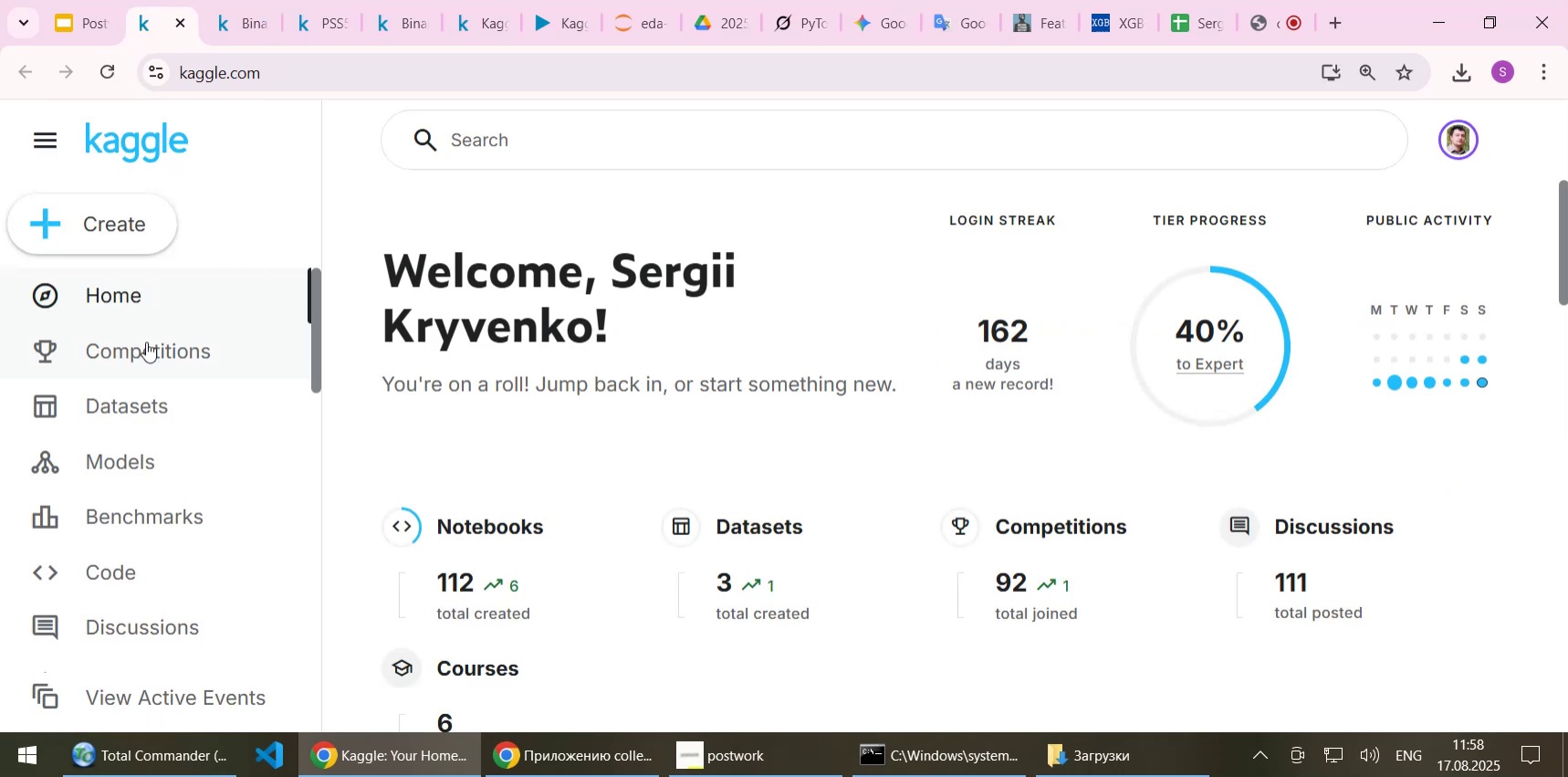 
left_click([149, 345])
 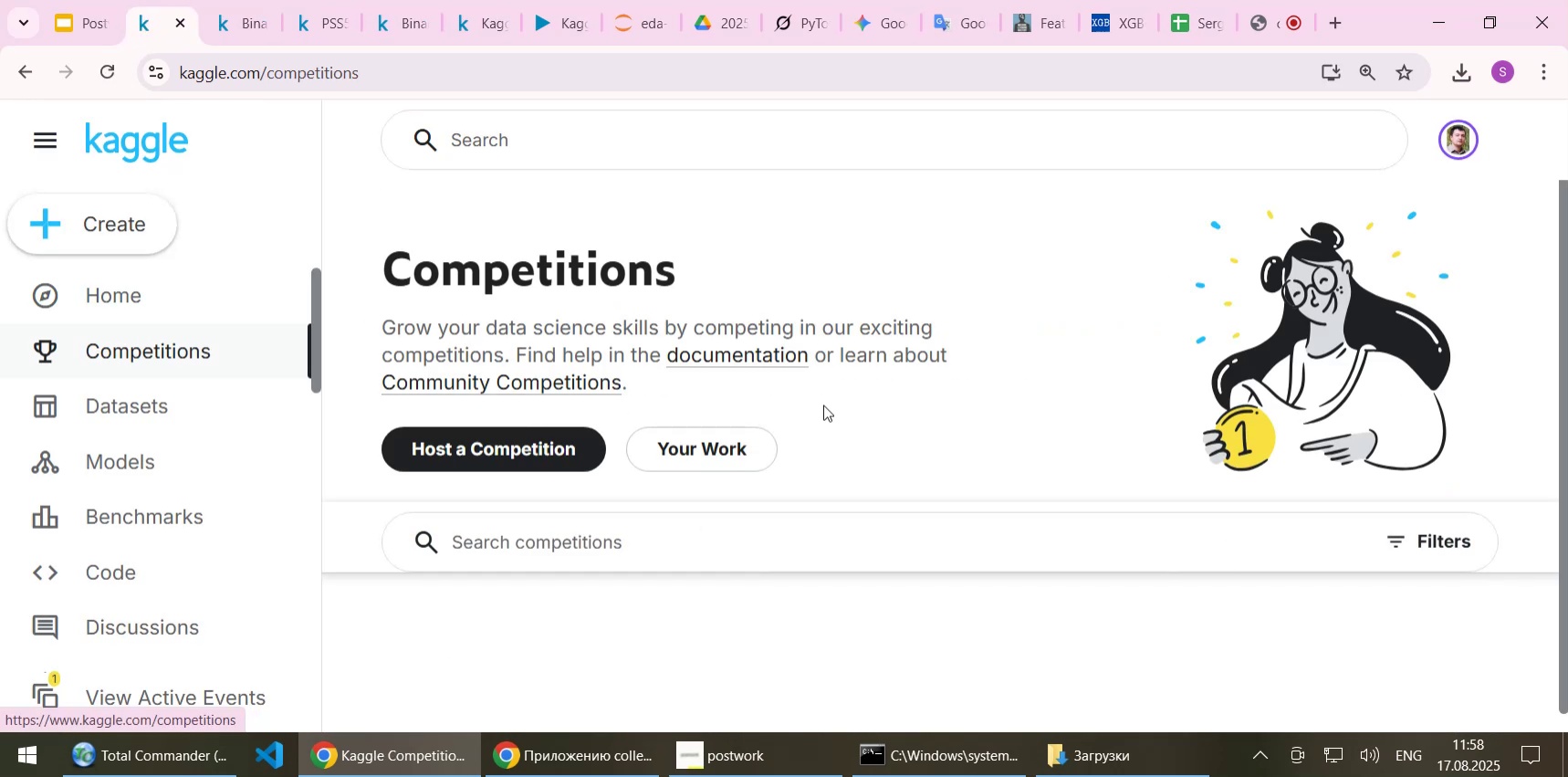 
scroll: coordinate [825, 403], scroll_direction: down, amount: 5.0
 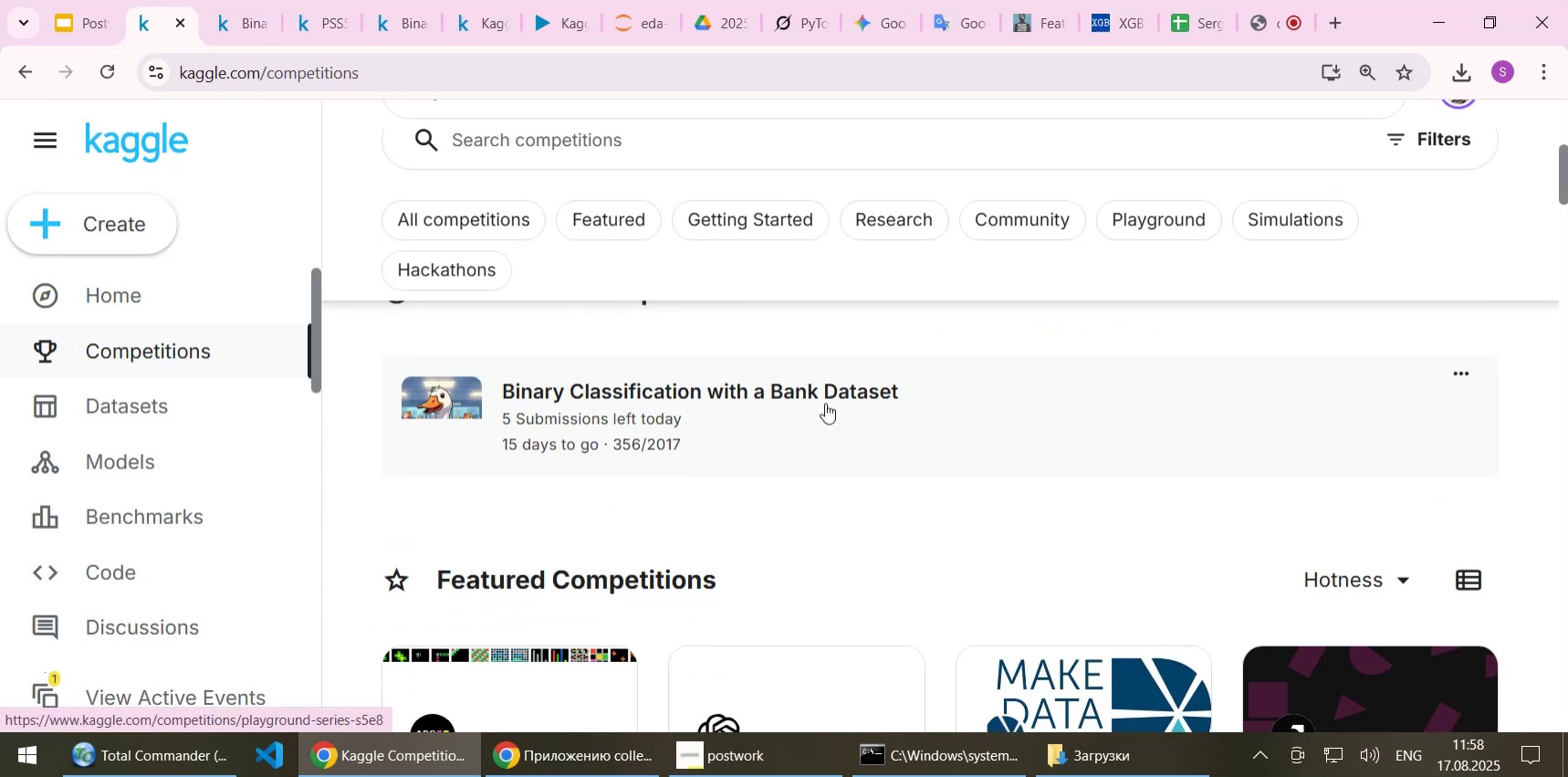 
left_click([528, 425])
 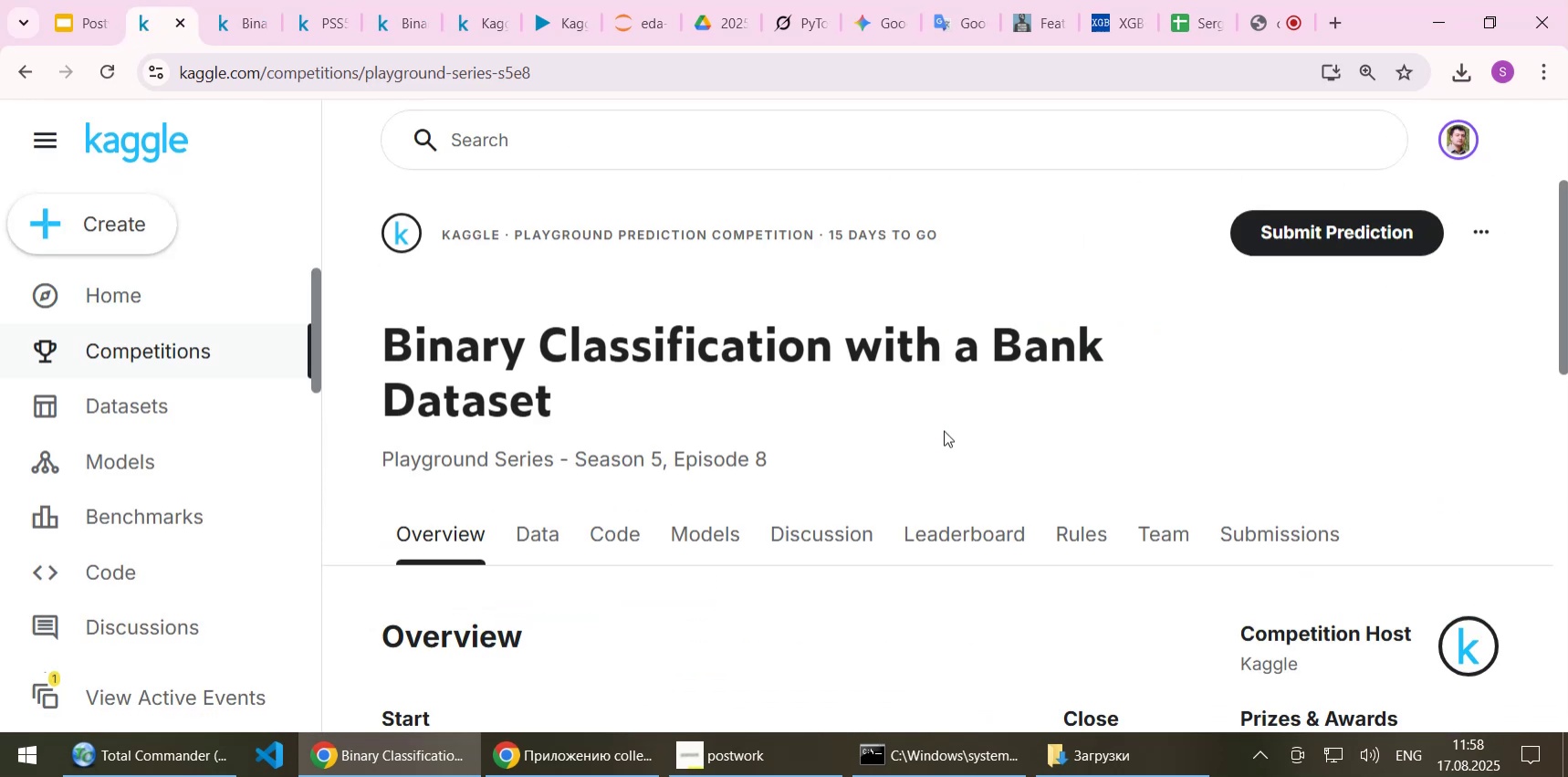 
left_click([946, 534])
 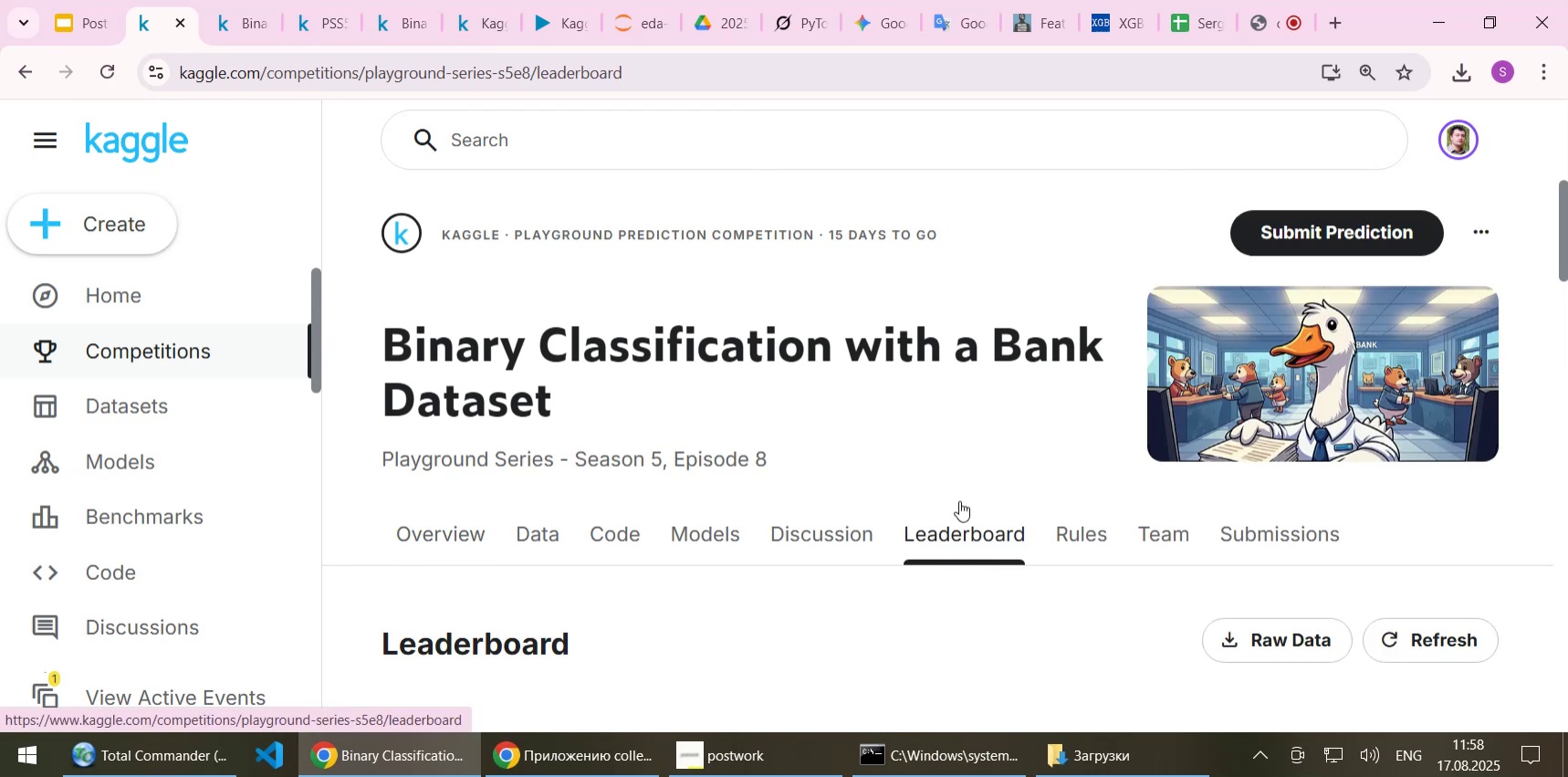 
scroll: coordinate [967, 392], scroll_direction: down, amount: 5.0
 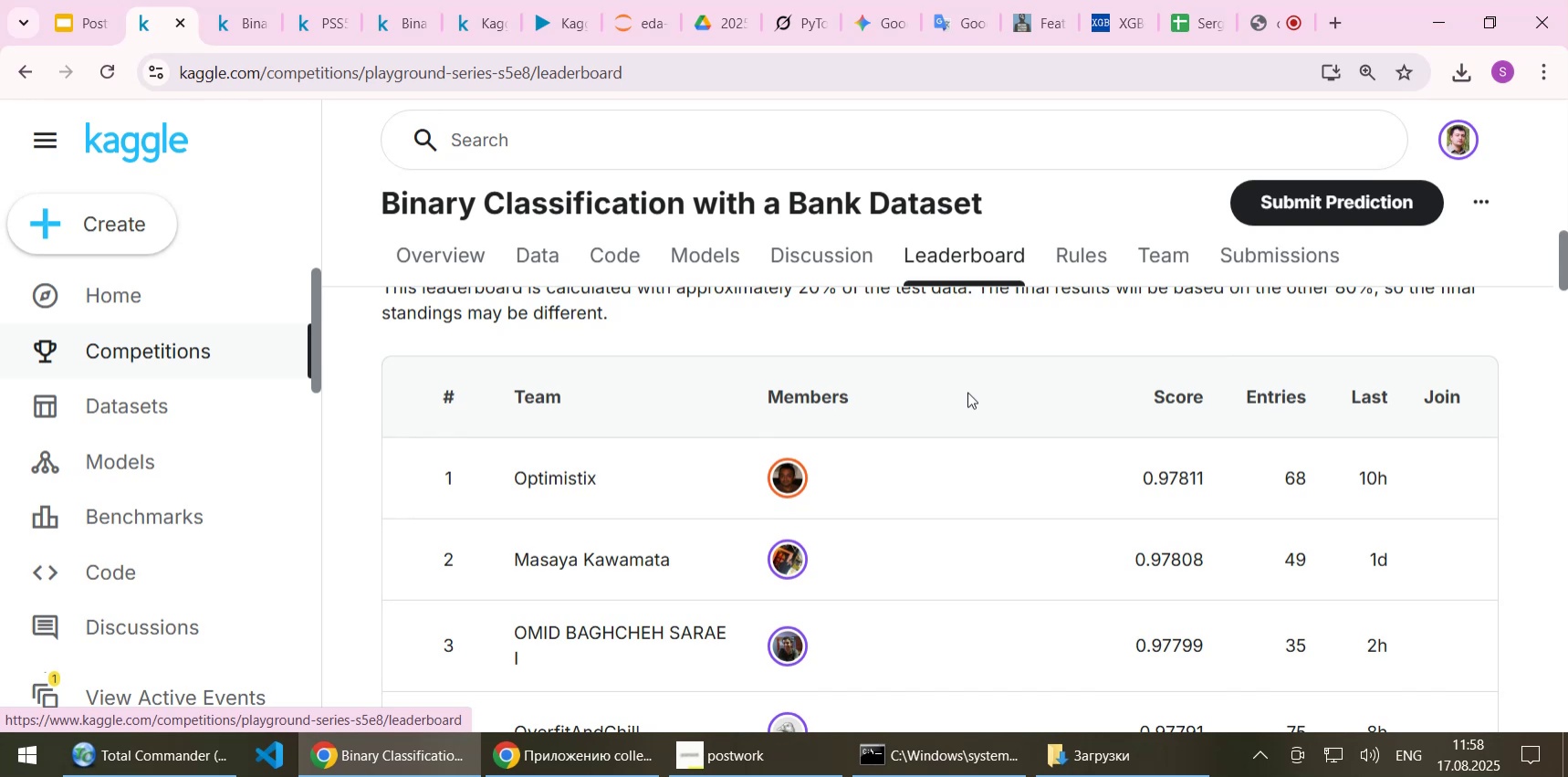 
wait(7.83)
 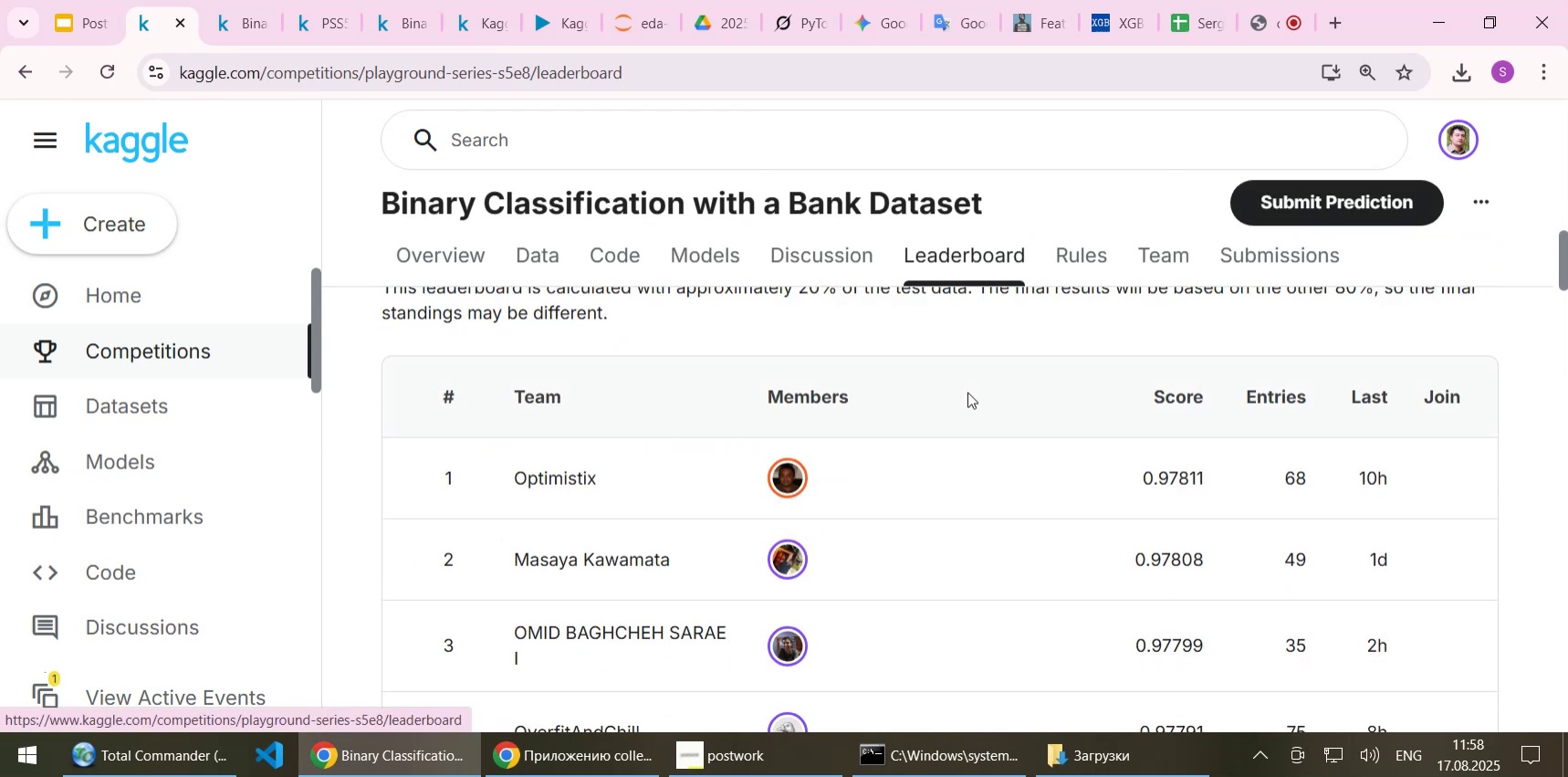 
scroll: coordinate [967, 392], scroll_direction: down, amount: 1.0
 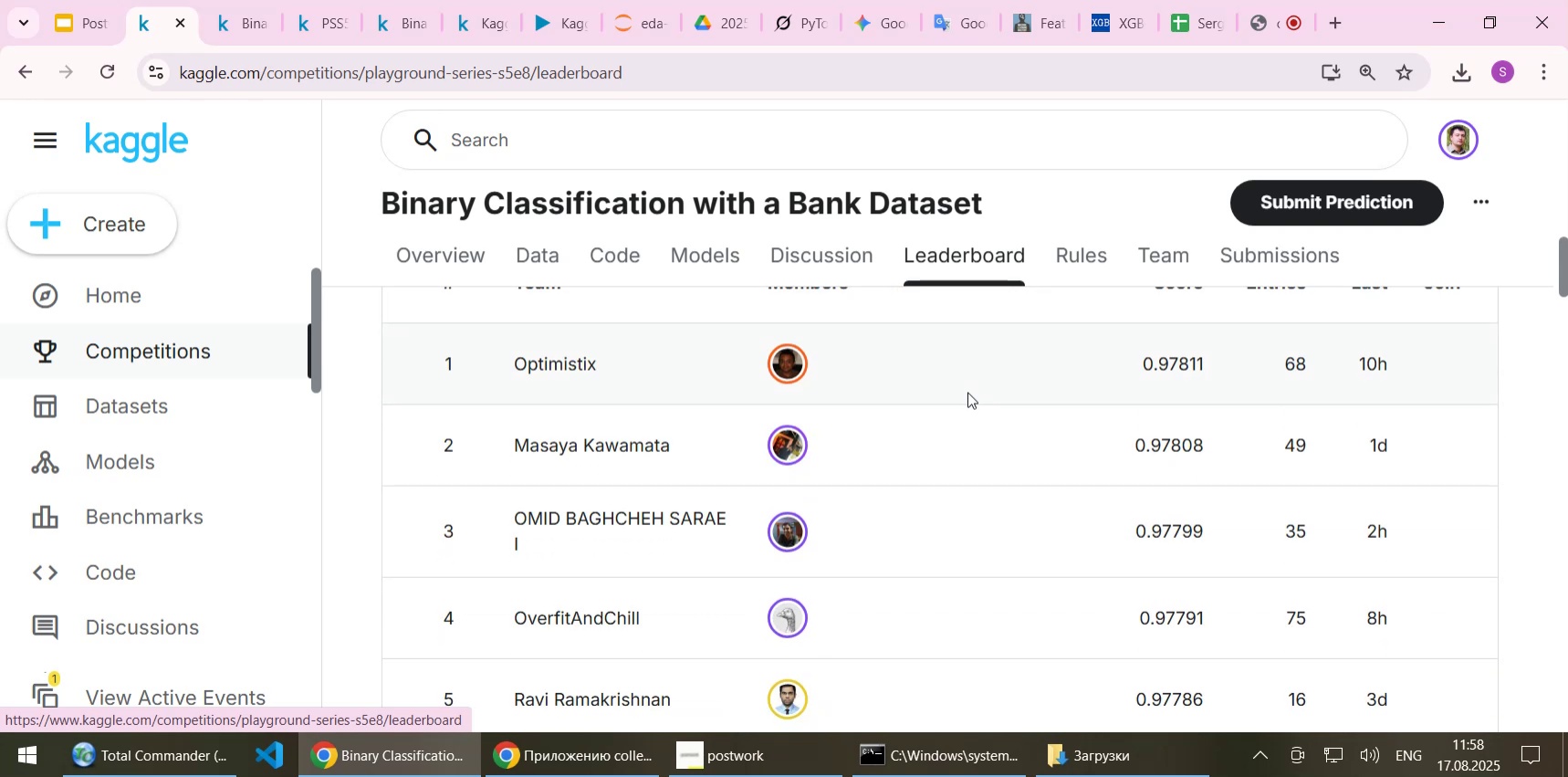 
wait(9.44)
 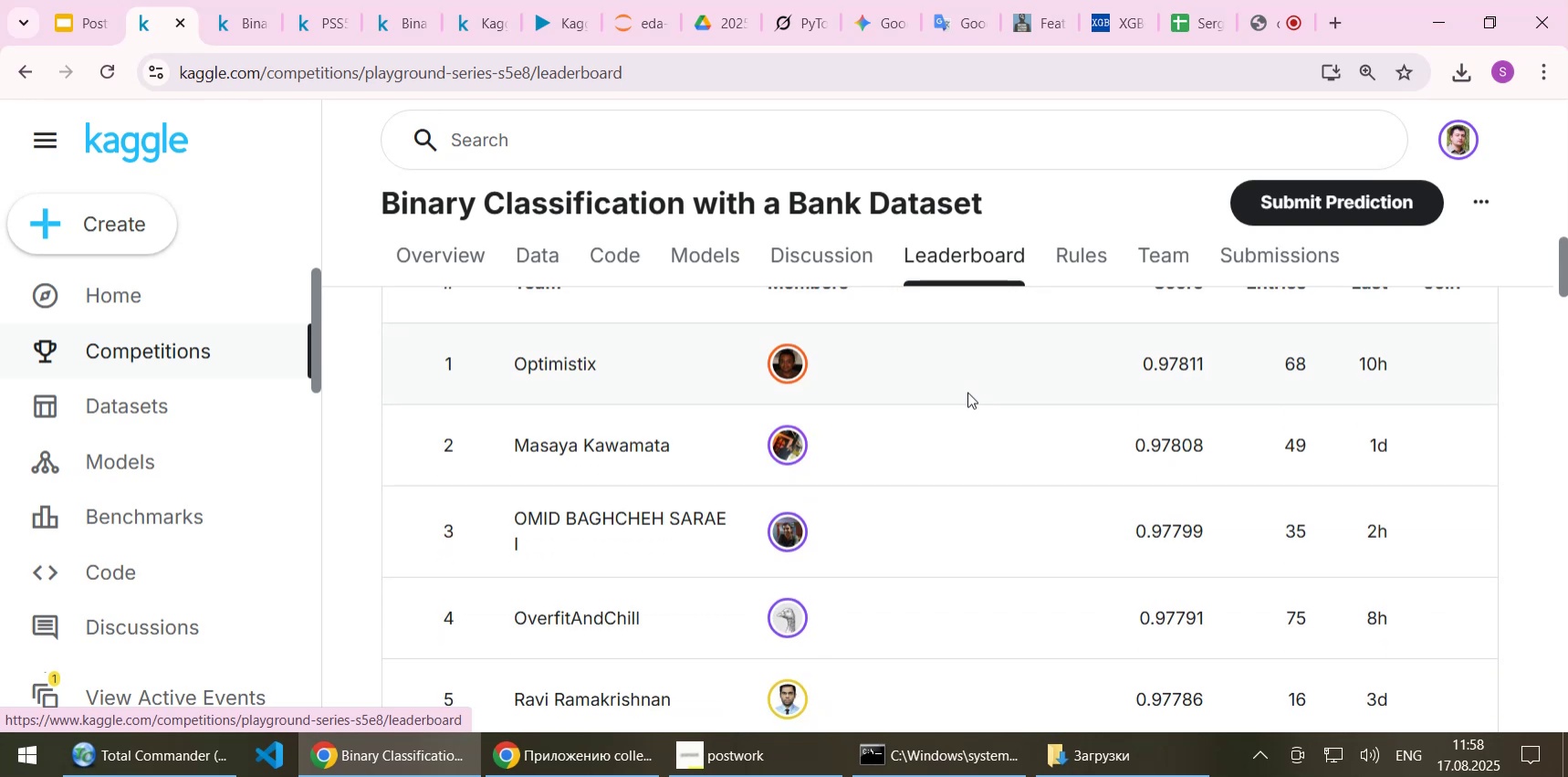 
scroll: coordinate [967, 392], scroll_direction: up, amount: 1.0
 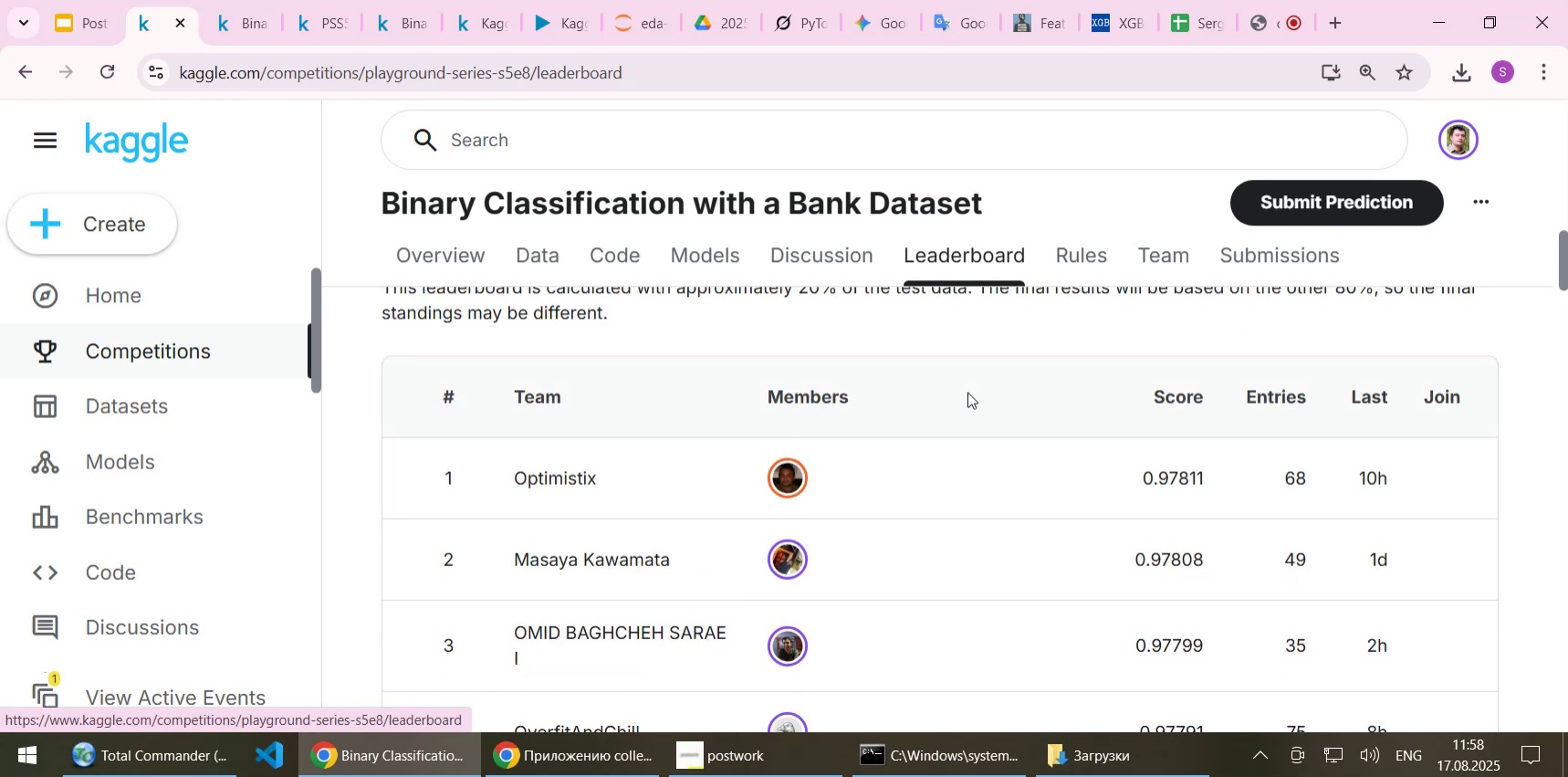 
wait(8.86)
 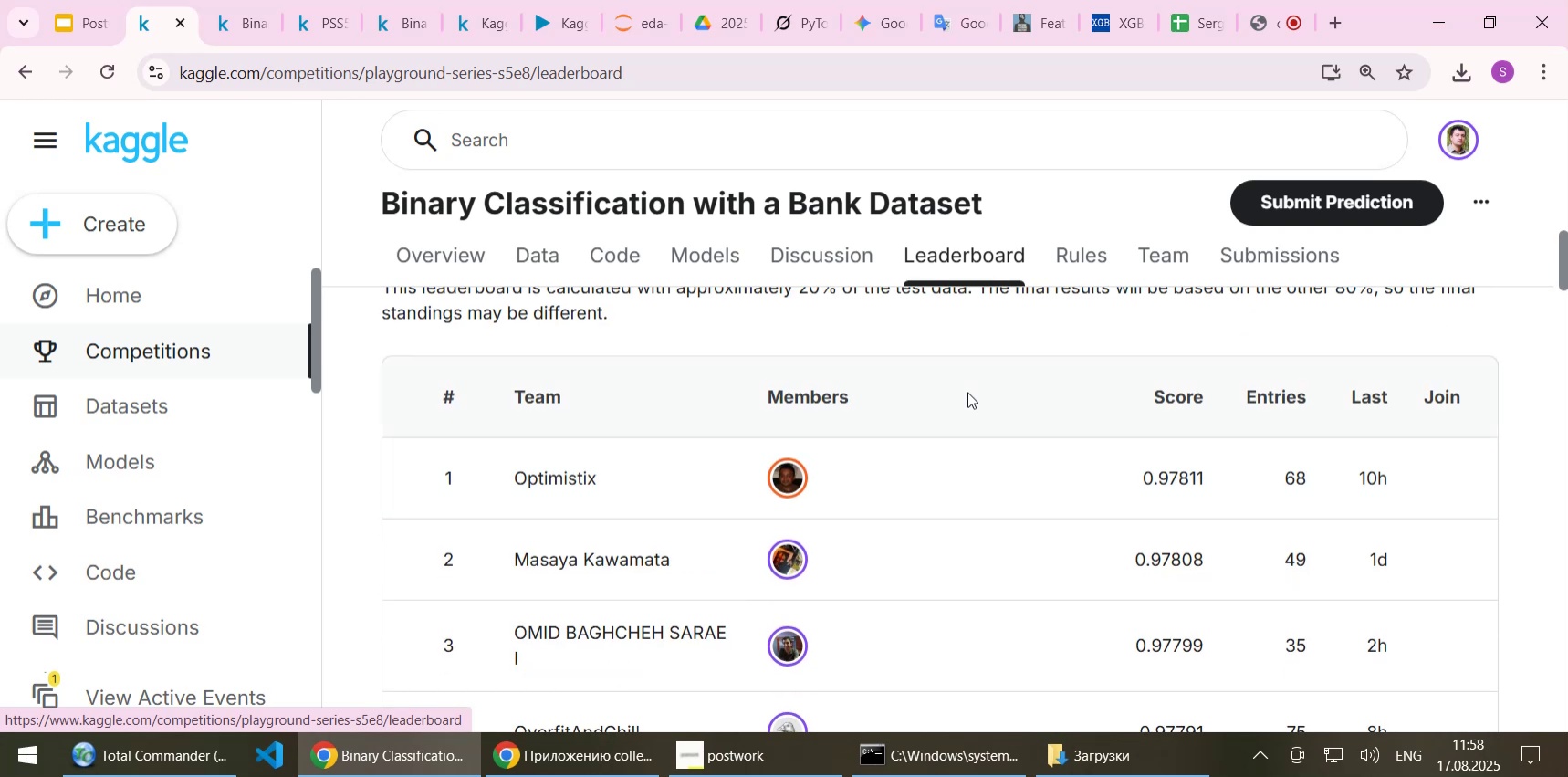 
scroll: coordinate [967, 392], scroll_direction: down, amount: 3.0
 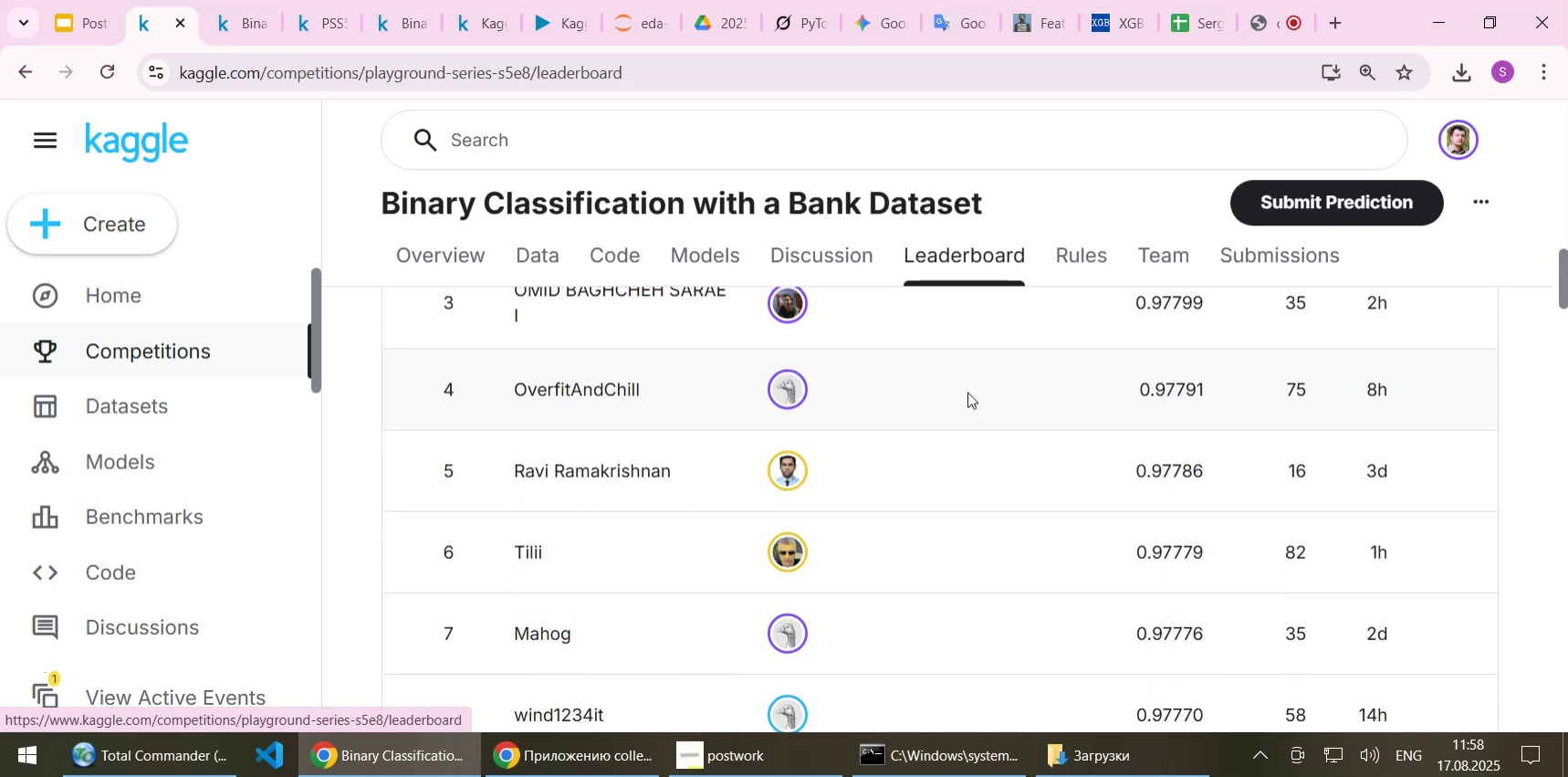 
wait(7.48)
 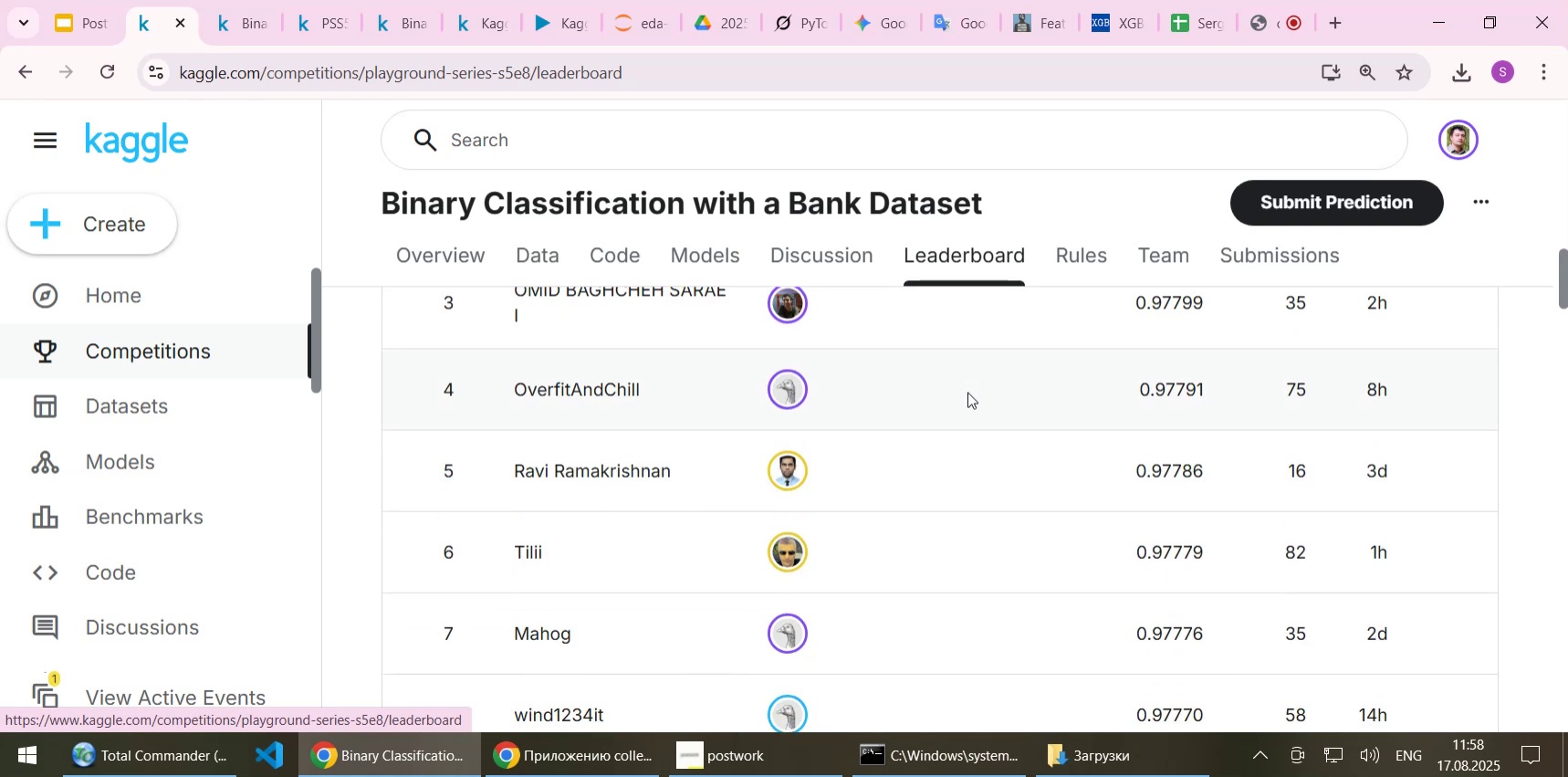 
scroll: coordinate [967, 392], scroll_direction: up, amount: 1.0
 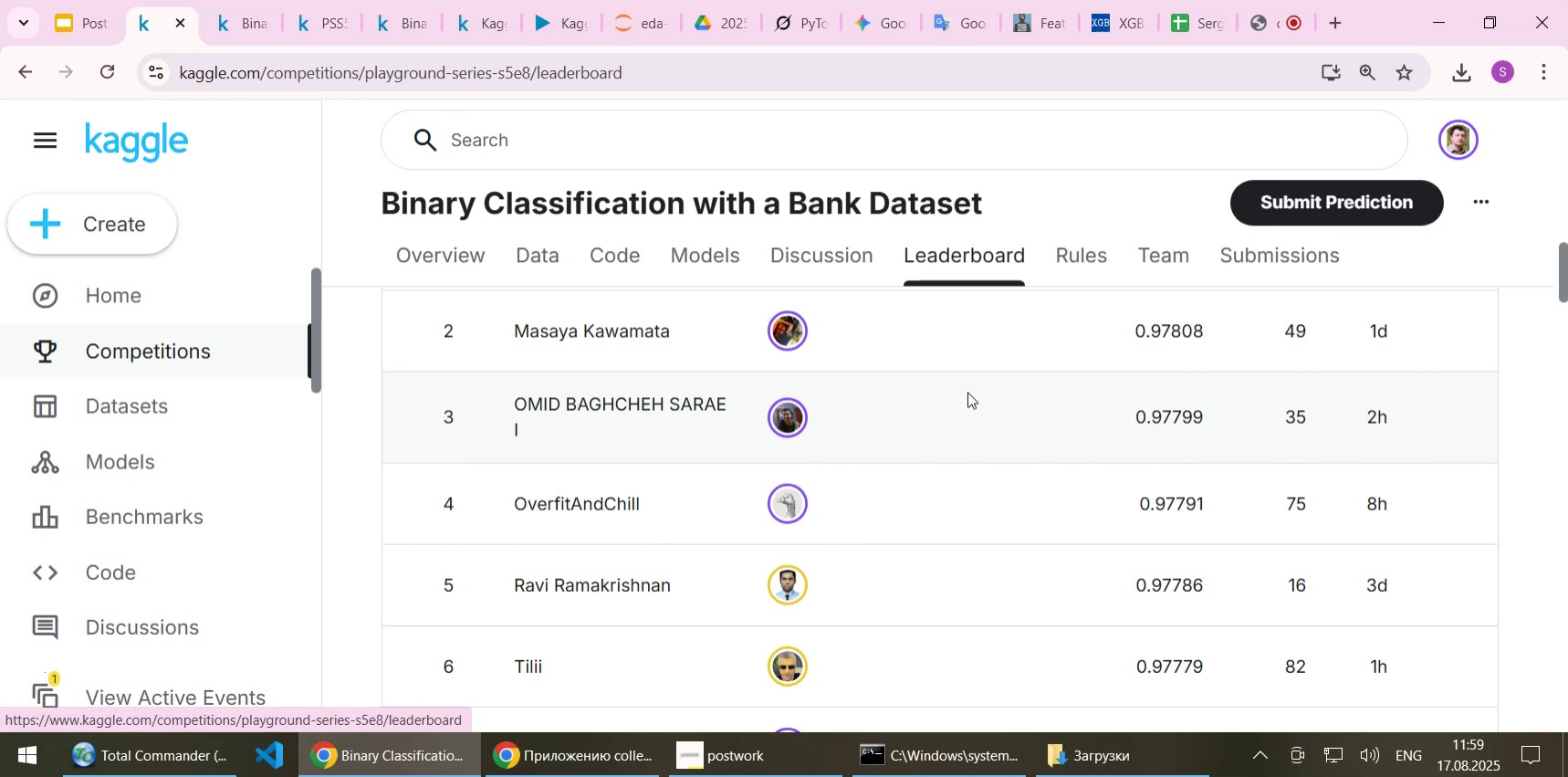 
wait(7.7)
 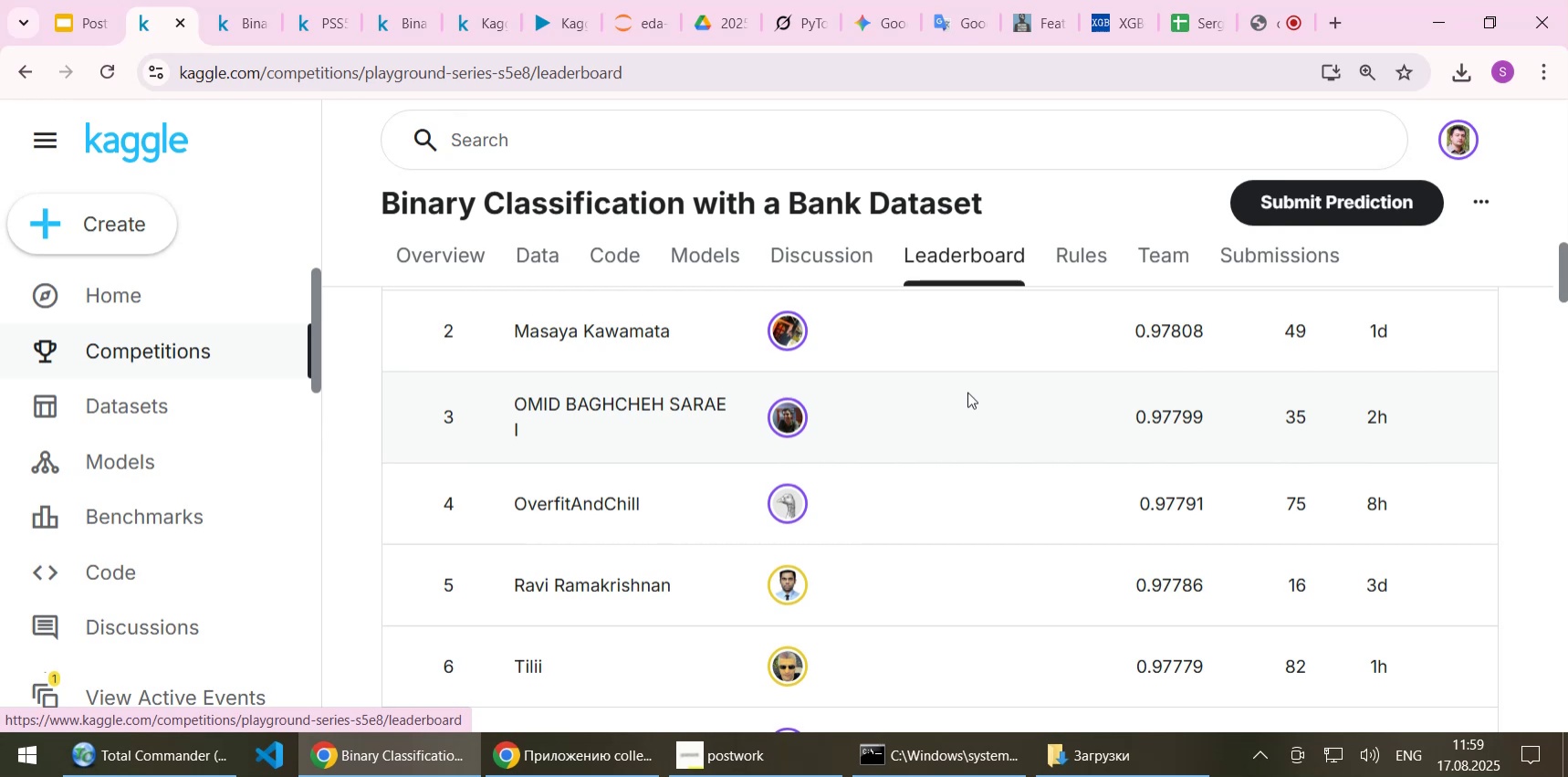 
scroll: coordinate [967, 392], scroll_direction: up, amount: 1.0
 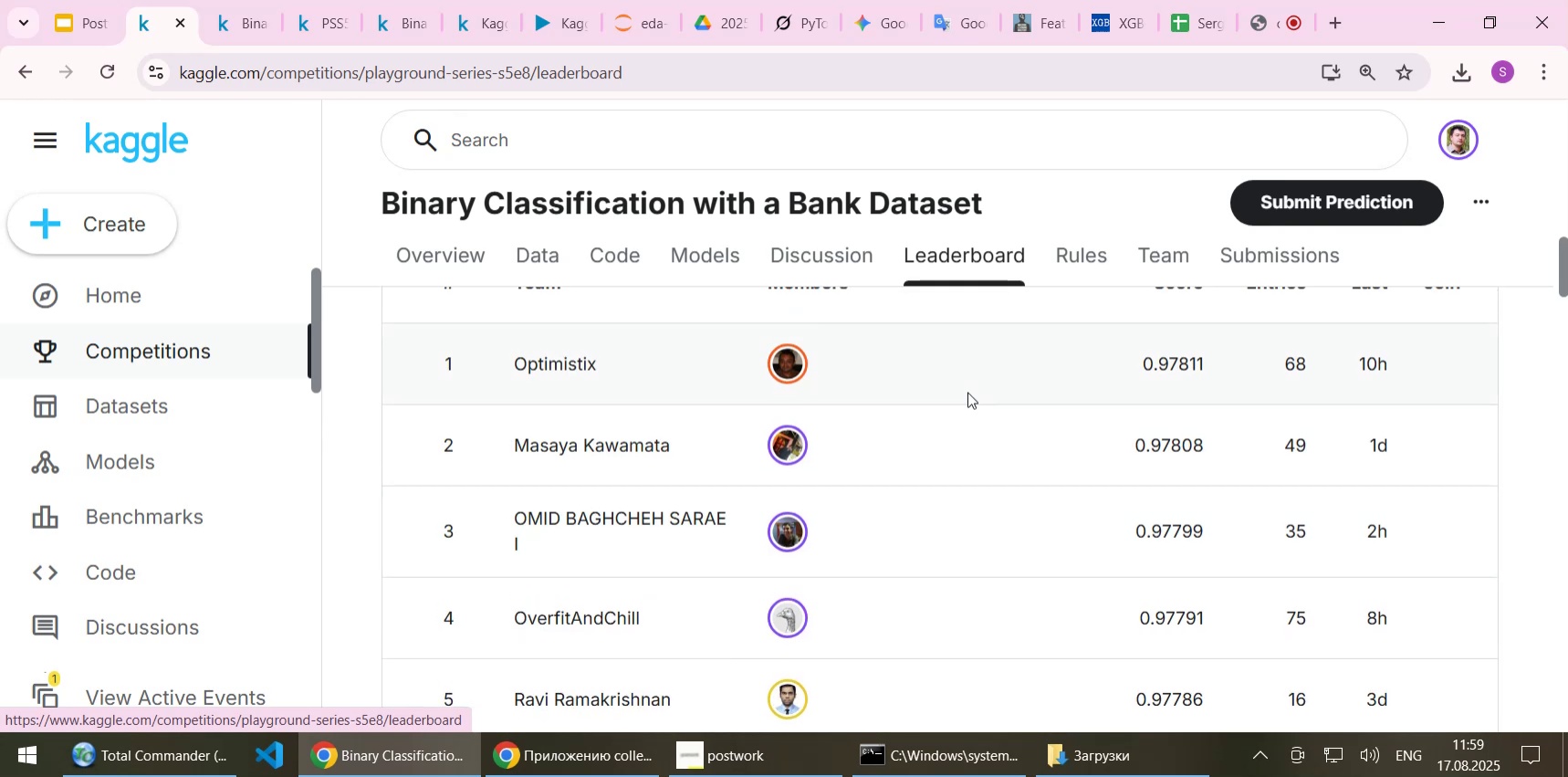 
wait(8.41)
 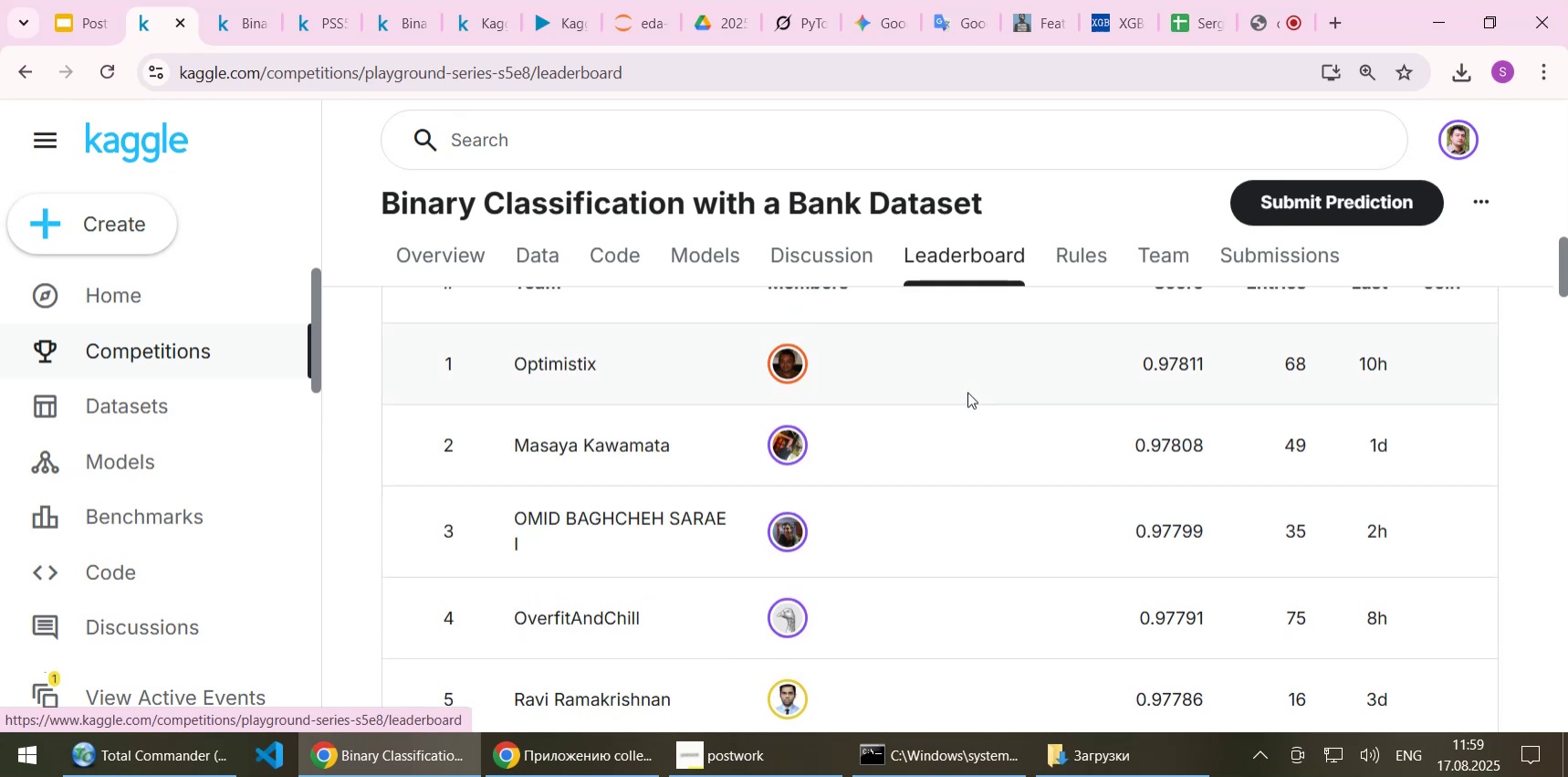 
scroll: coordinate [736, 384], scroll_direction: down, amount: 3.0
 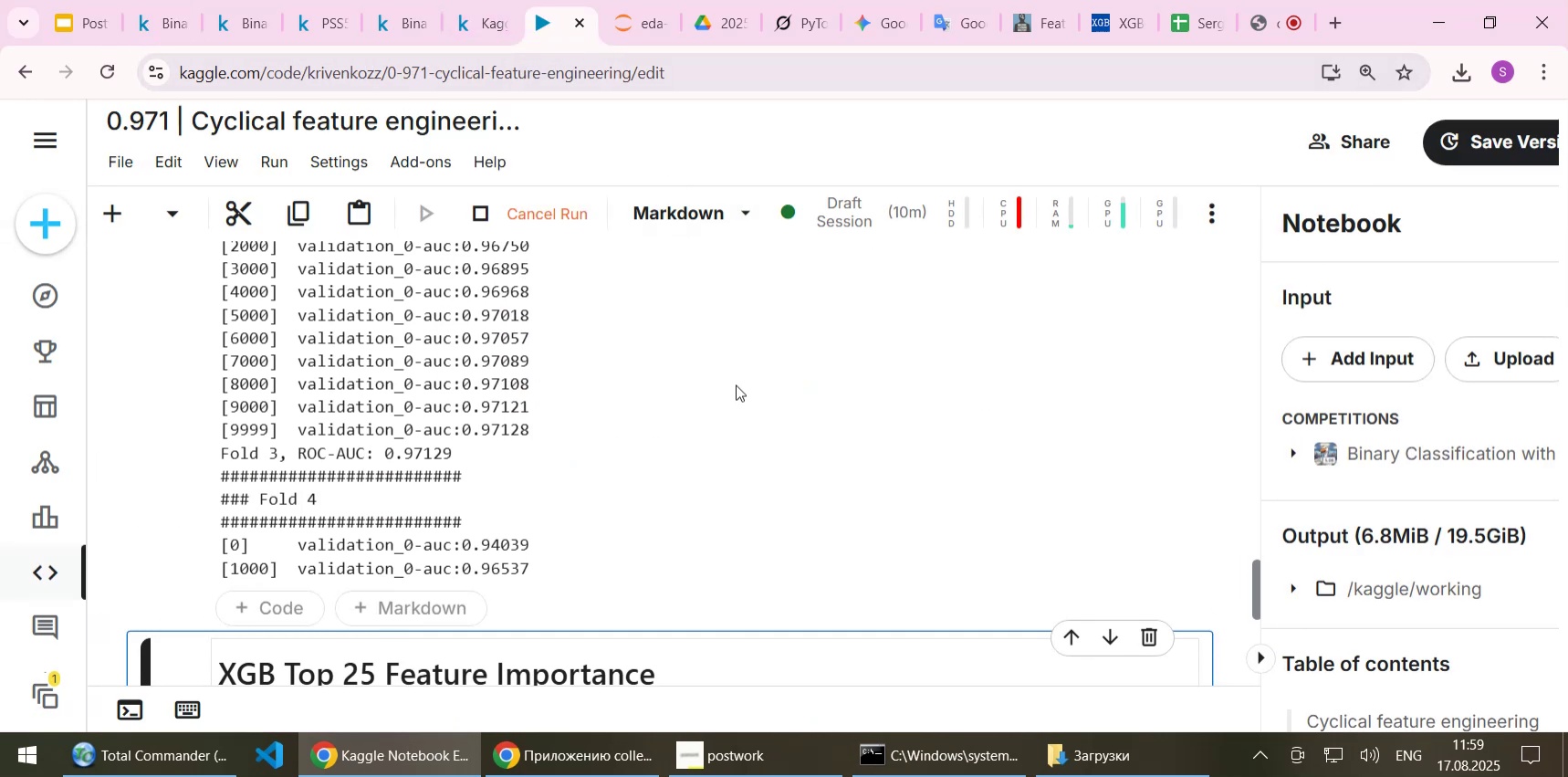 
scroll: coordinate [736, 384], scroll_direction: up, amount: 9.0
 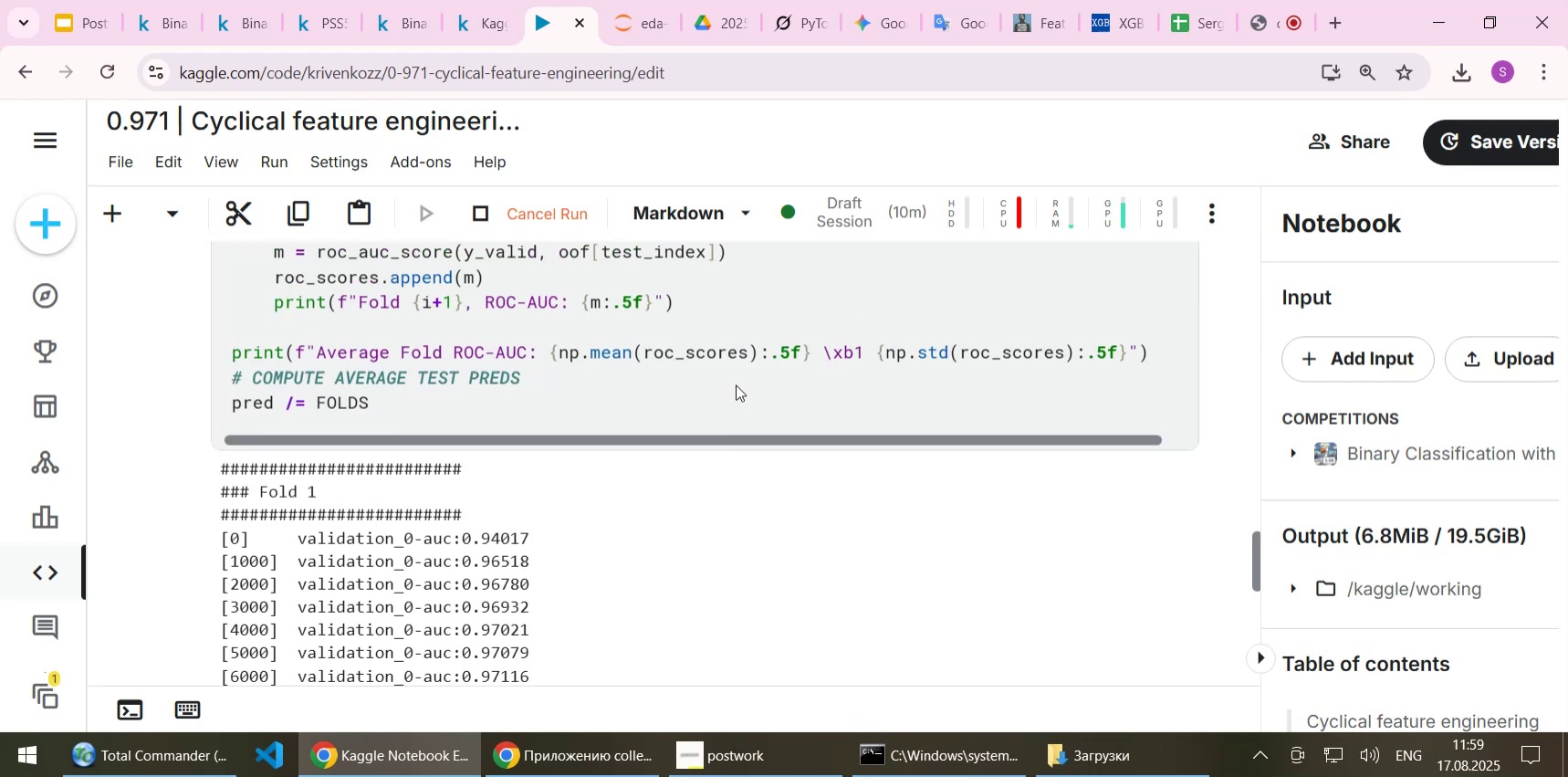 
scroll: coordinate [736, 384], scroll_direction: down, amount: 10.0
 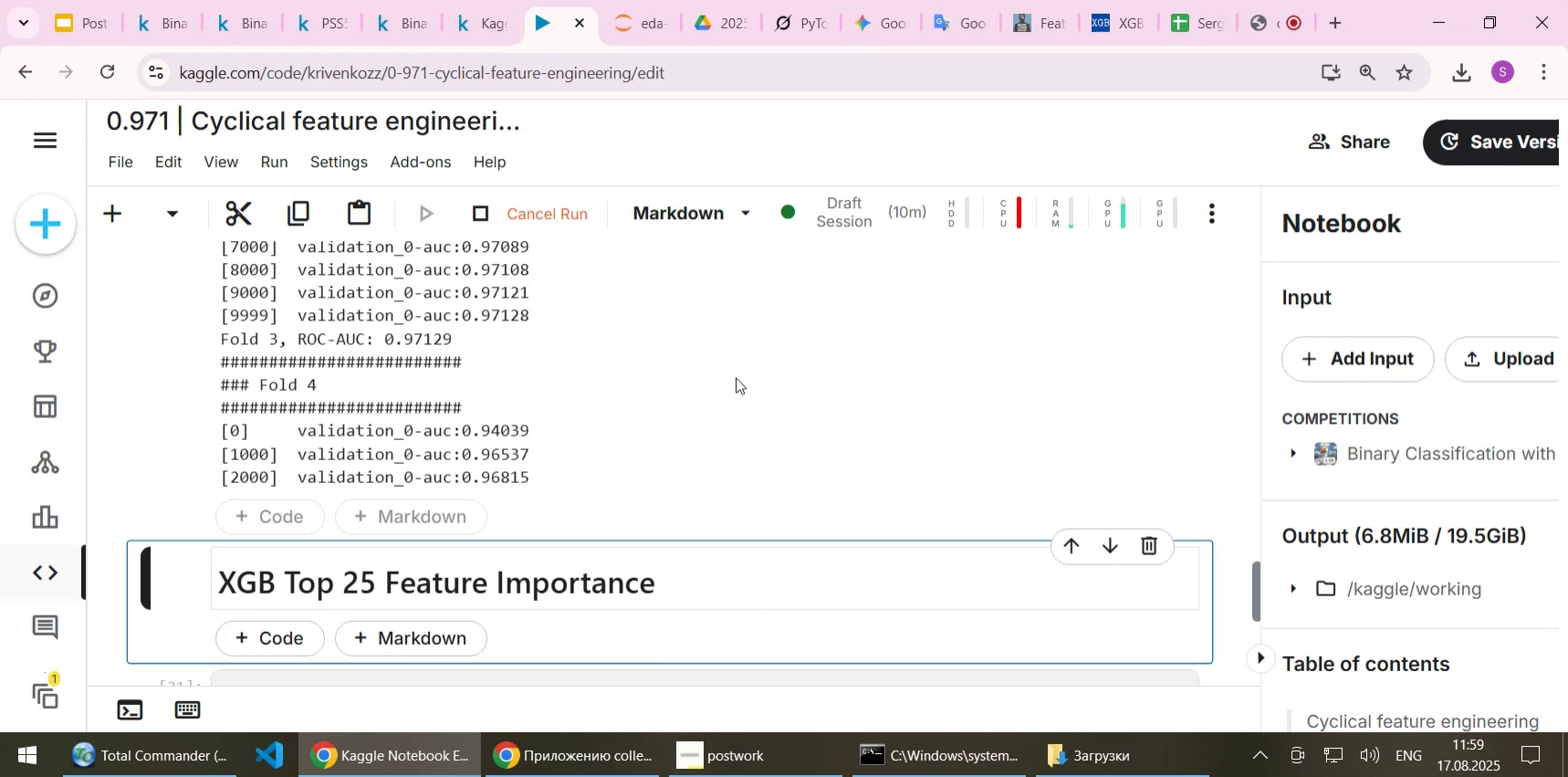 
wait(12.63)
 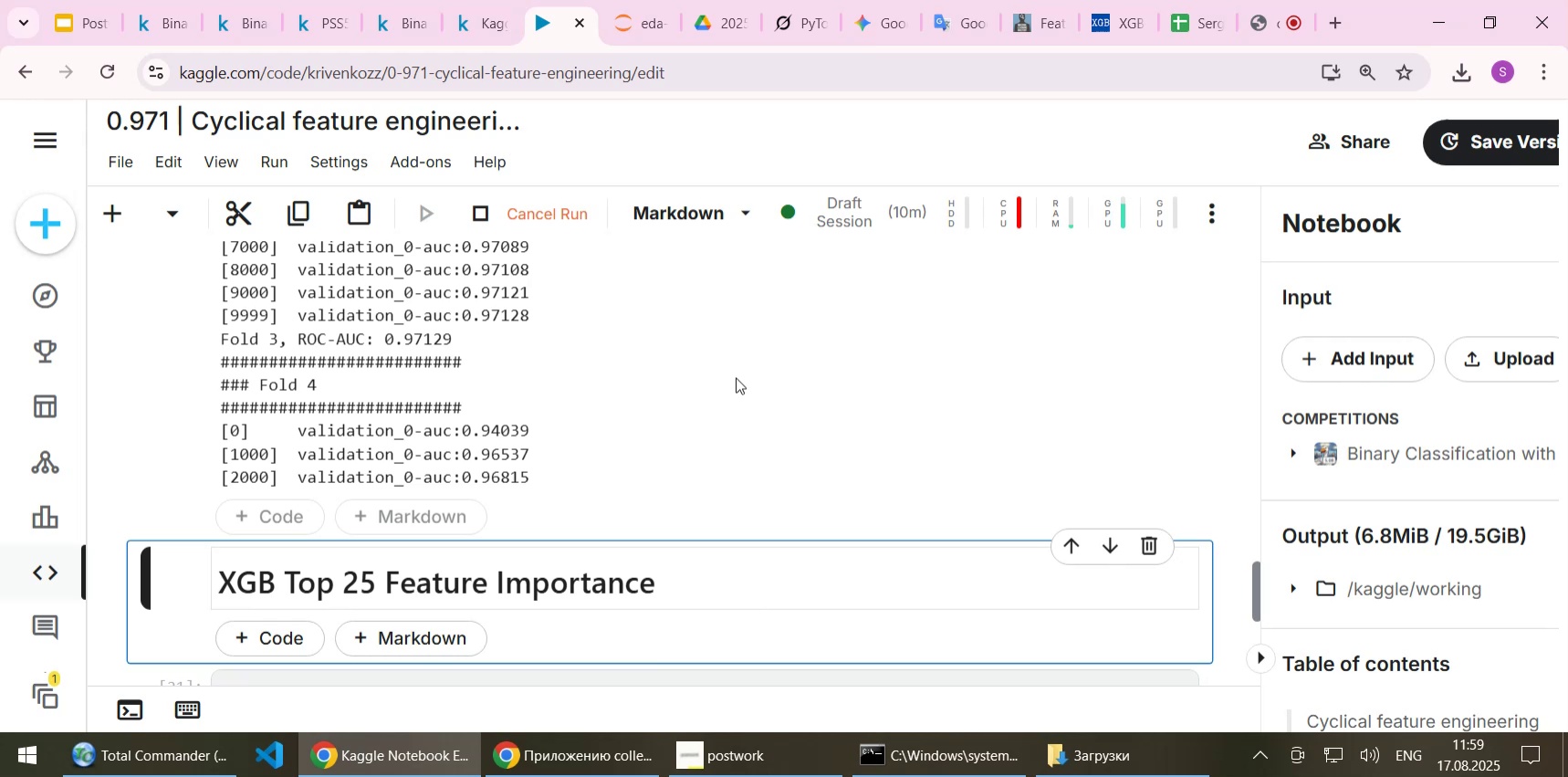 
scroll: coordinate [697, 438], scroll_direction: down, amount: 3.0
 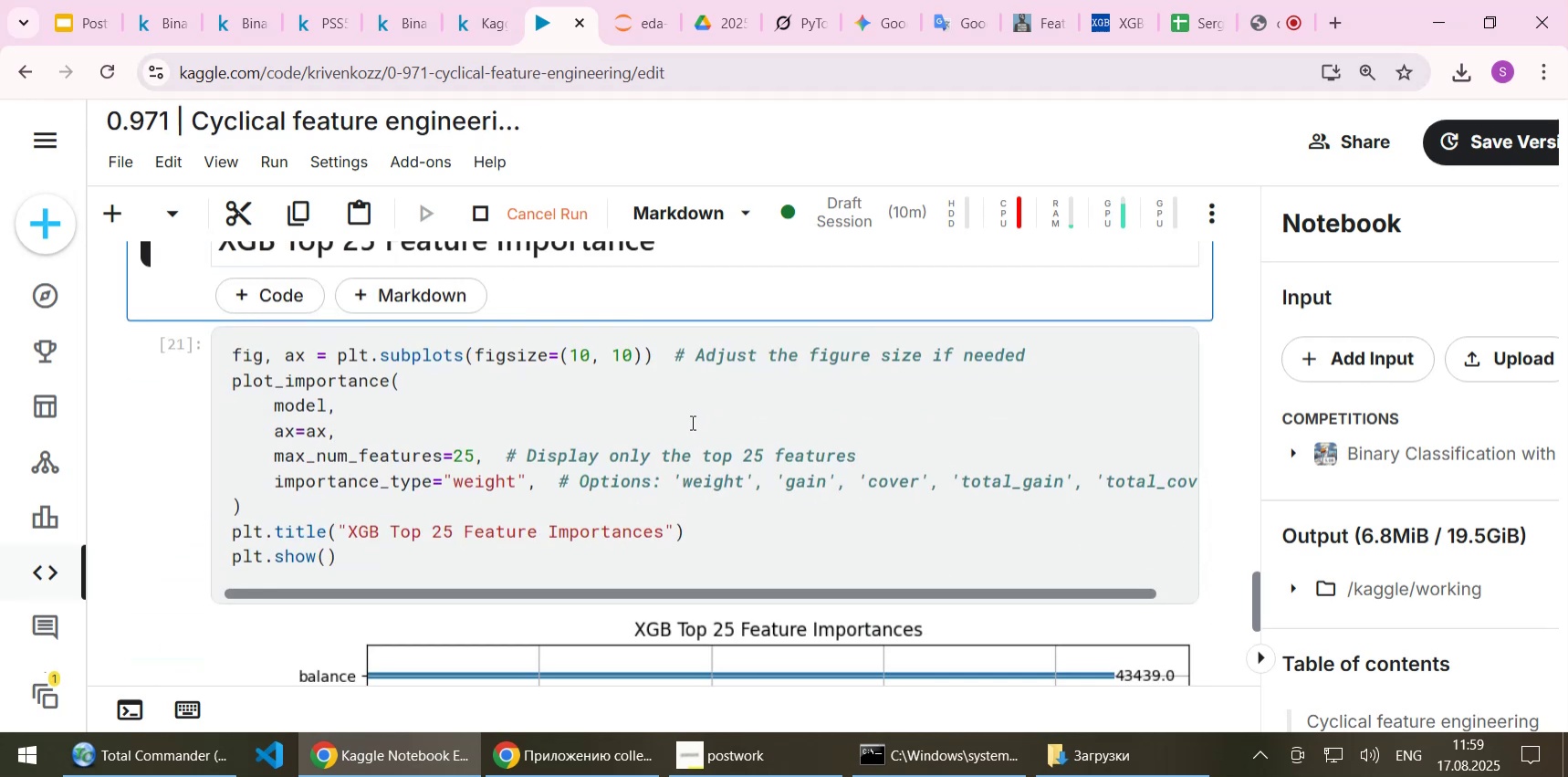 
scroll: coordinate [685, 415], scroll_direction: up, amount: 1.0
 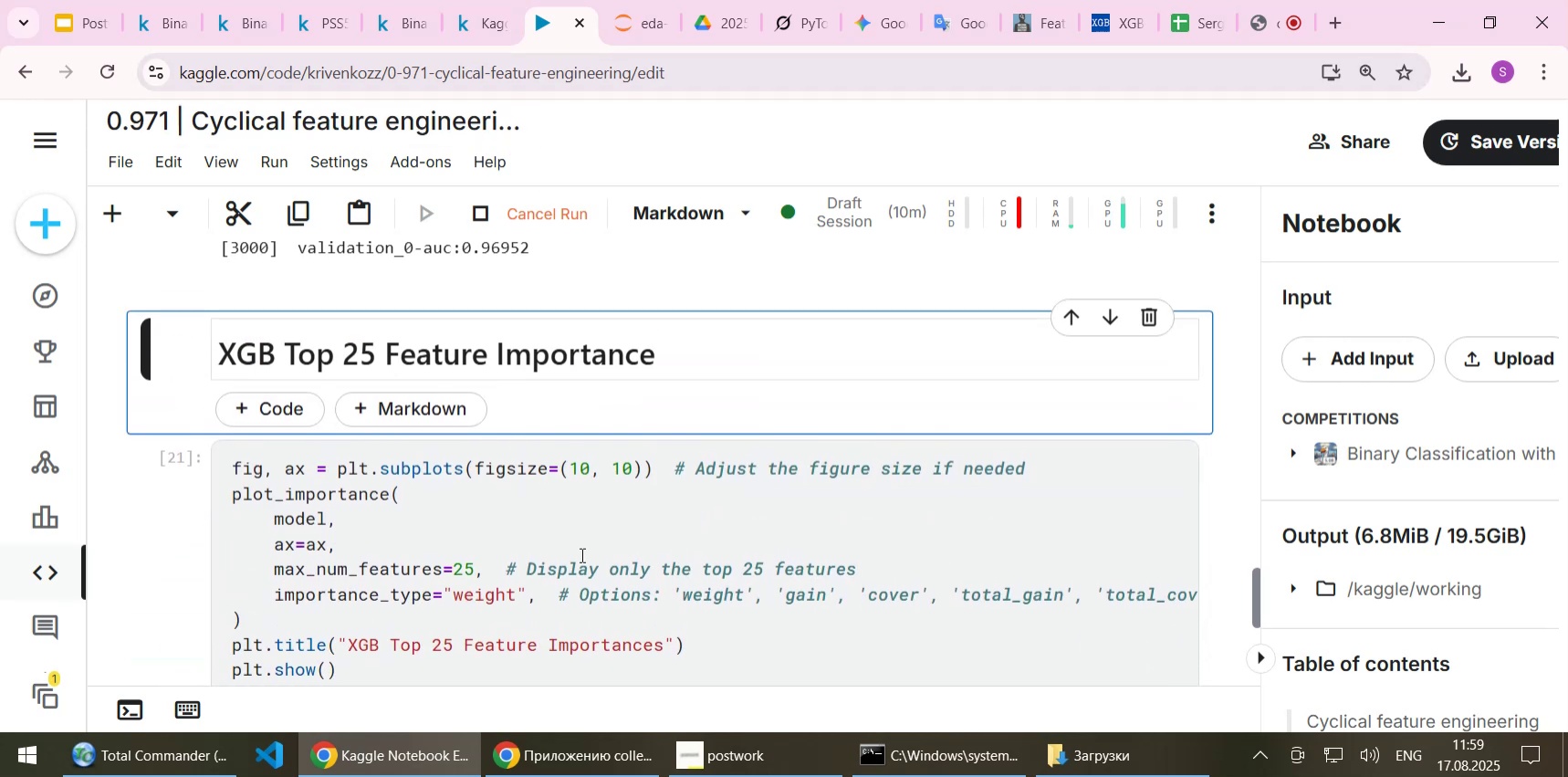 
key(Shift+Enter)
 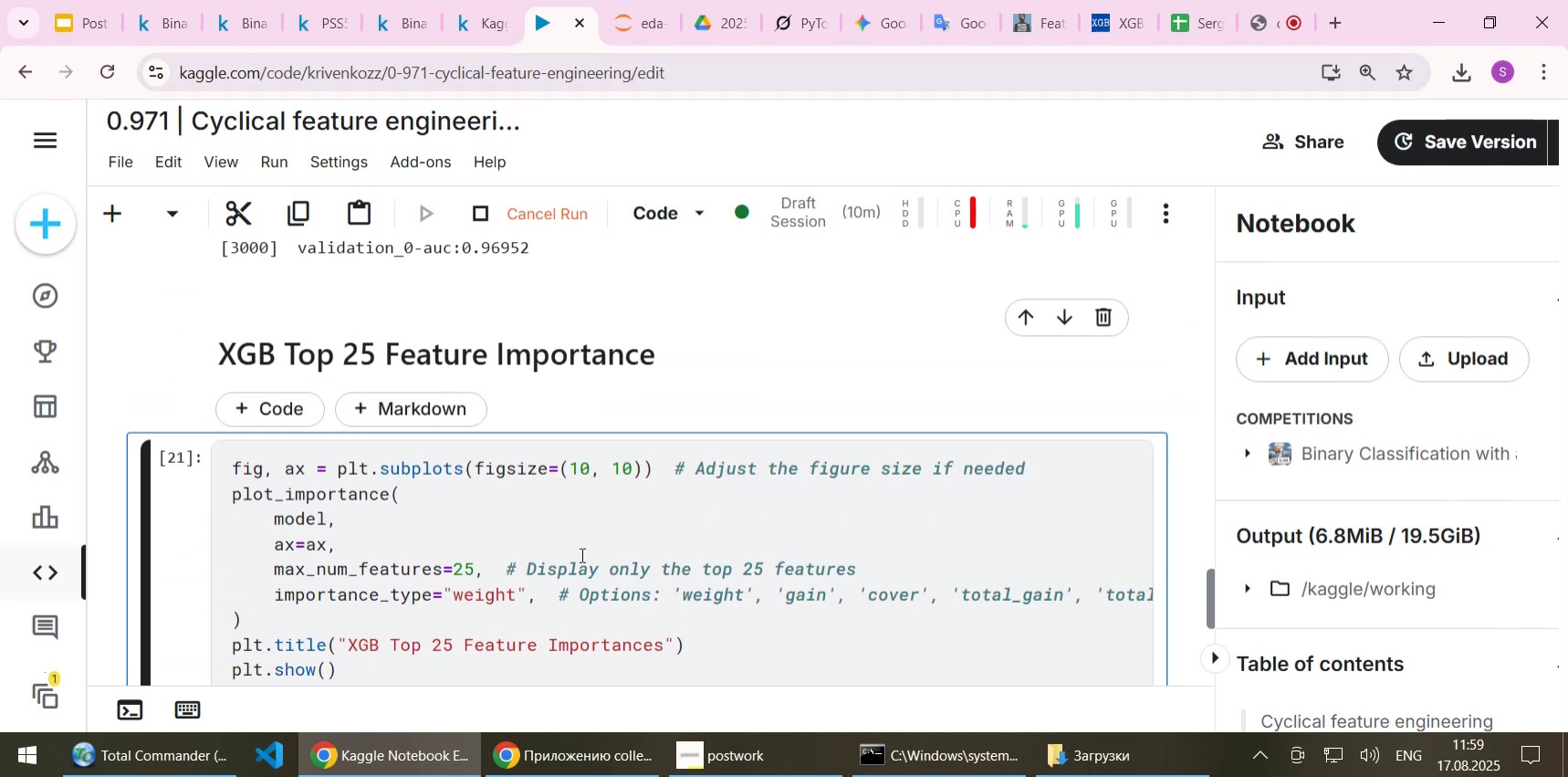 
key(Shift+Enter)
 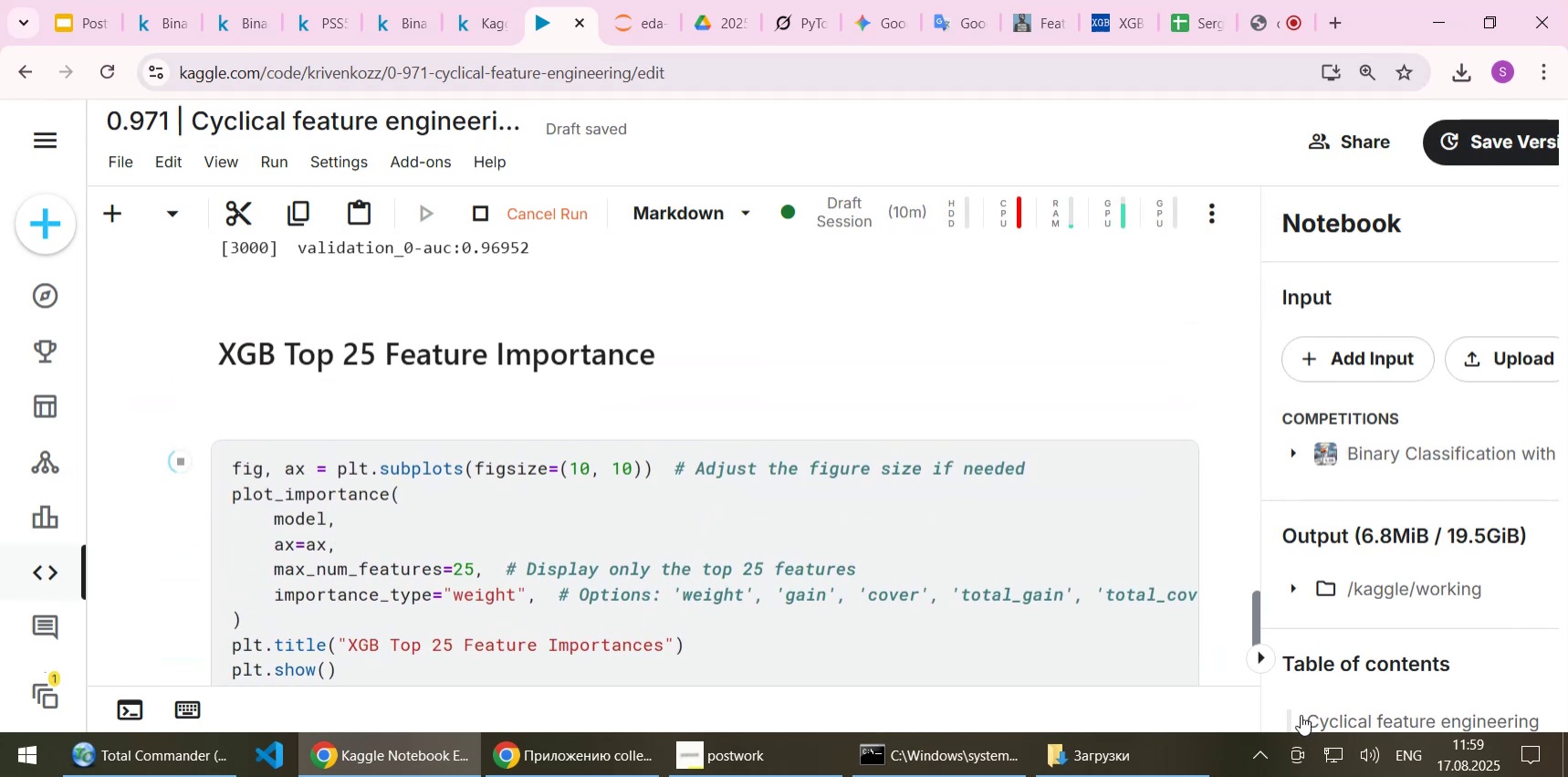 
scroll: coordinate [725, 523], scroll_direction: down, amount: 9.0
 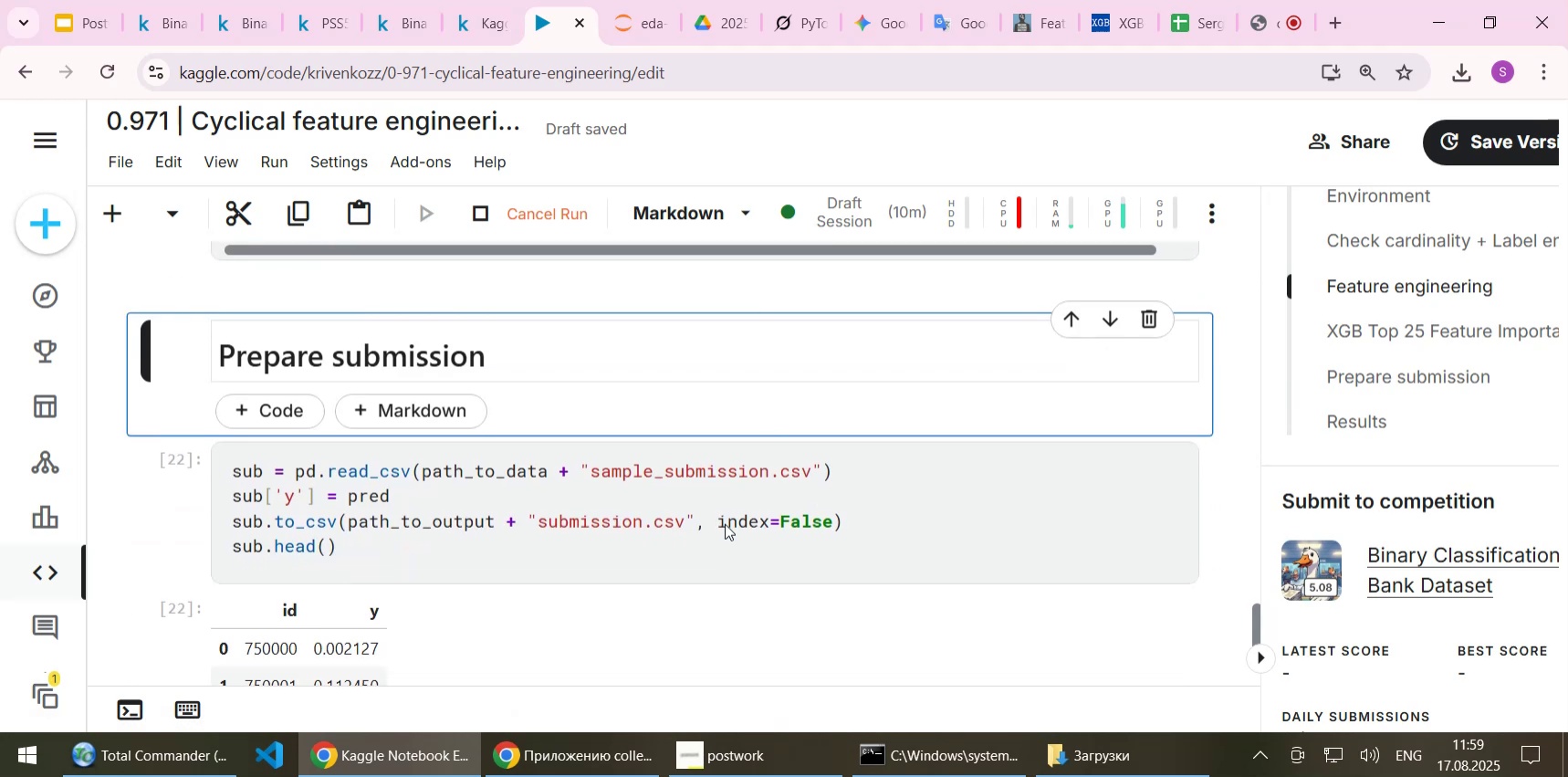 
key(Shift+Enter)
 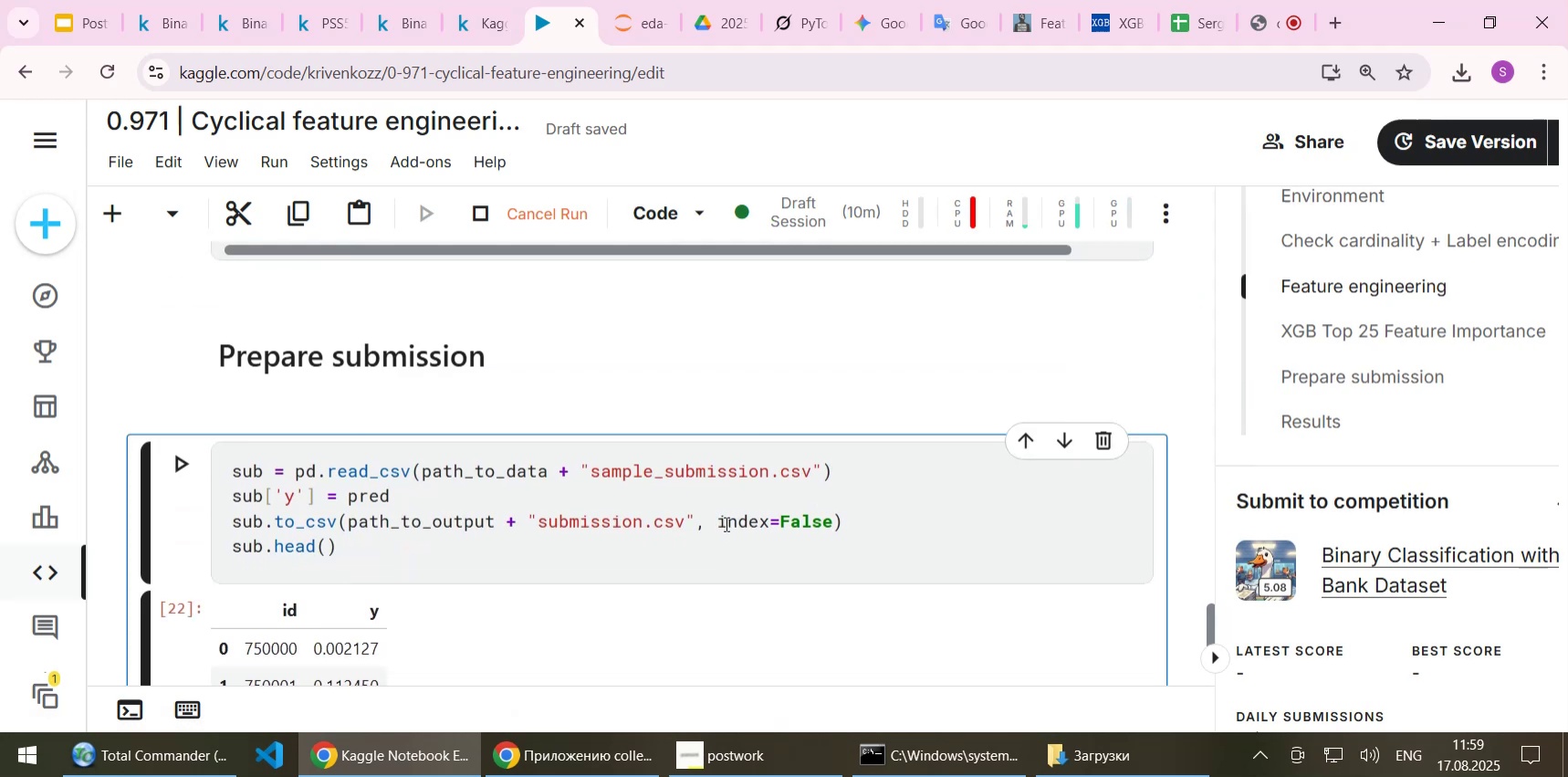 
key(Shift+Enter)
 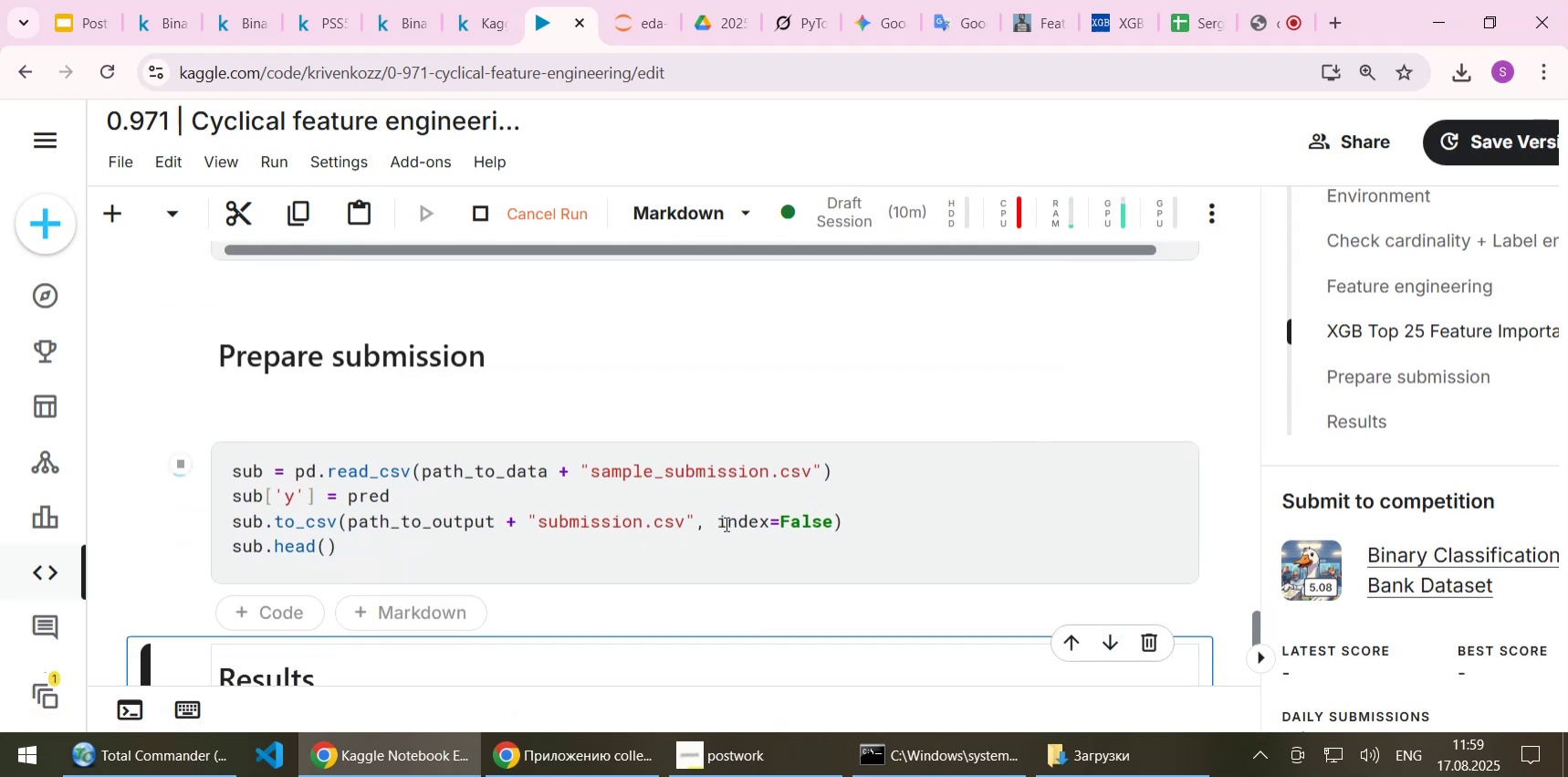 
scroll: coordinate [723, 524], scroll_direction: down, amount: 3.0
 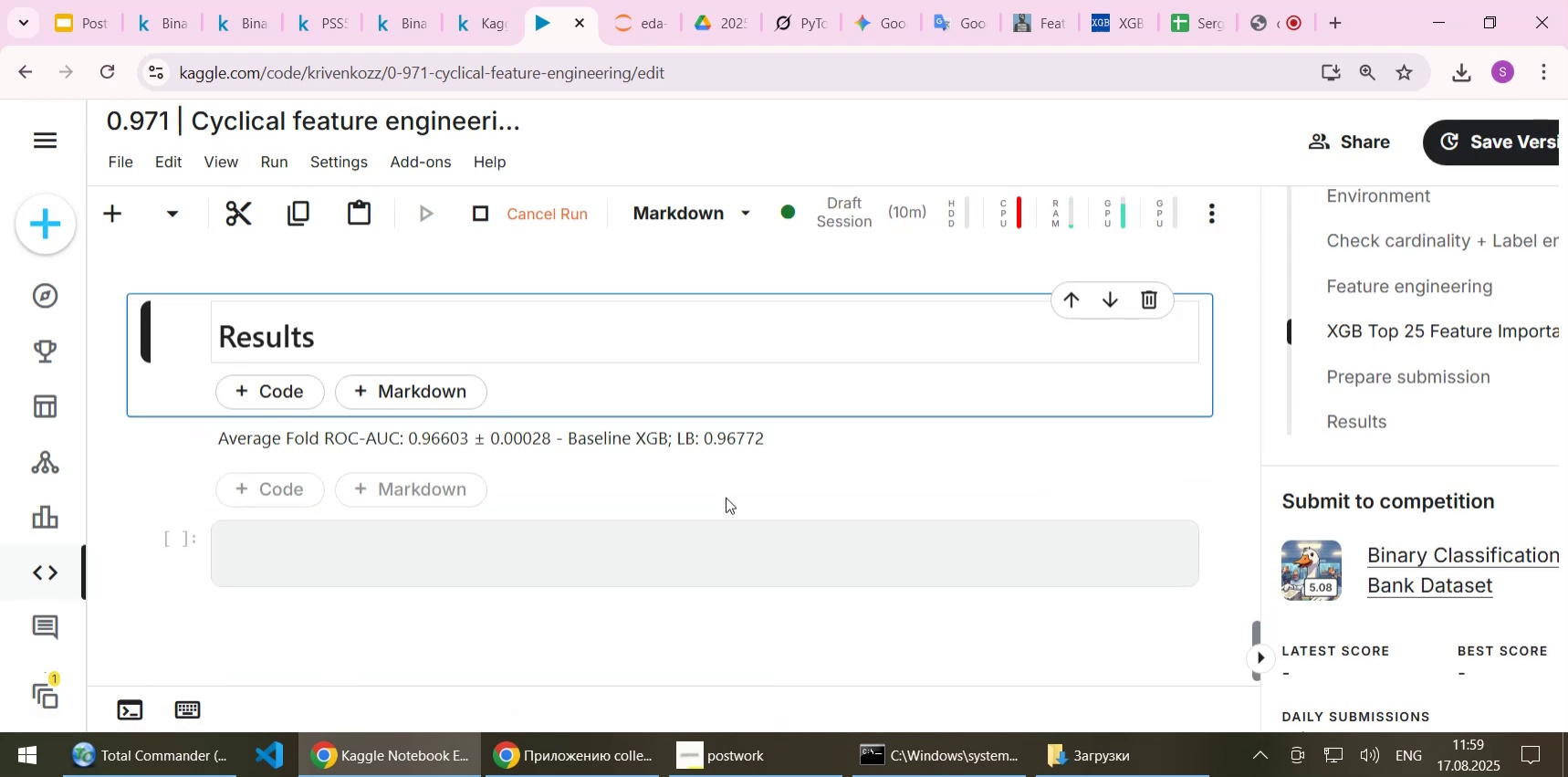 
hold_key(key=ShiftLeft, duration=1.52)
 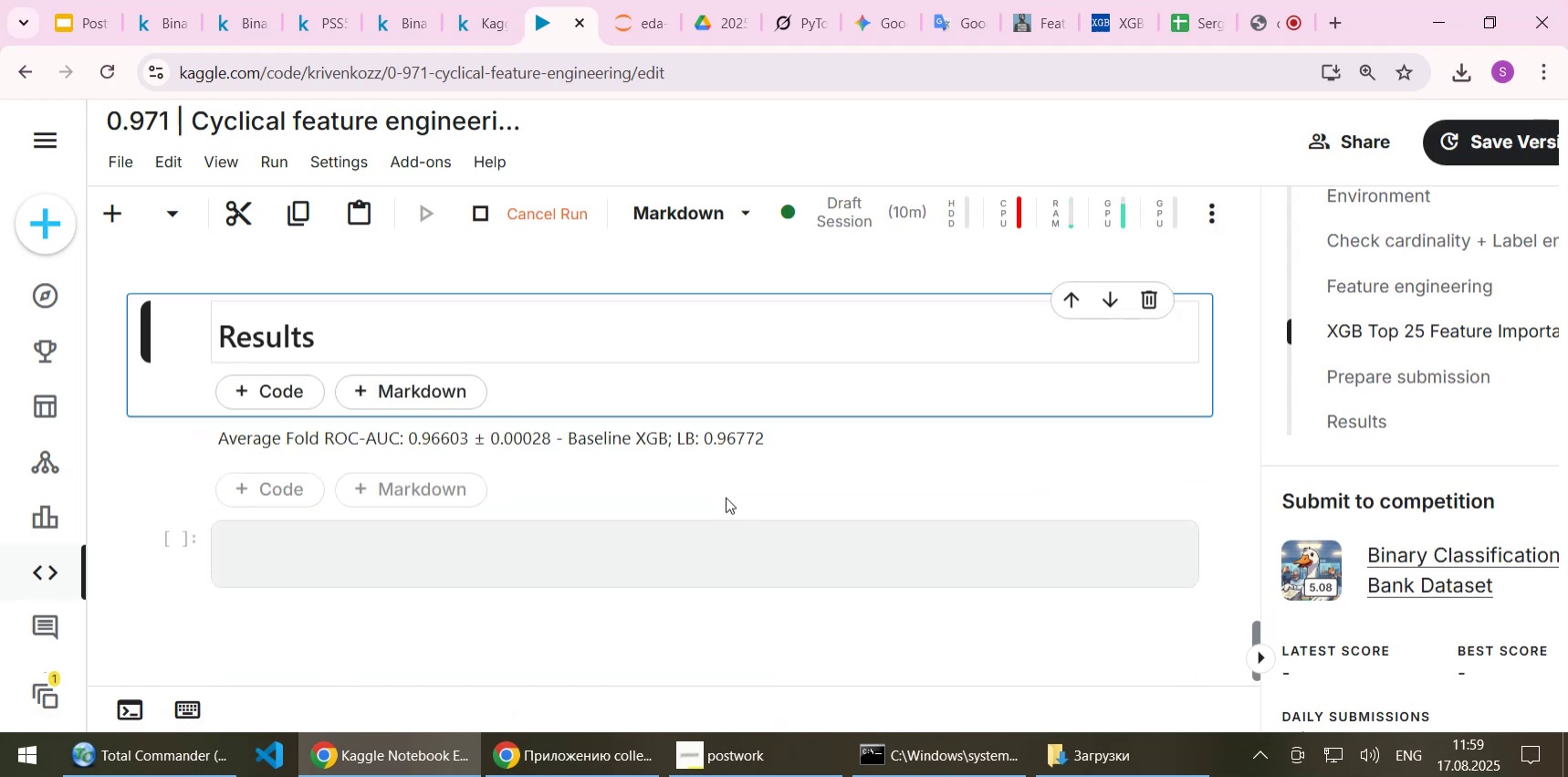 
hold_key(key=ShiftLeft, duration=0.42)
 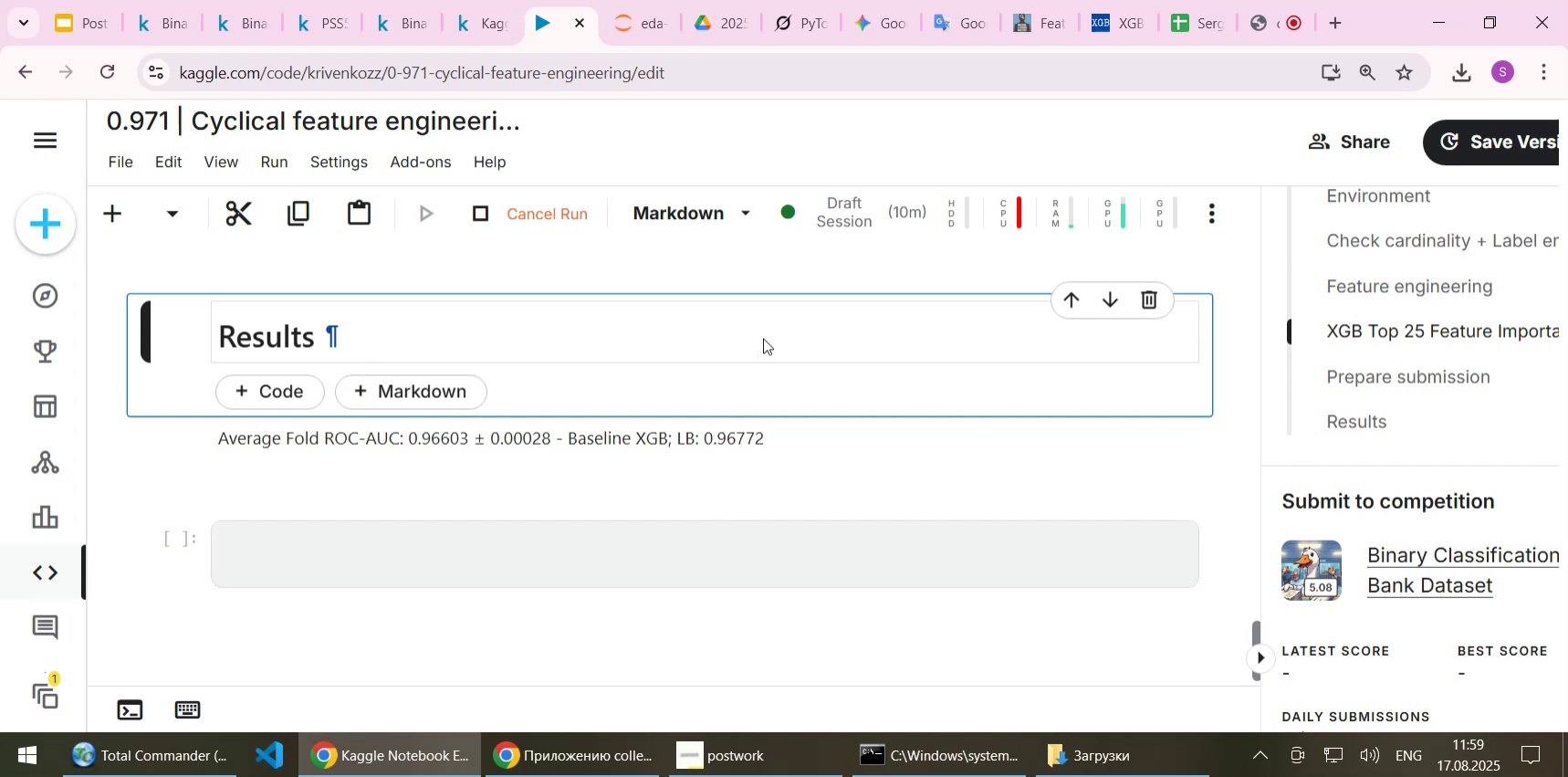 
wait(9.56)
 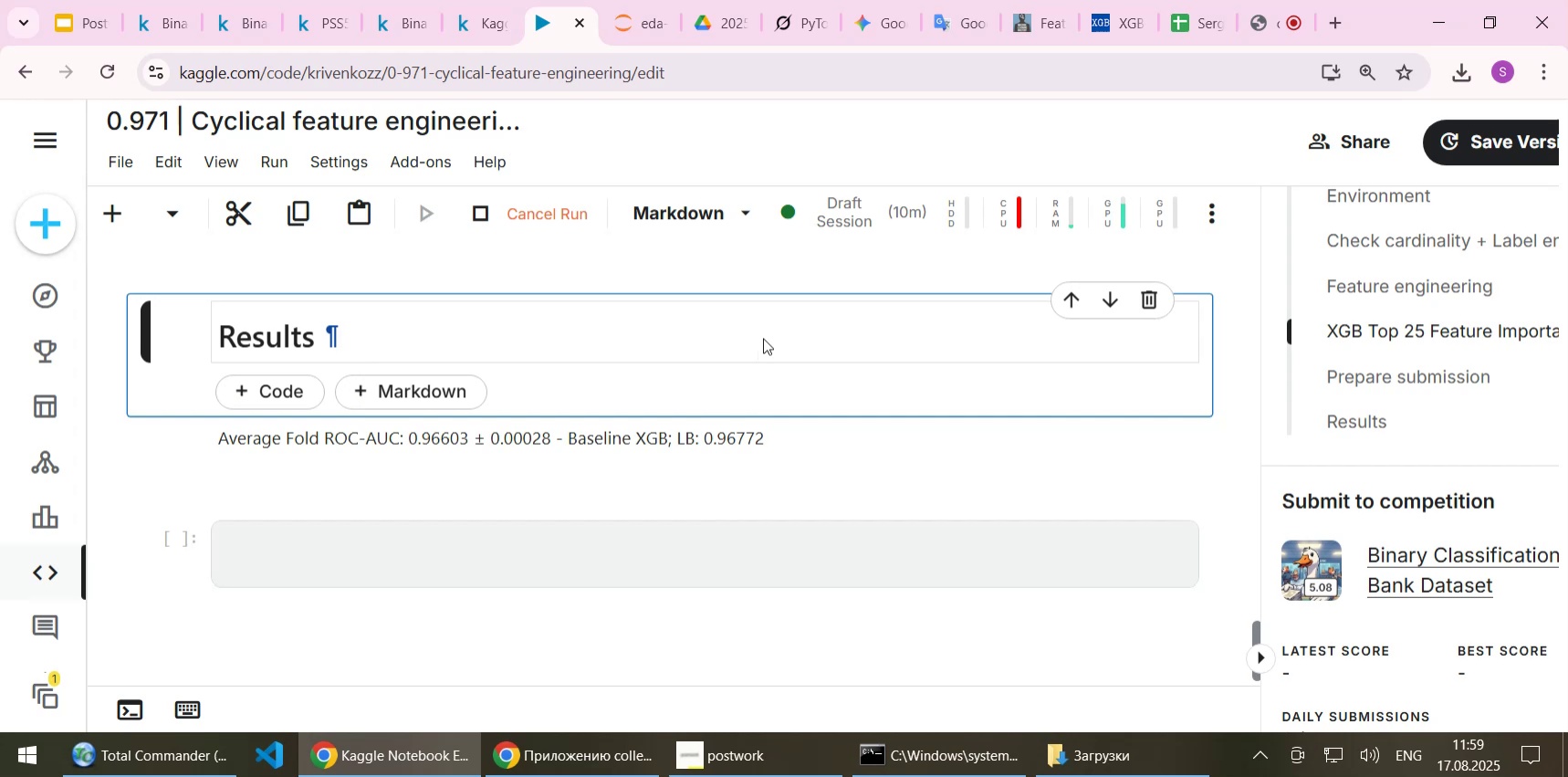 
scroll: coordinate [763, 338], scroll_direction: up, amount: 2.0
 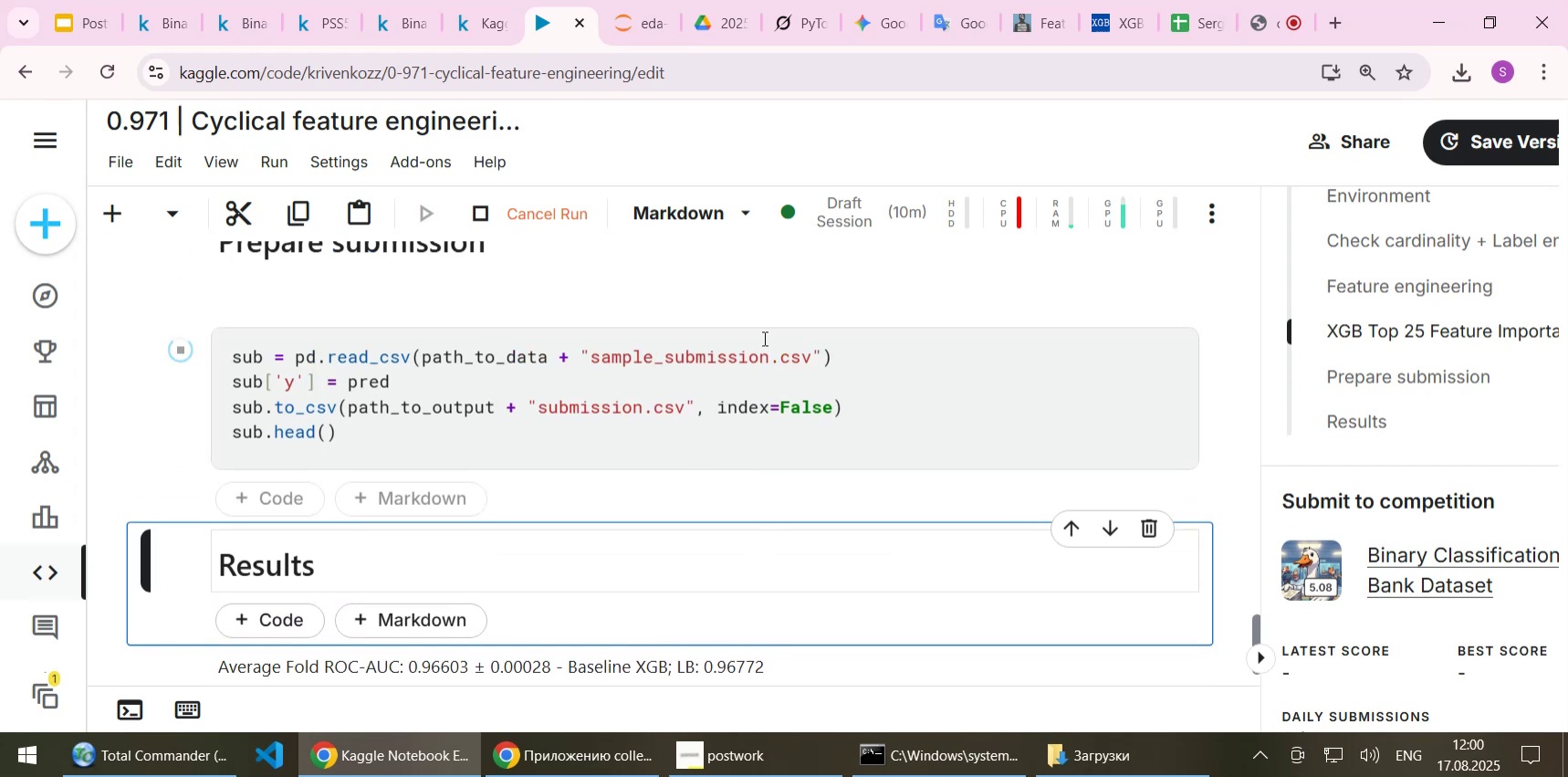 
scroll: coordinate [763, 338], scroll_direction: down, amount: 1.0
 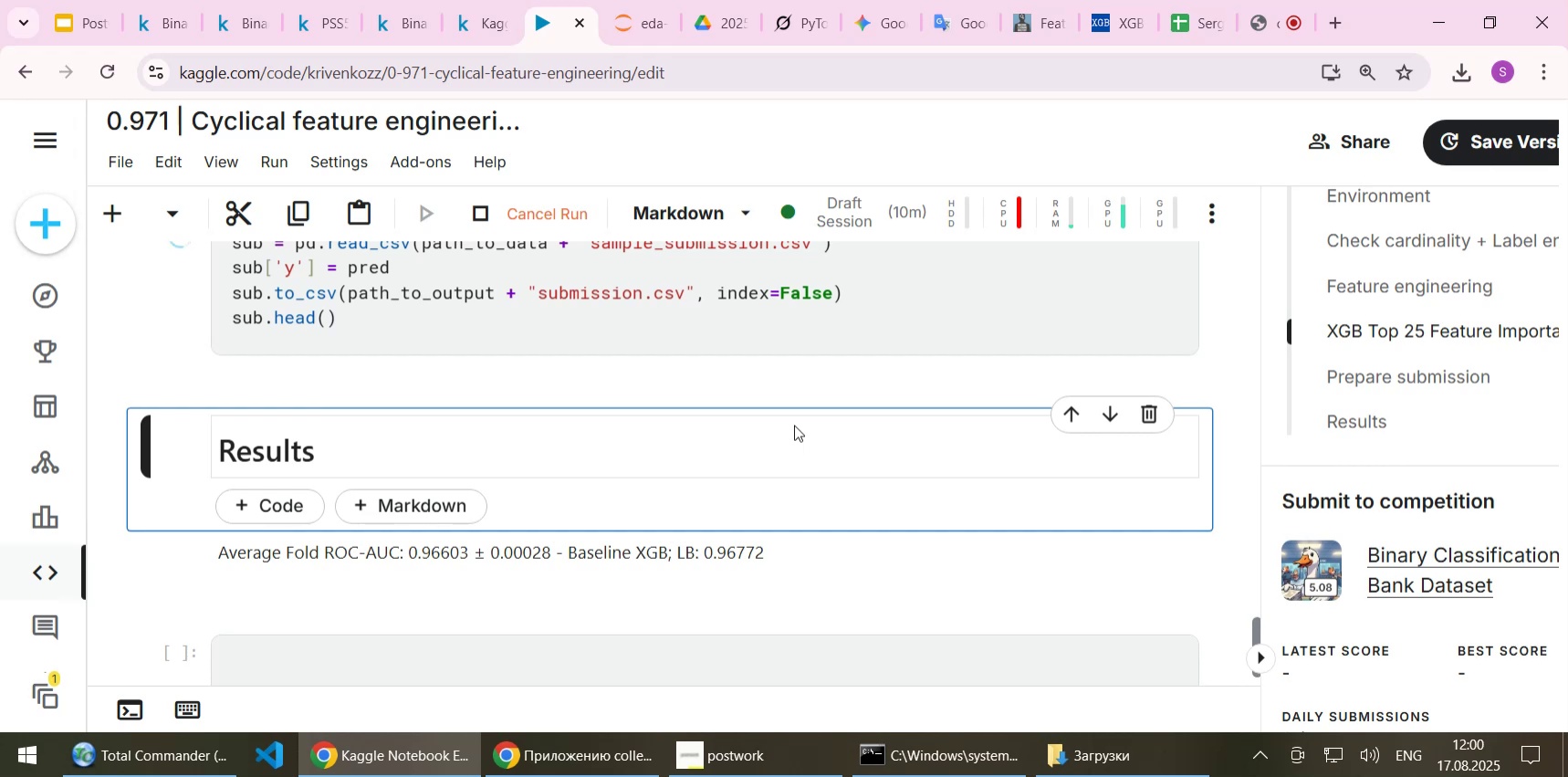 
scroll: coordinate [794, 425], scroll_direction: up, amount: 10.0
 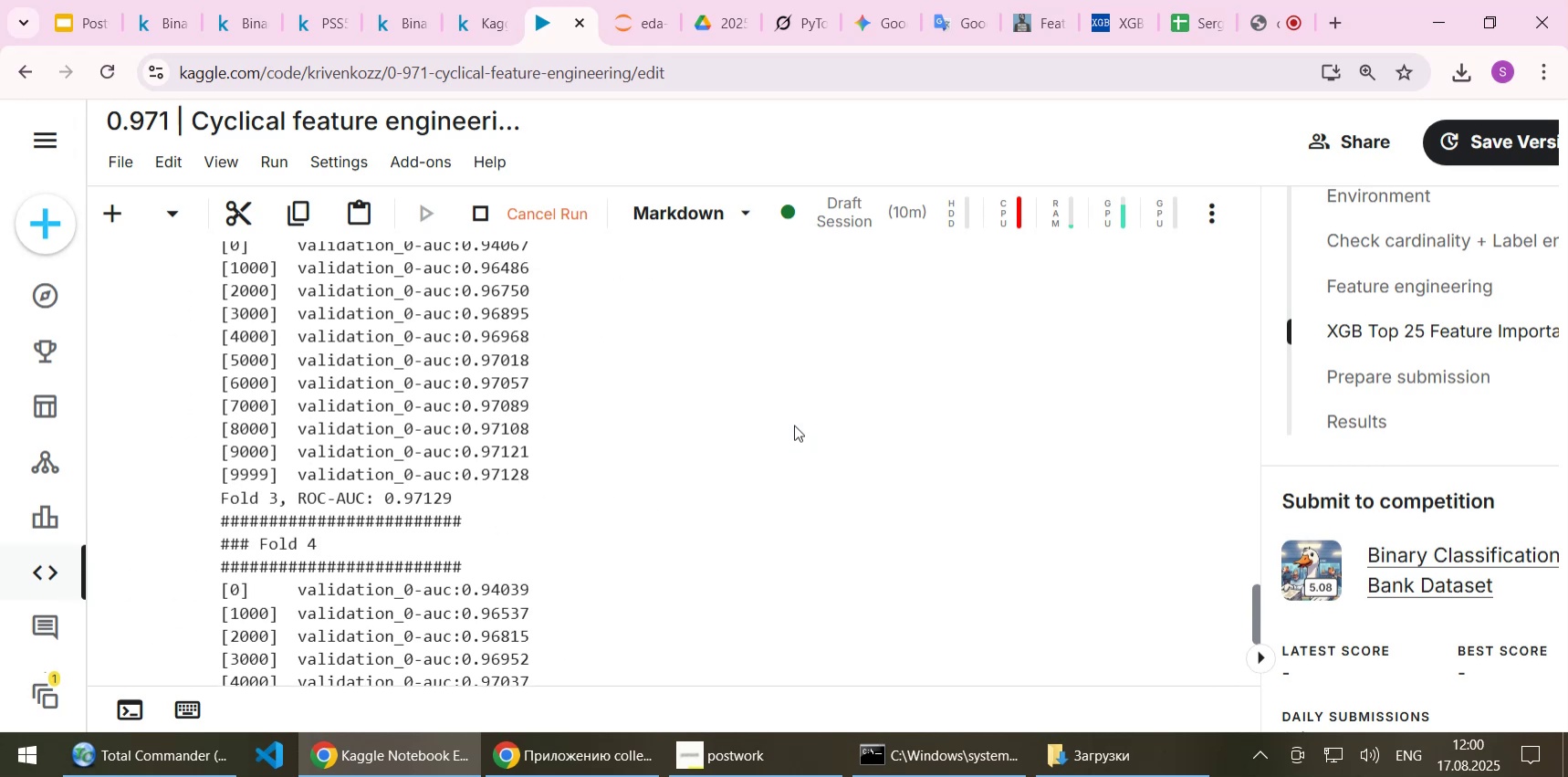 
scroll: coordinate [794, 425], scroll_direction: down, amount: 2.0
 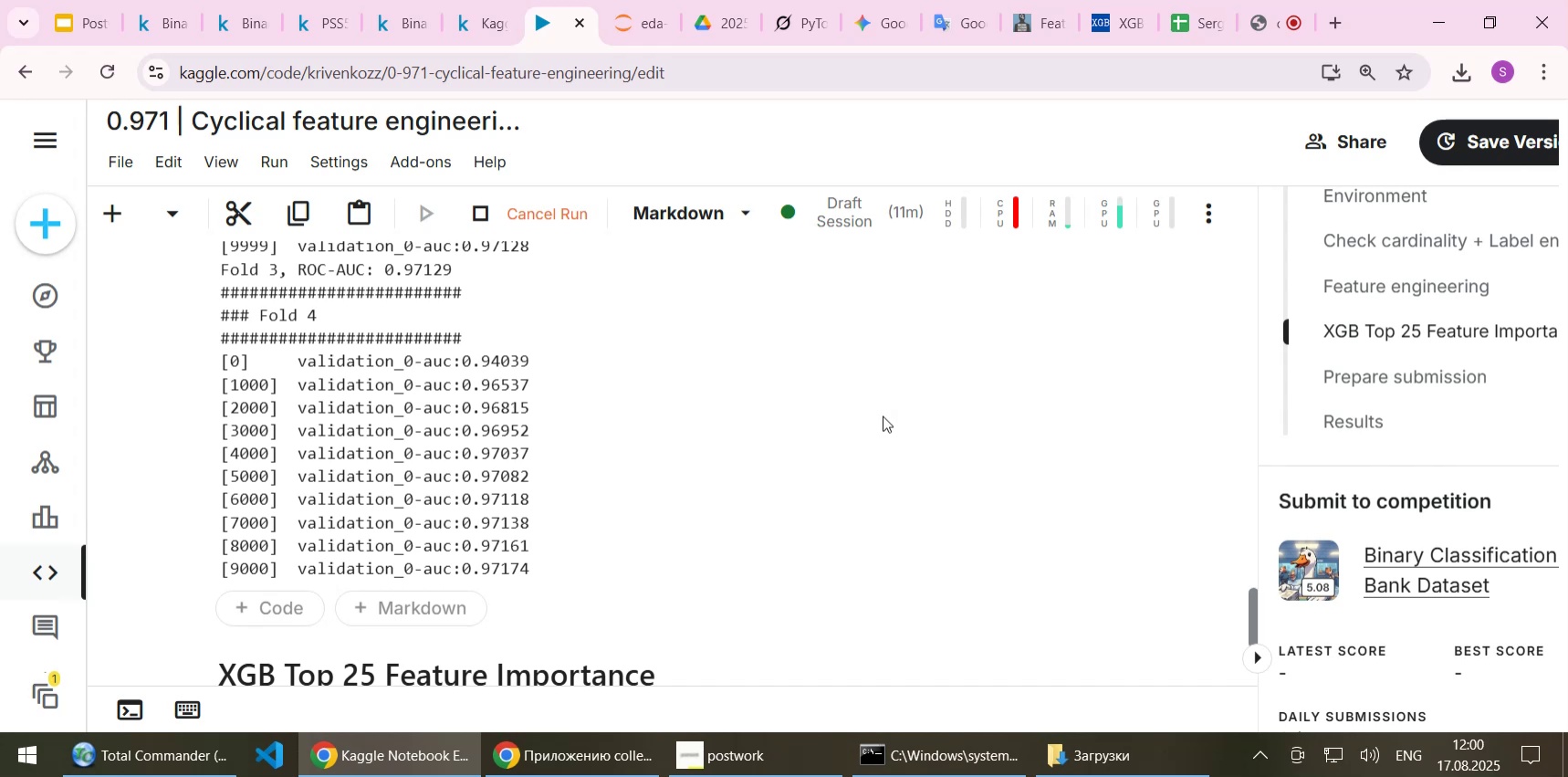 
wait(45.87)
 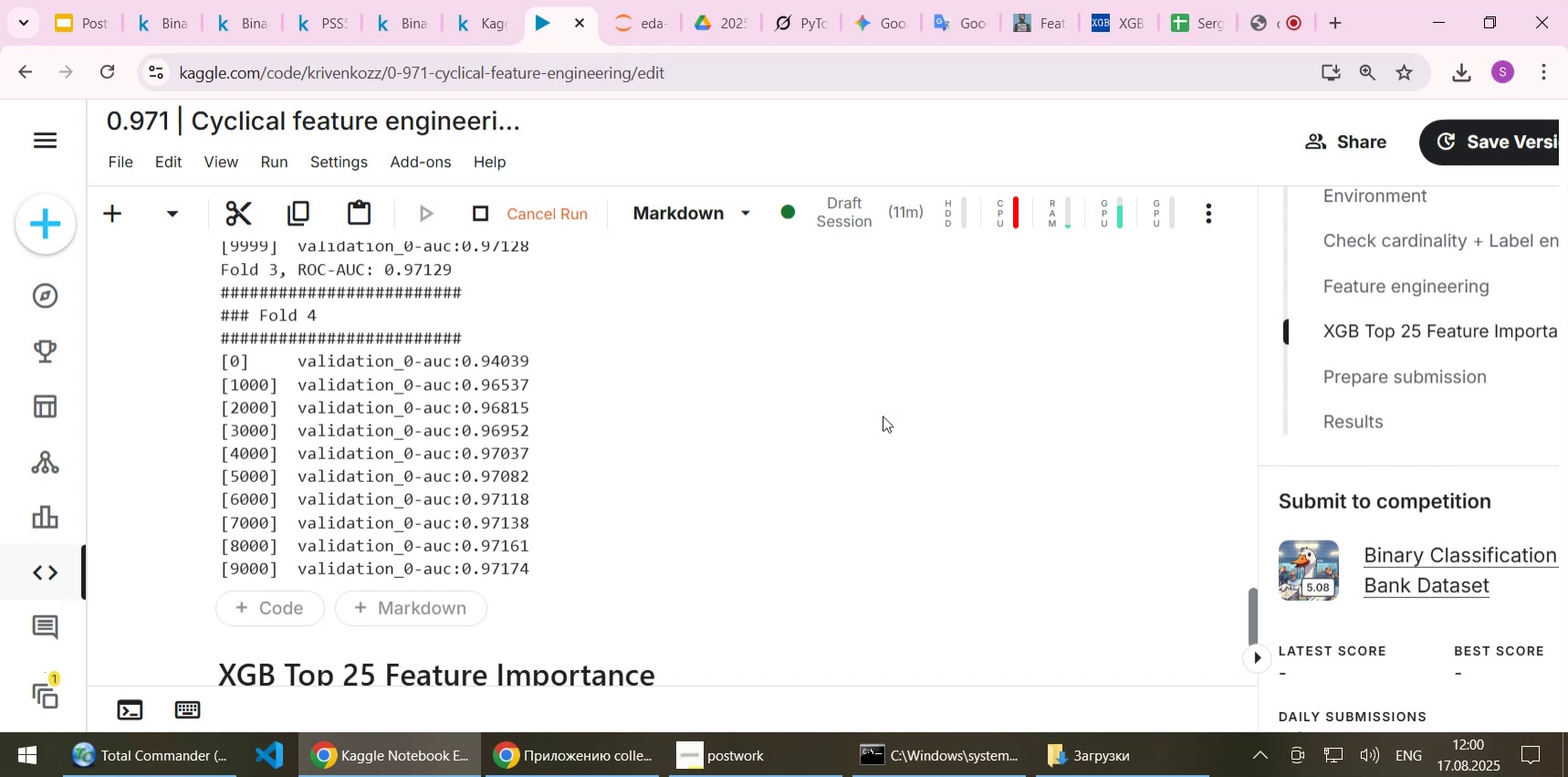 
scroll: coordinate [822, 417], scroll_direction: down, amount: 2.0
 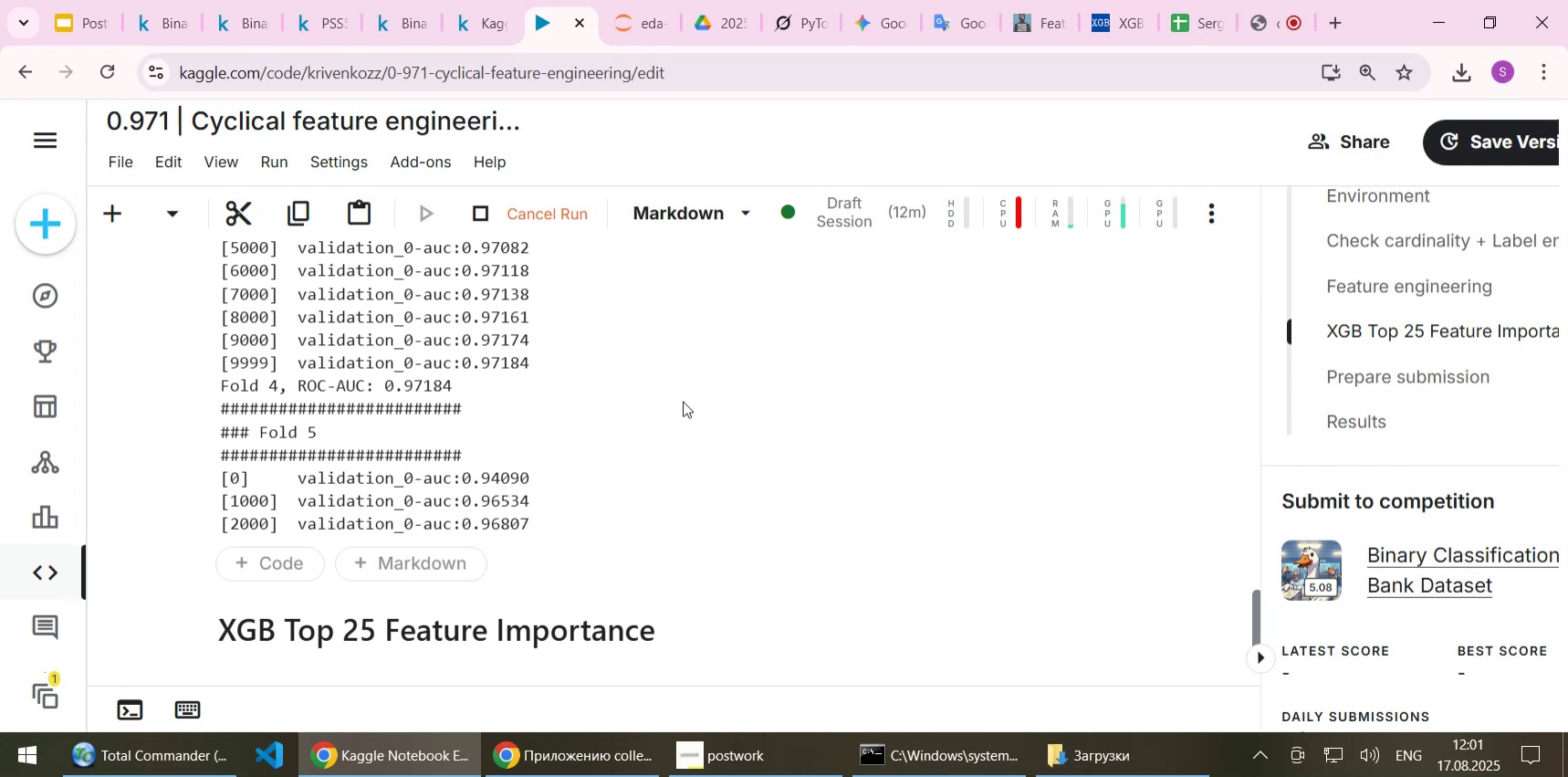 
wait(33.97)
 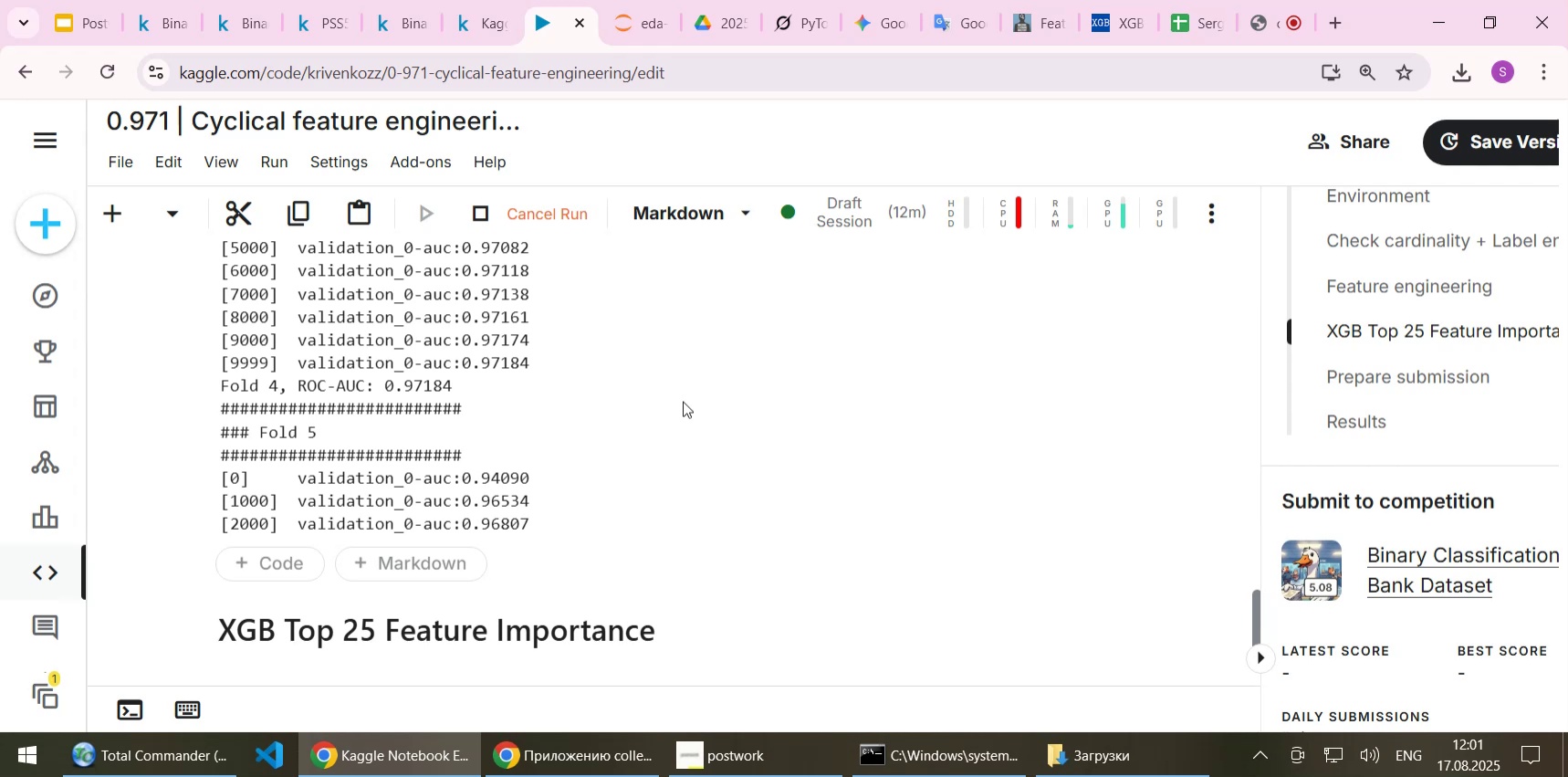 
scroll: coordinate [706, 406], scroll_direction: down, amount: 2.0
 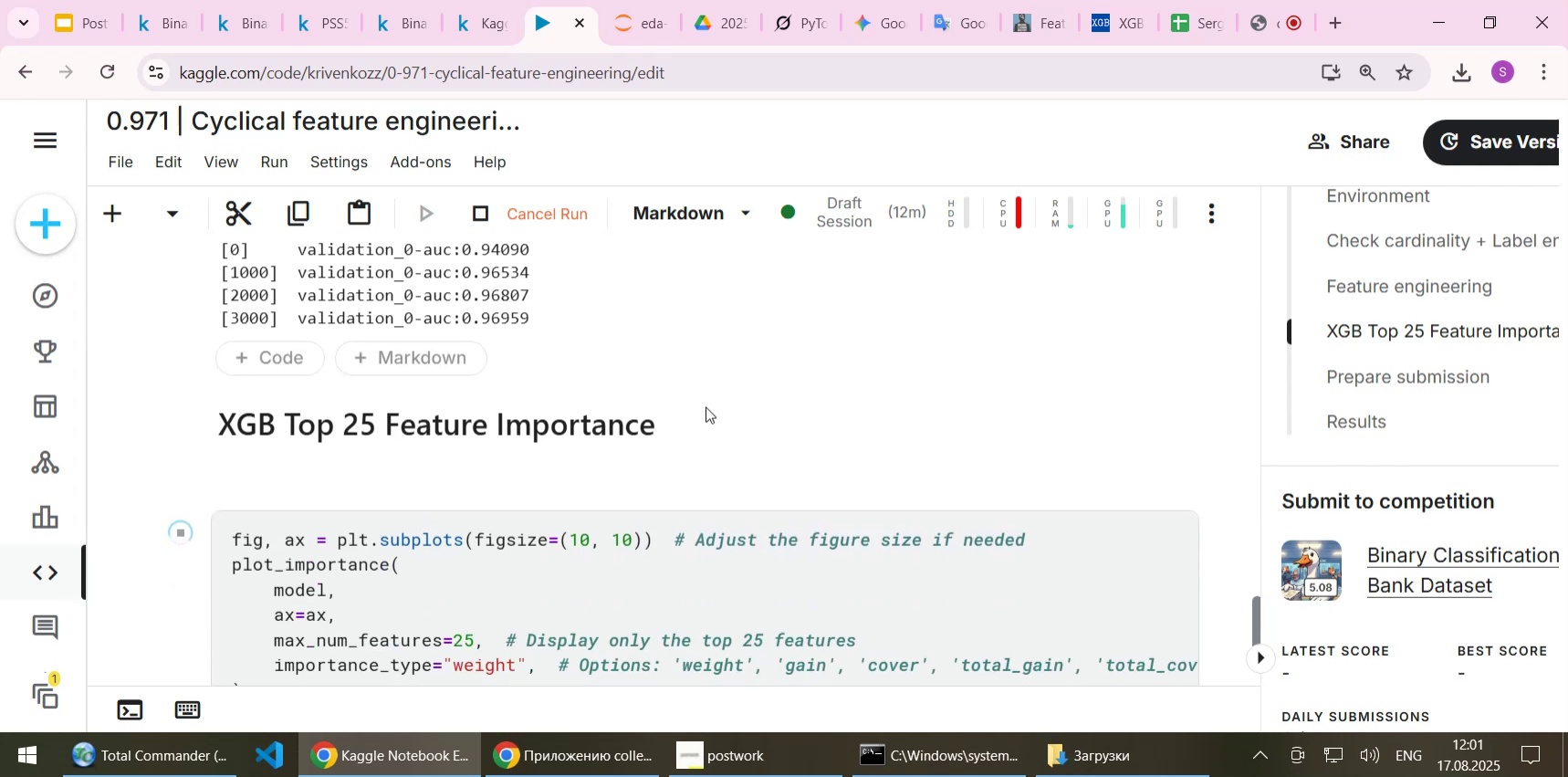 
scroll: coordinate [1190, 526], scroll_direction: up, amount: 3.0
 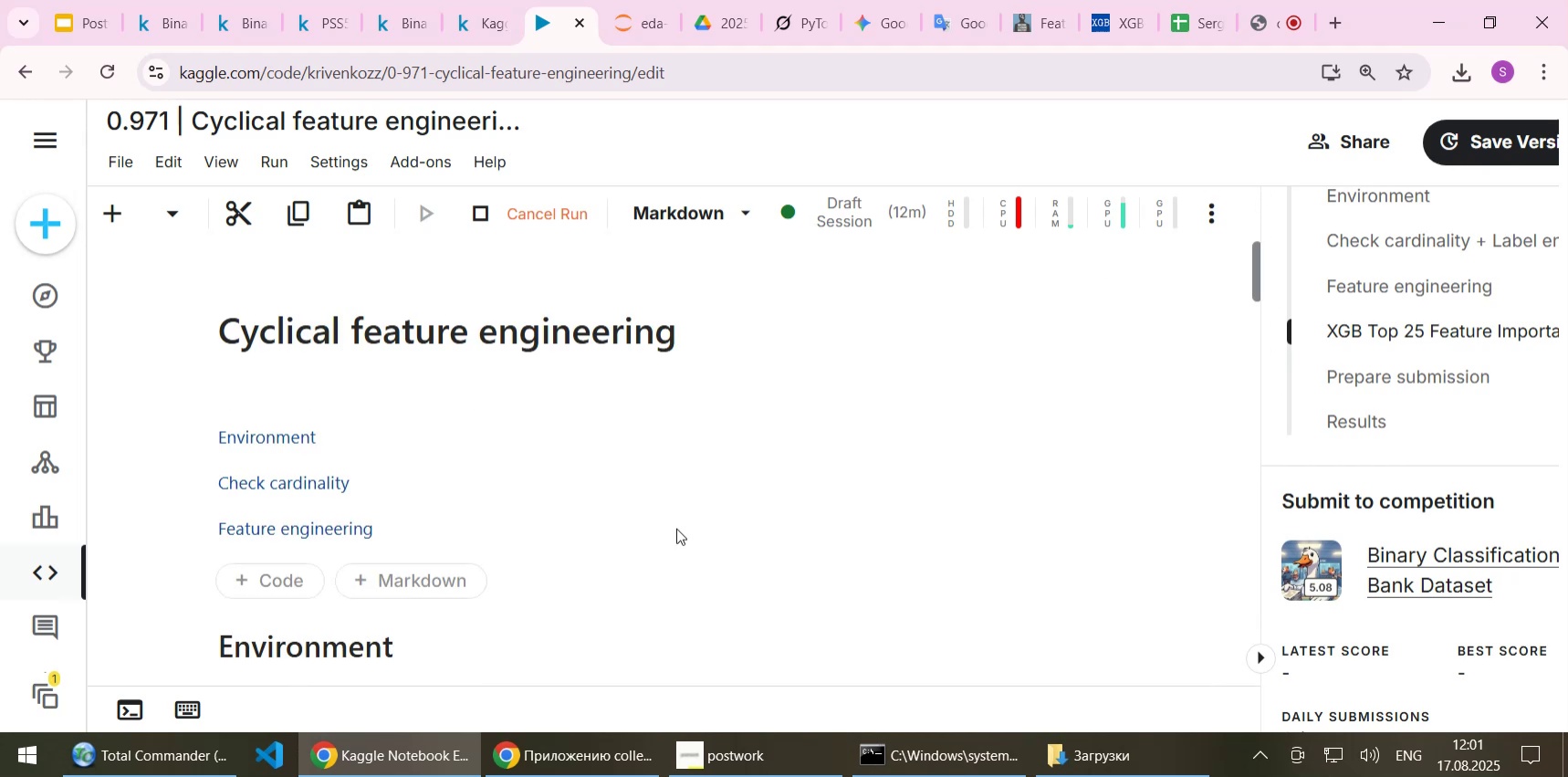 
wait(5.11)
 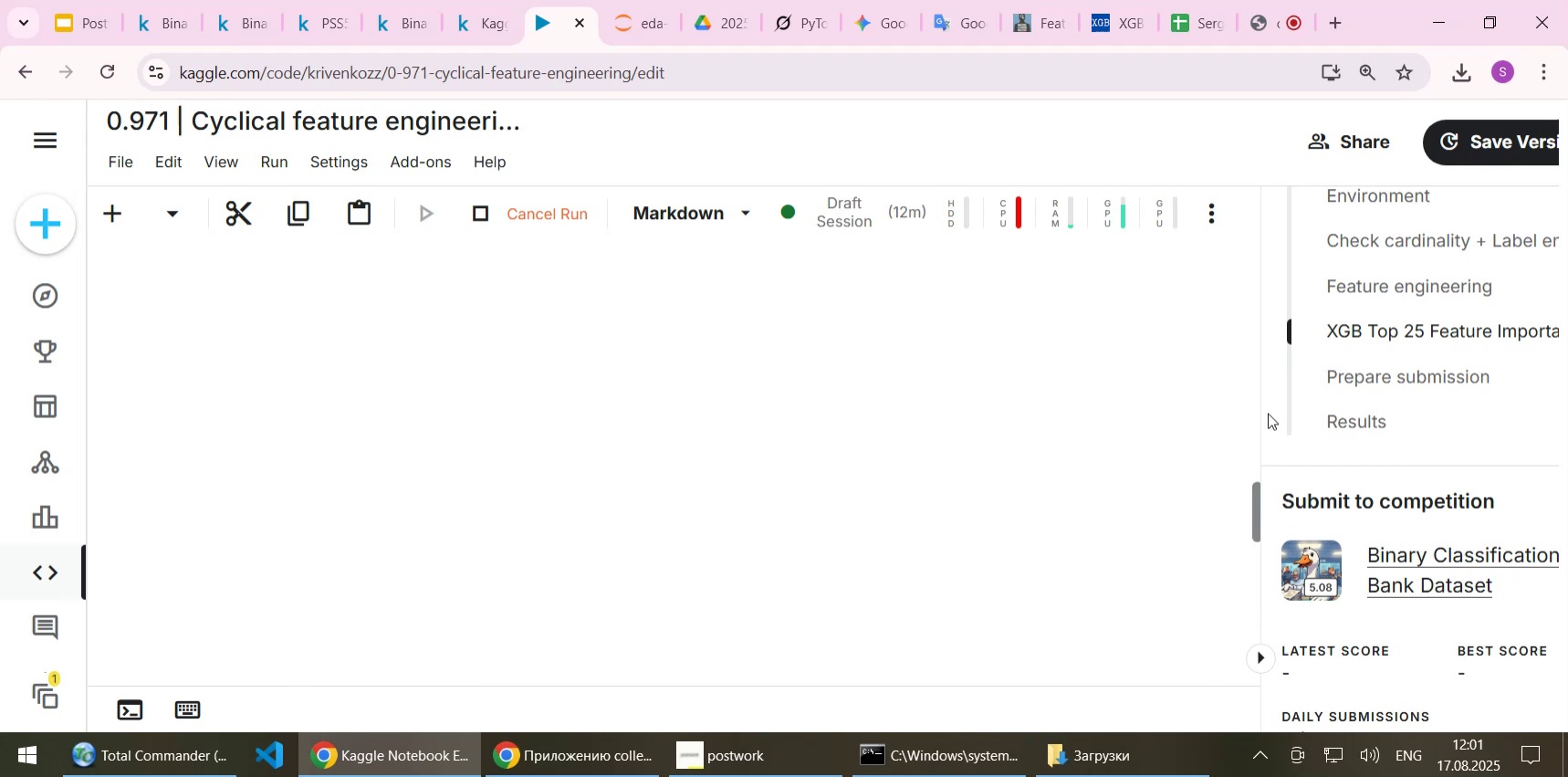 
left_click([299, 527])
 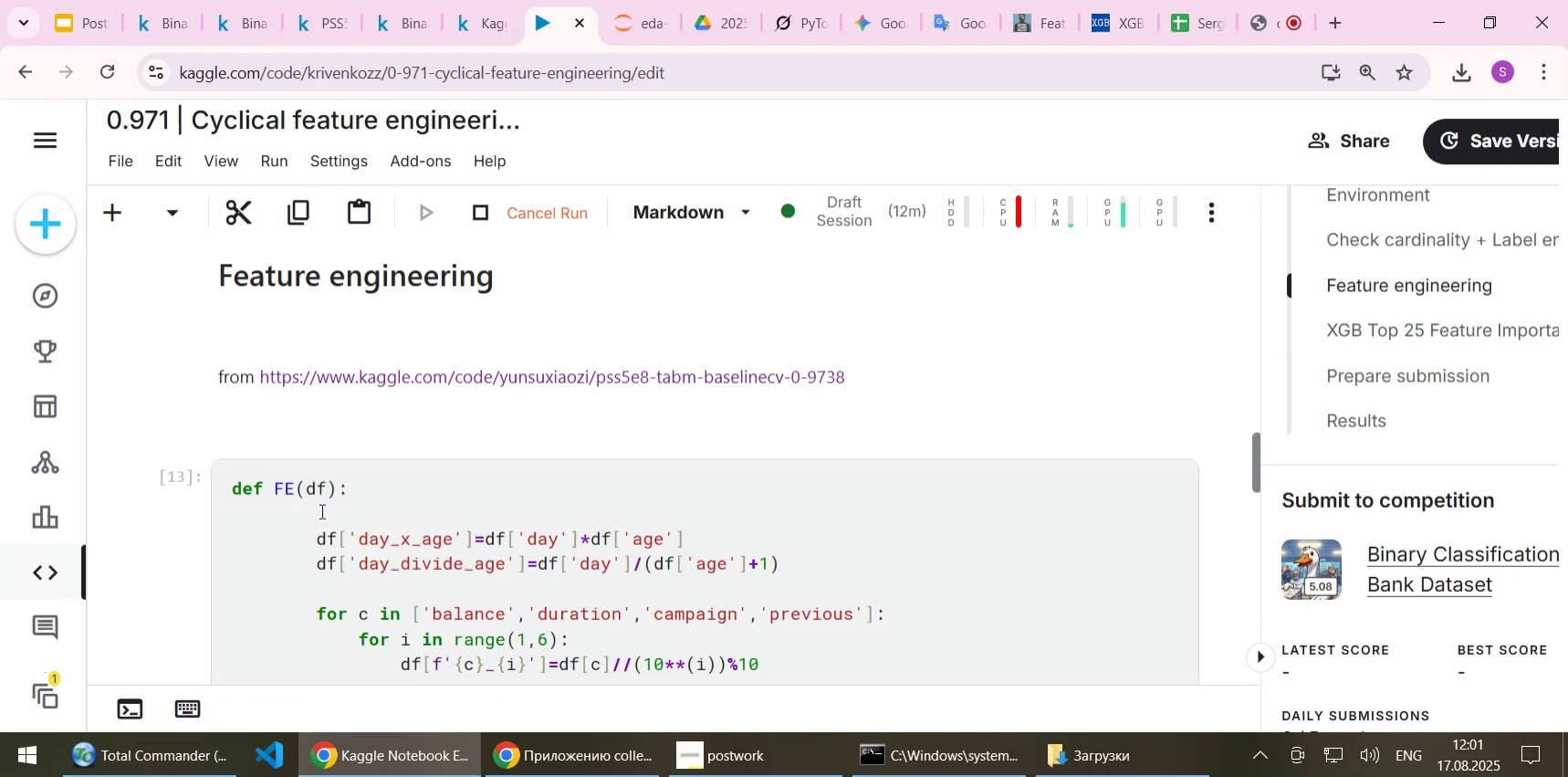 
scroll: coordinate [343, 477], scroll_direction: down, amount: 27.0
 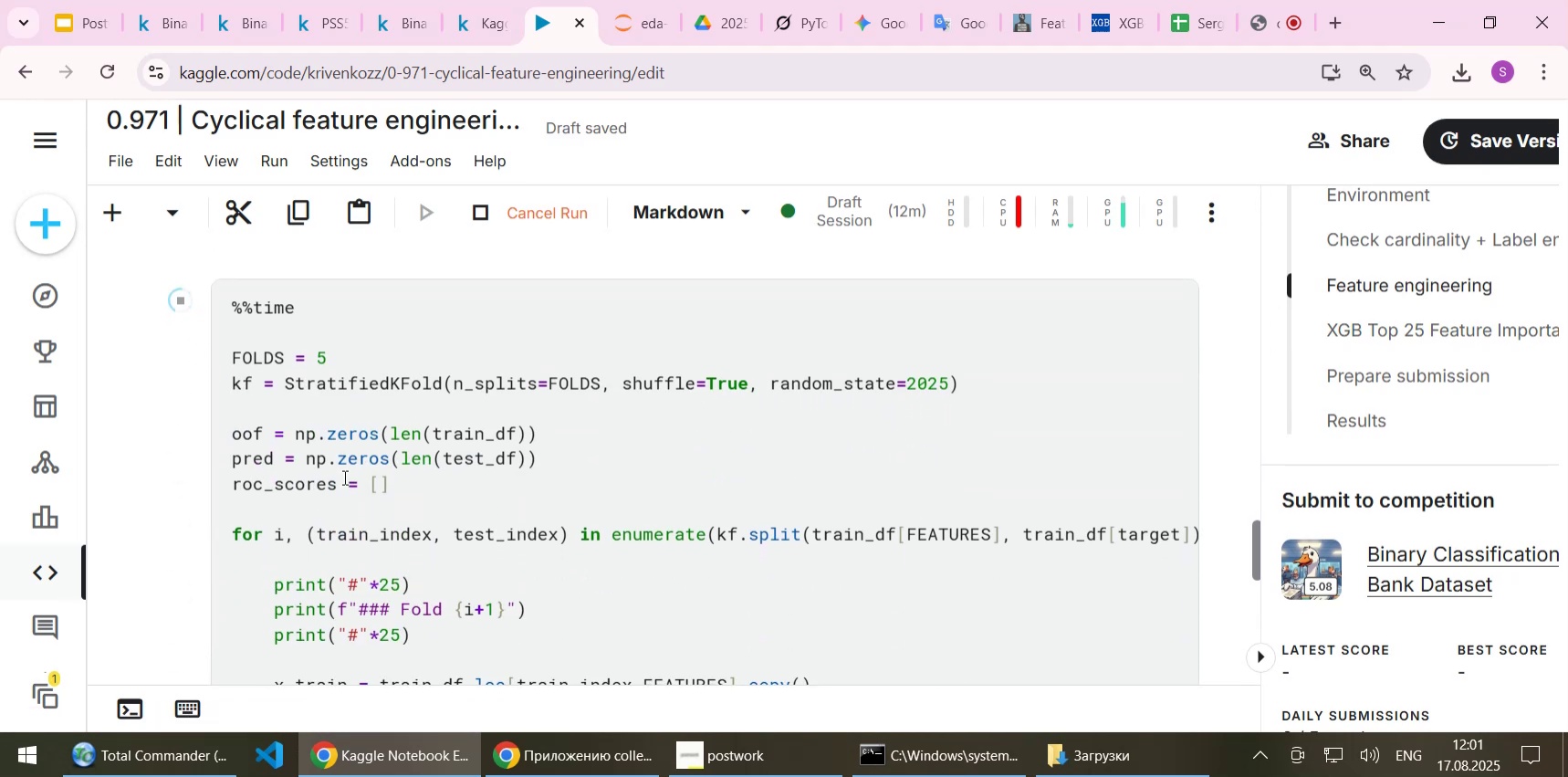 
scroll: coordinate [343, 477], scroll_direction: up, amount: 5.0
 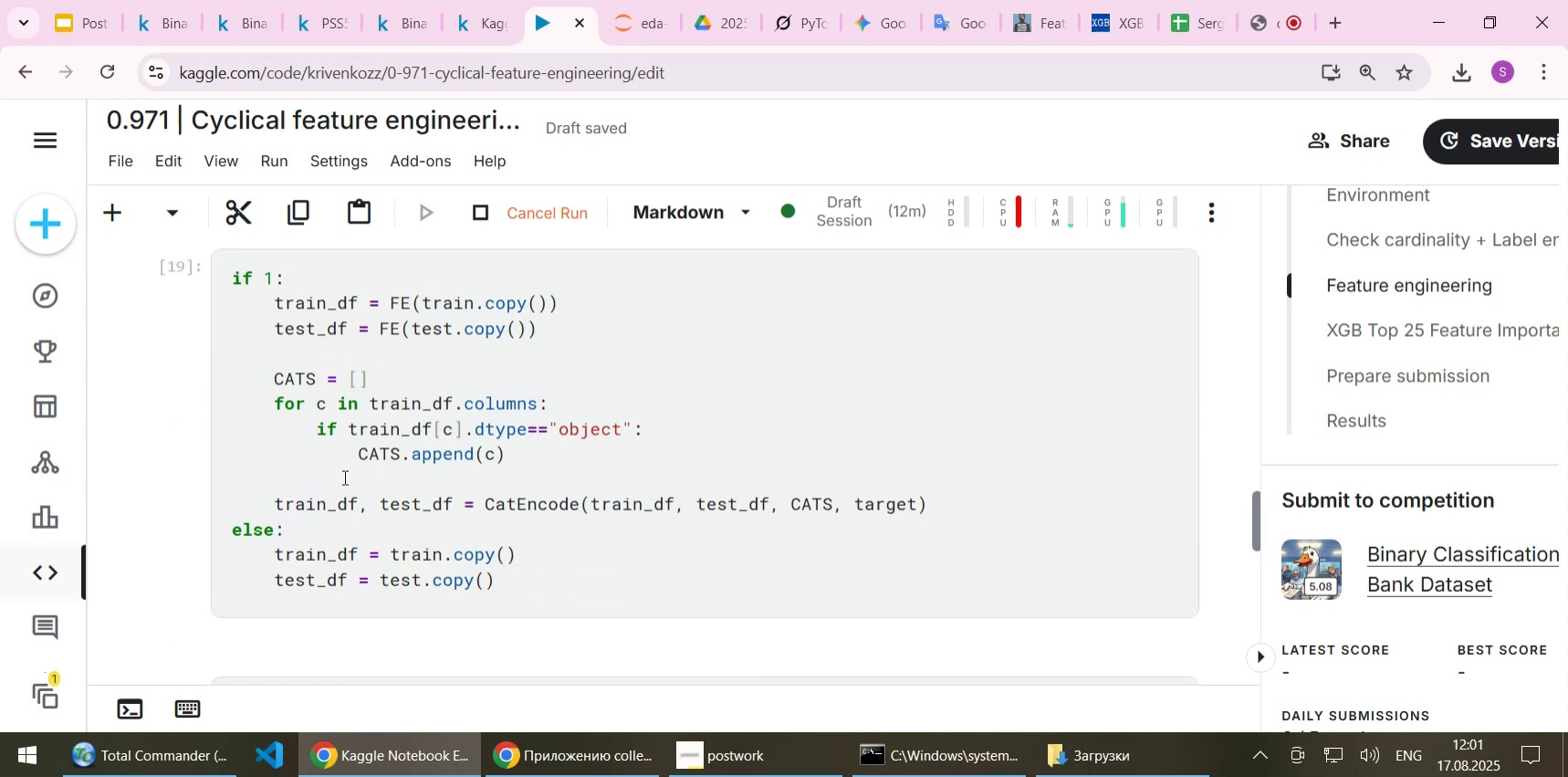 
scroll: coordinate [343, 477], scroll_direction: down, amount: 1.0
 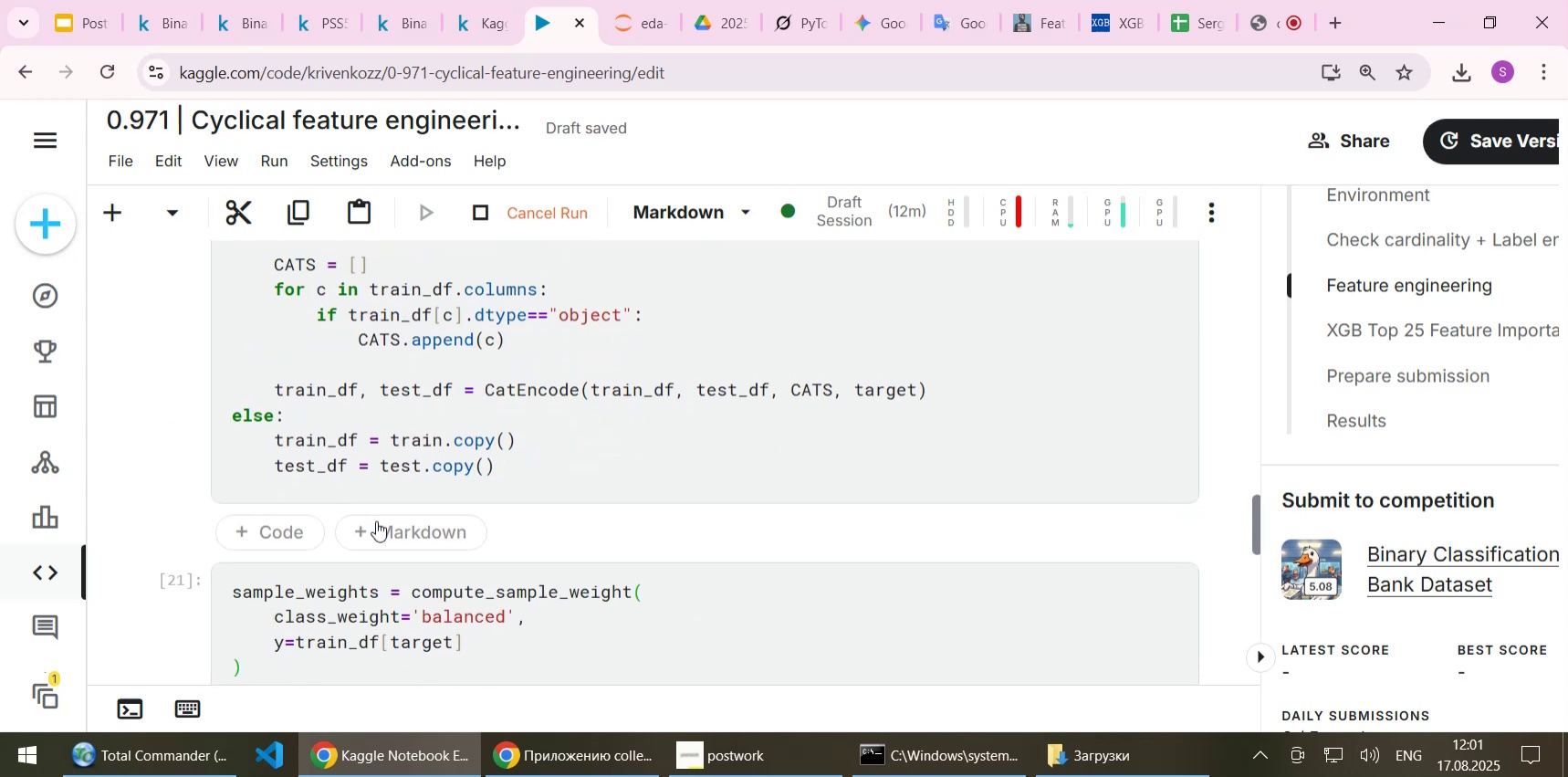 
left_click([397, 543])
 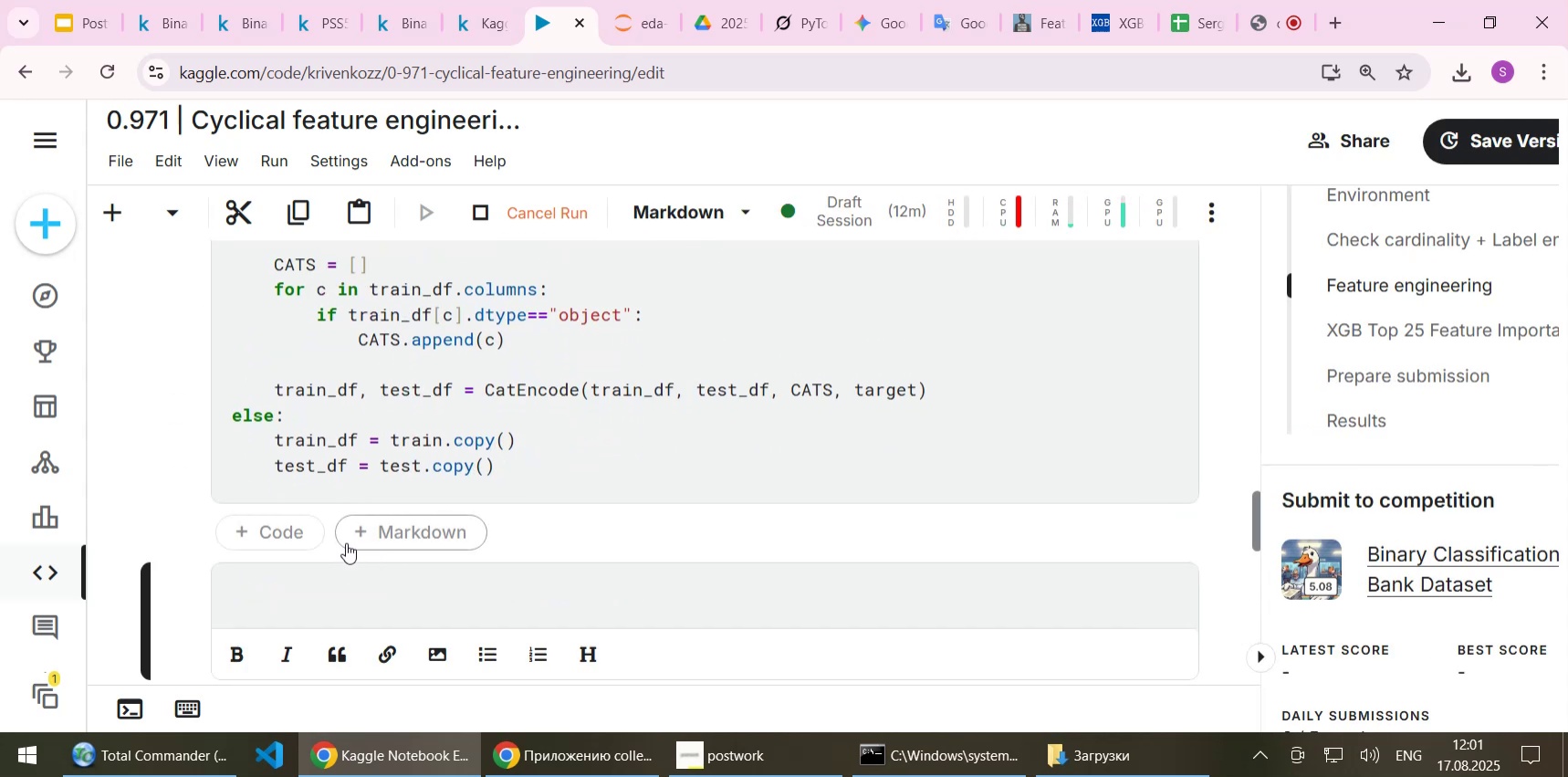 
left_click([329, 585])
 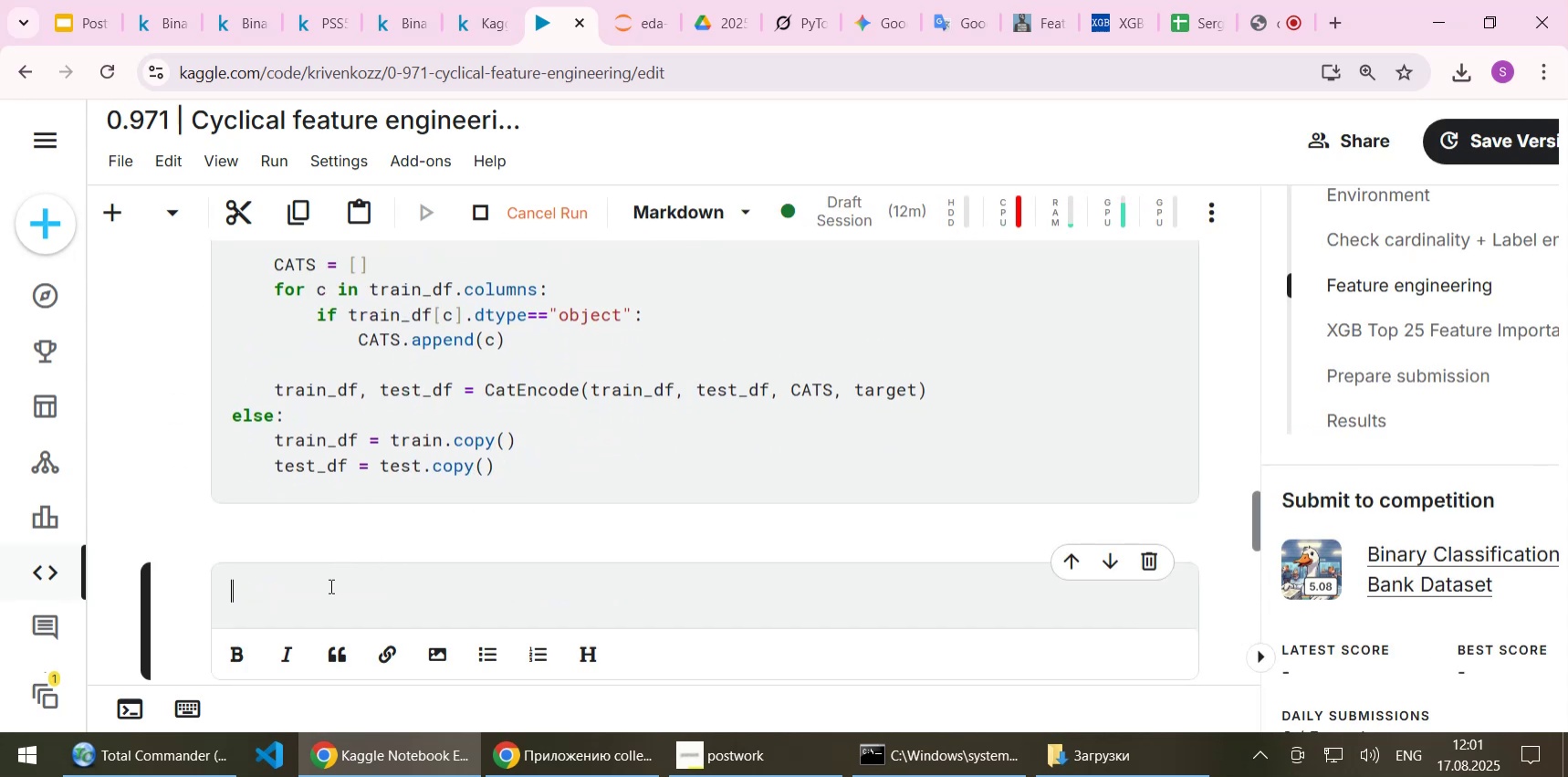 
type(## Modelling)
 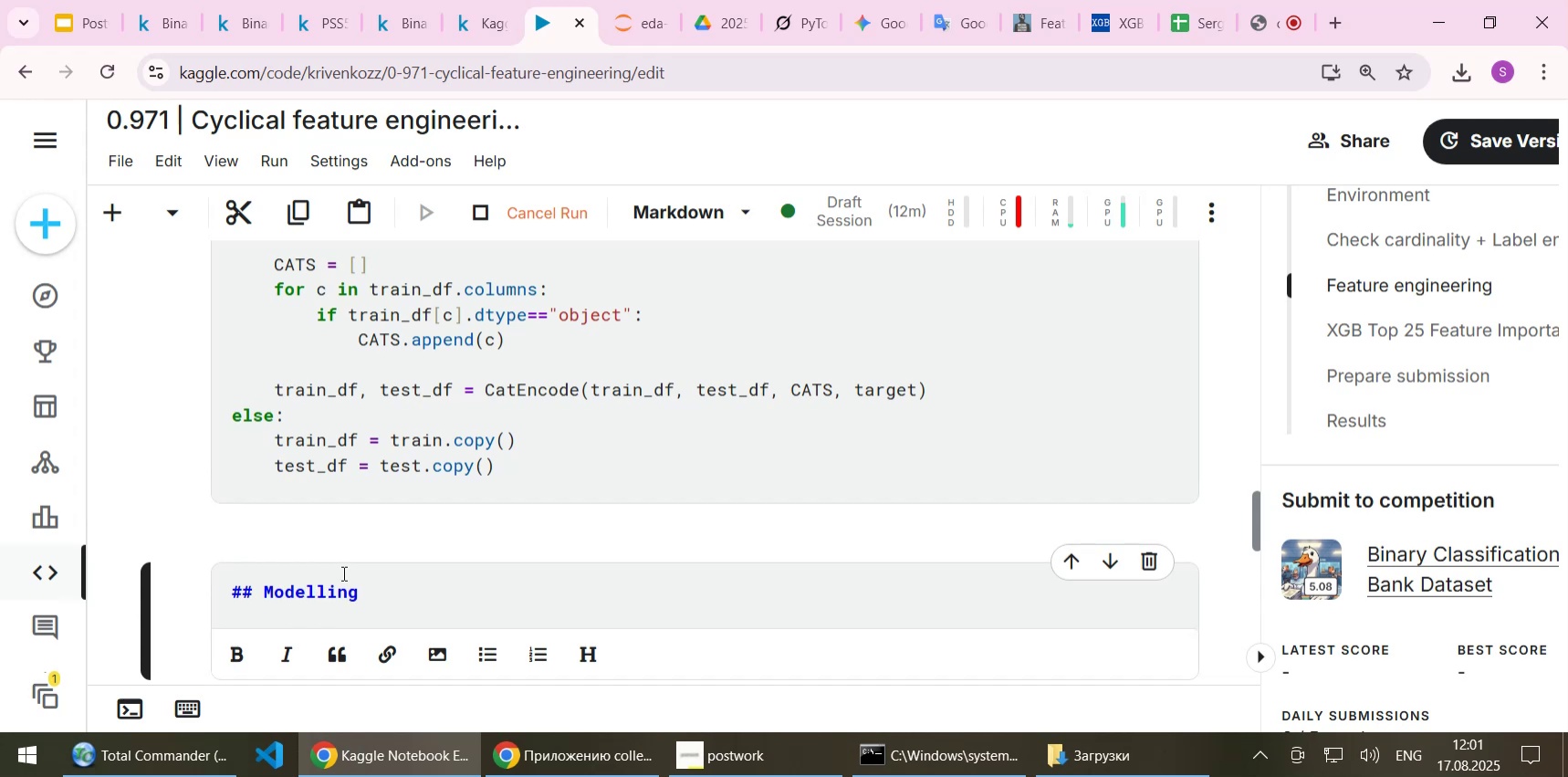 
key(Shift+Enter)
 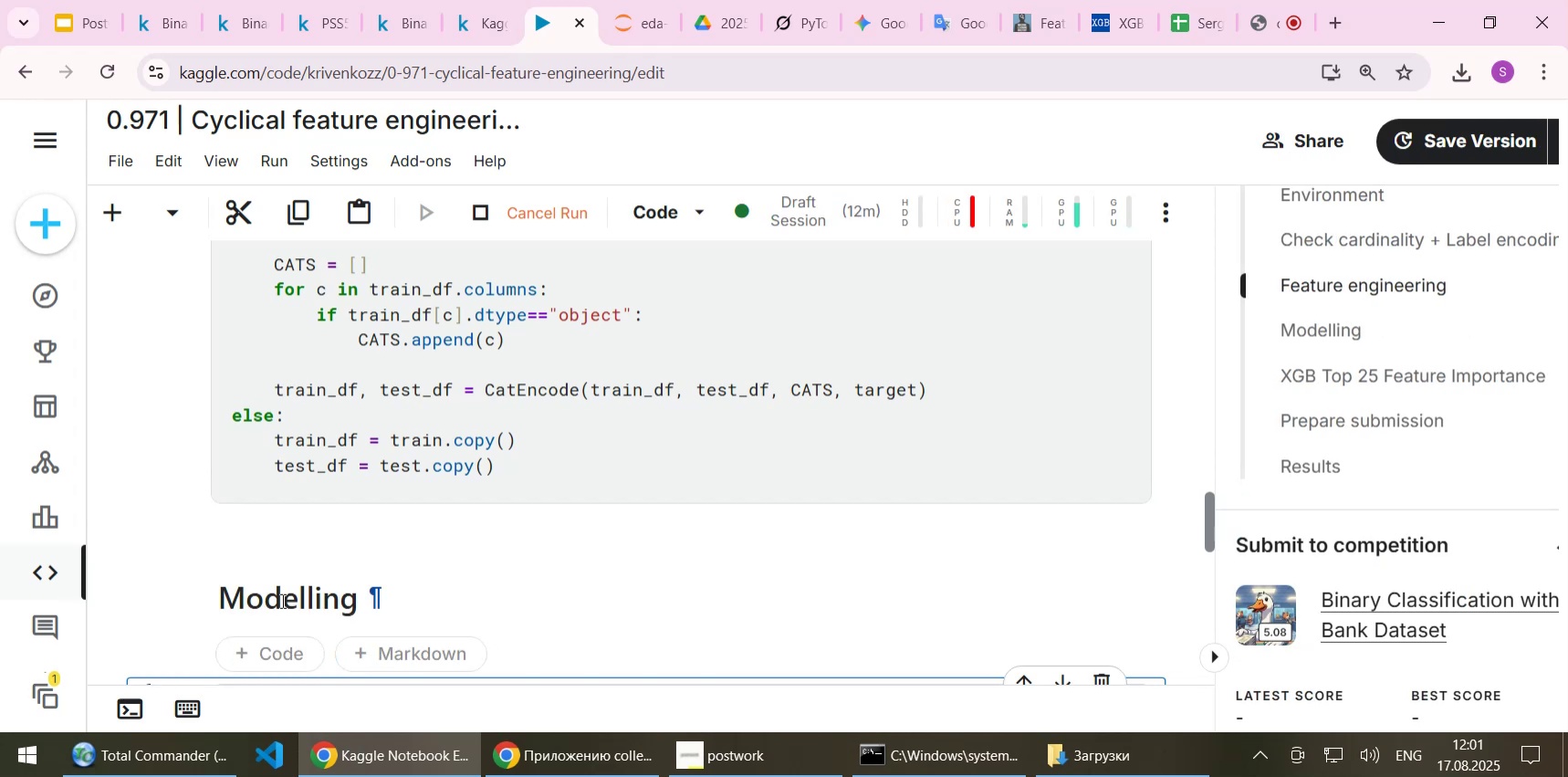 
double_click([281, 600])
 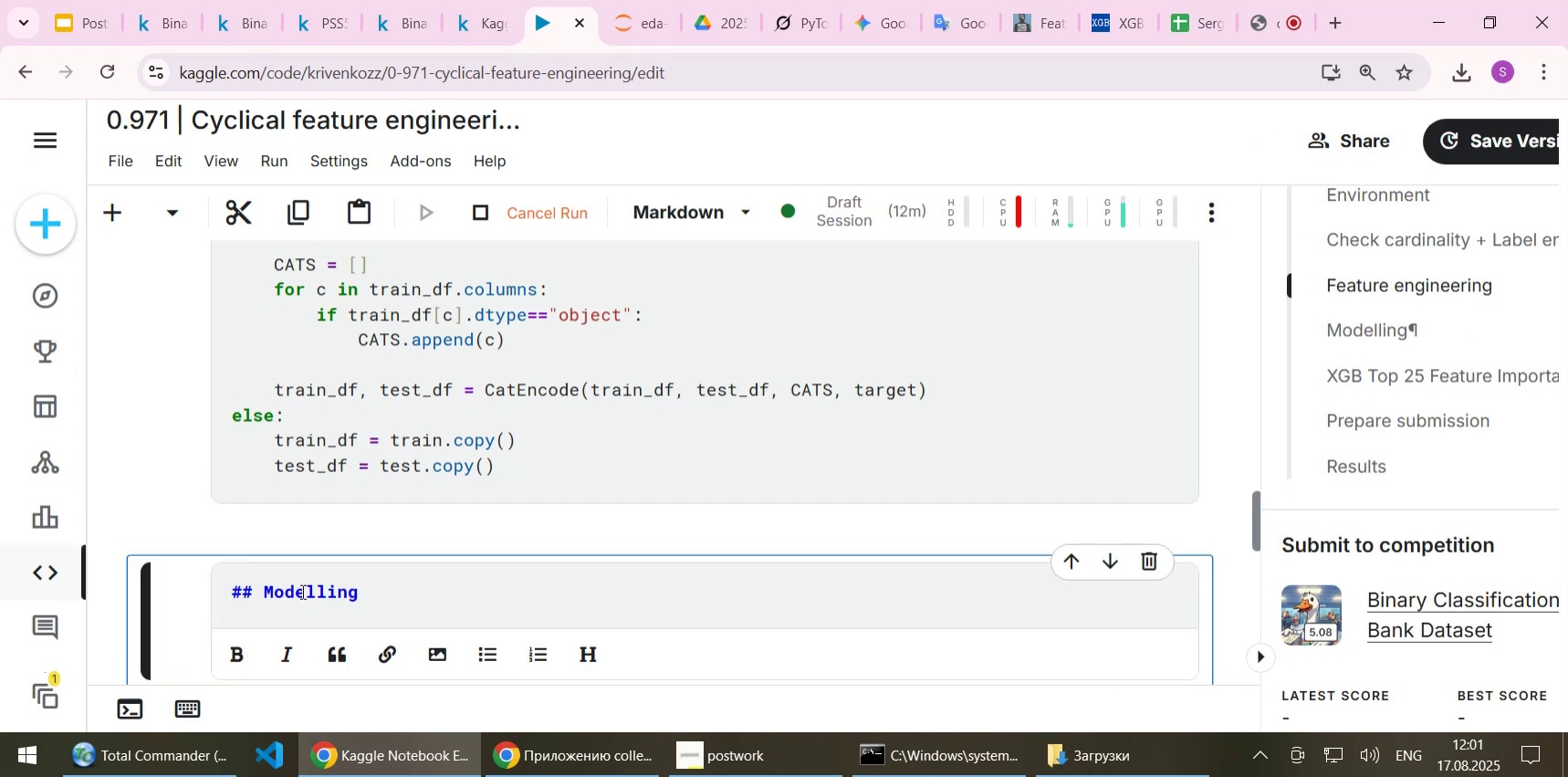 
double_click([301, 591])
 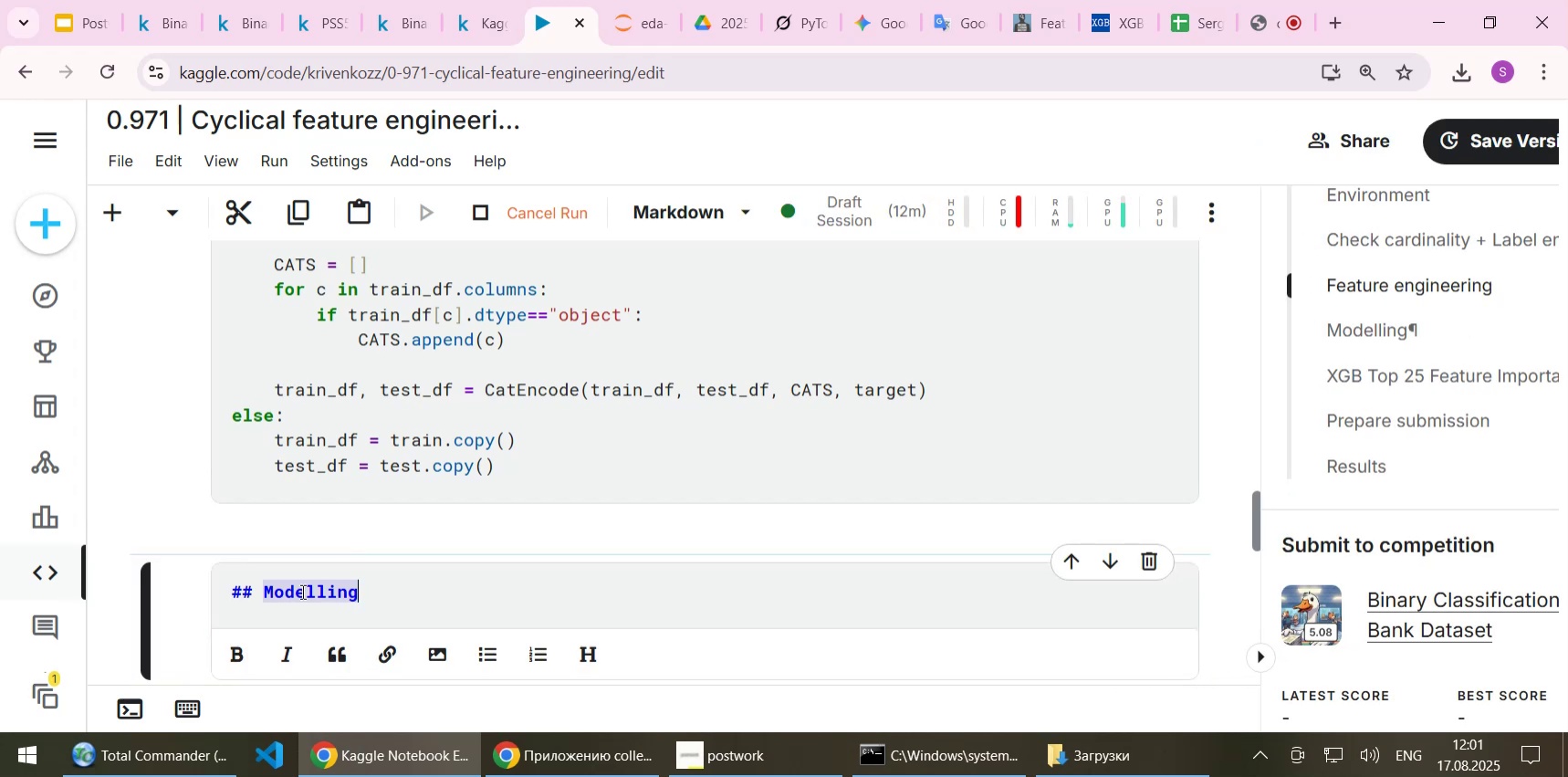 
key(Control+C)
 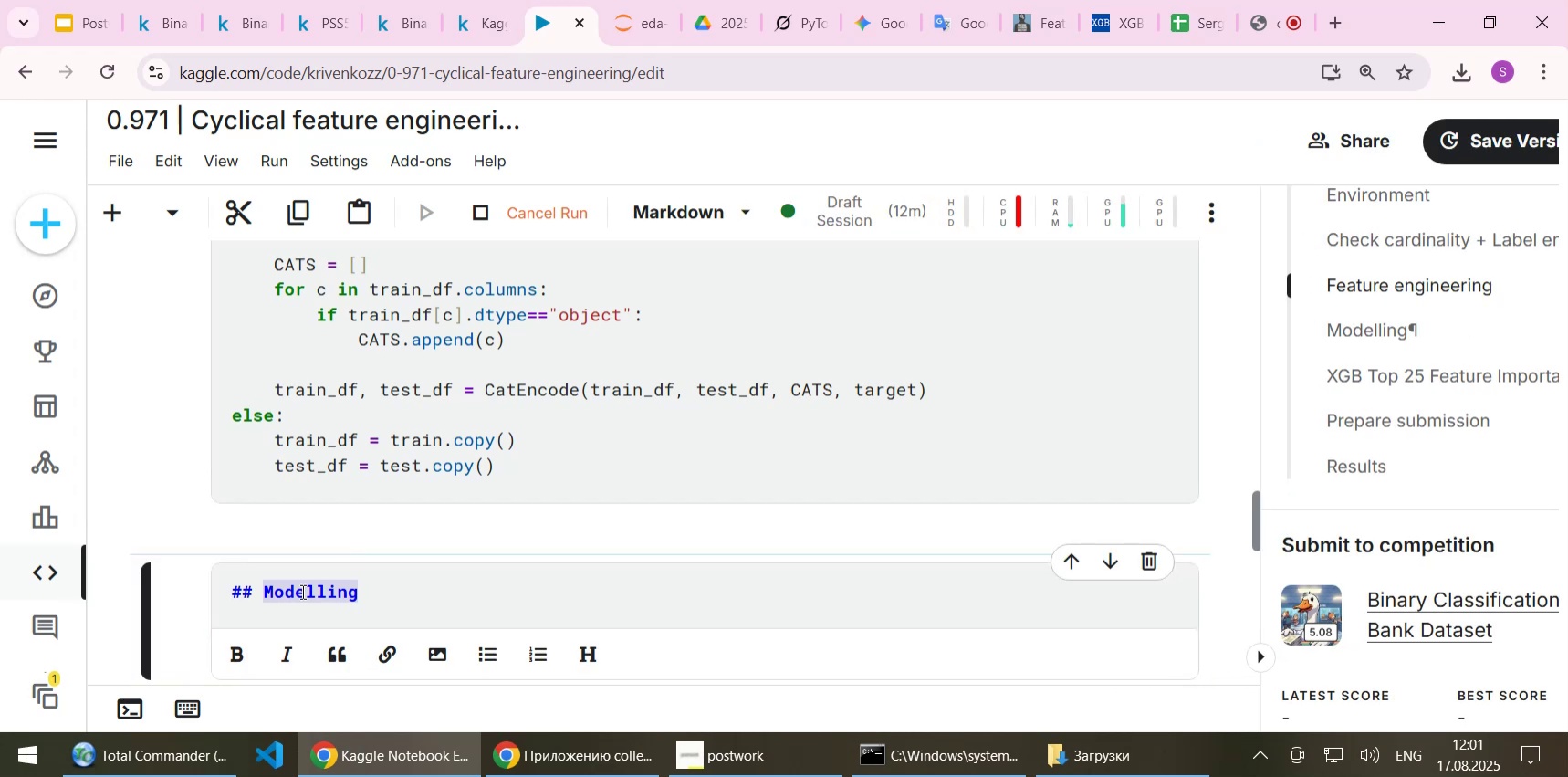 
key(Shift+ShiftLeft)
 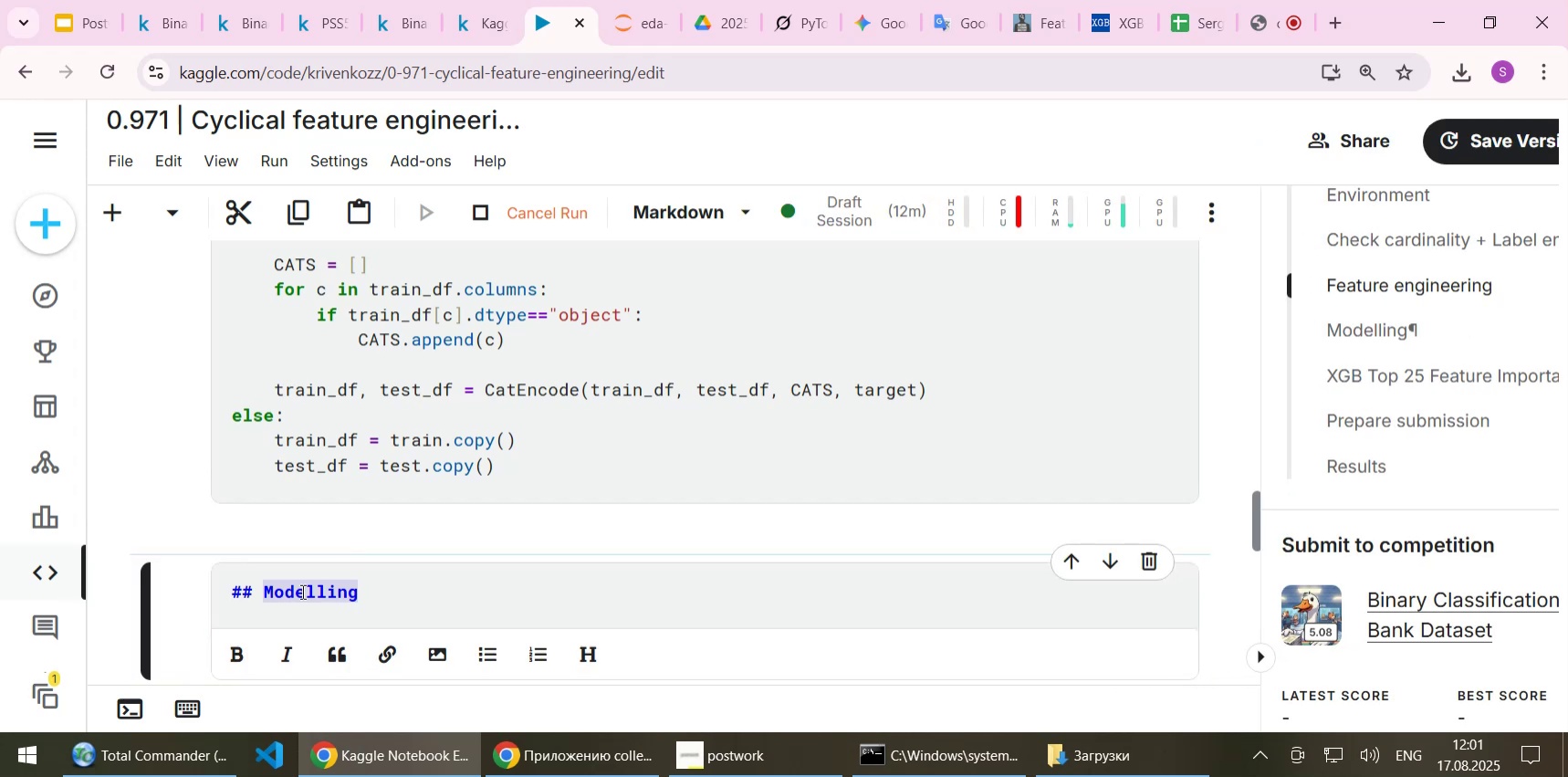 
key(Shift+Enter)
 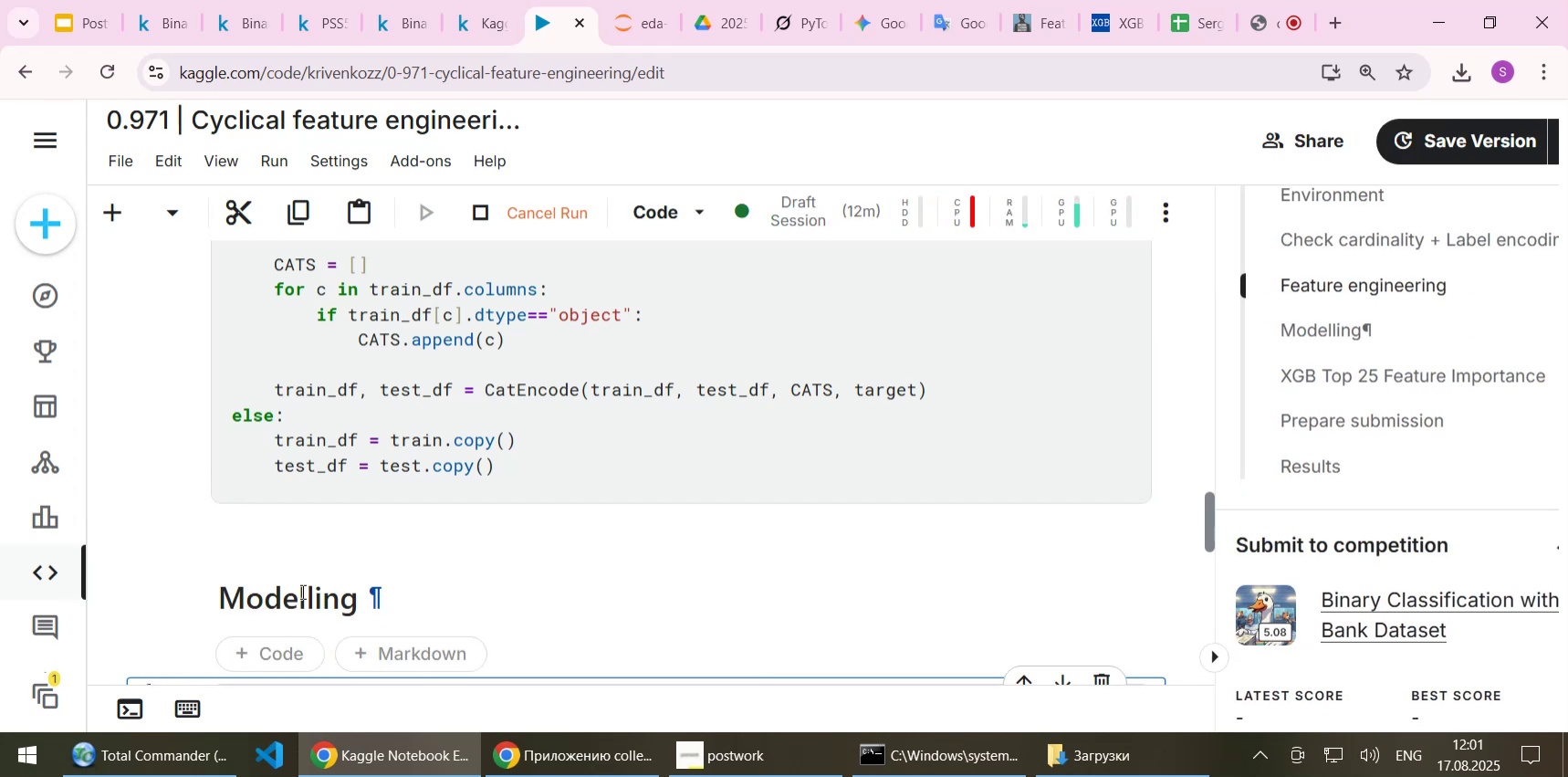 
scroll: coordinate [407, 439], scroll_direction: up, amount: 75.0
 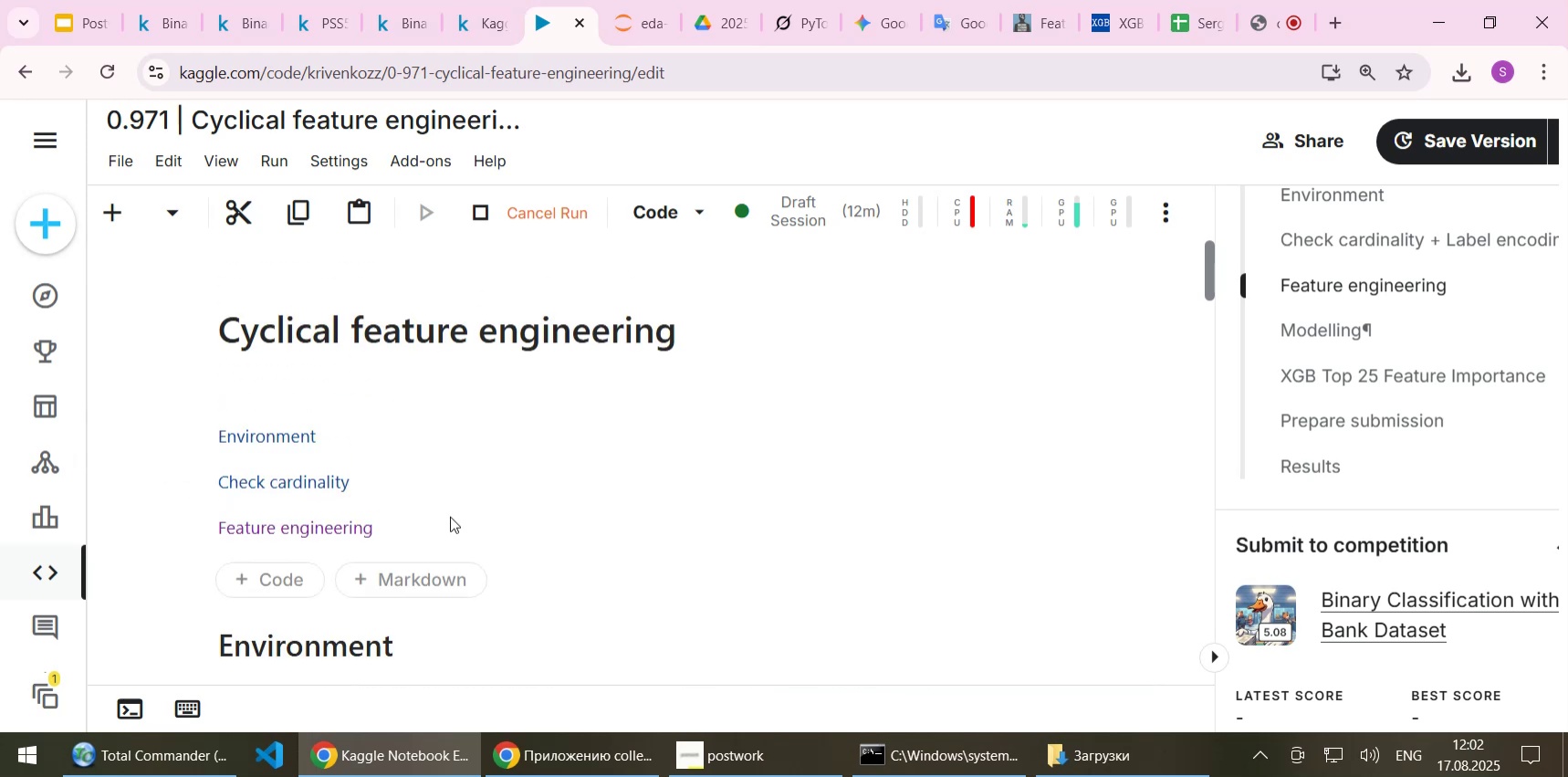 
double_click([450, 516])
 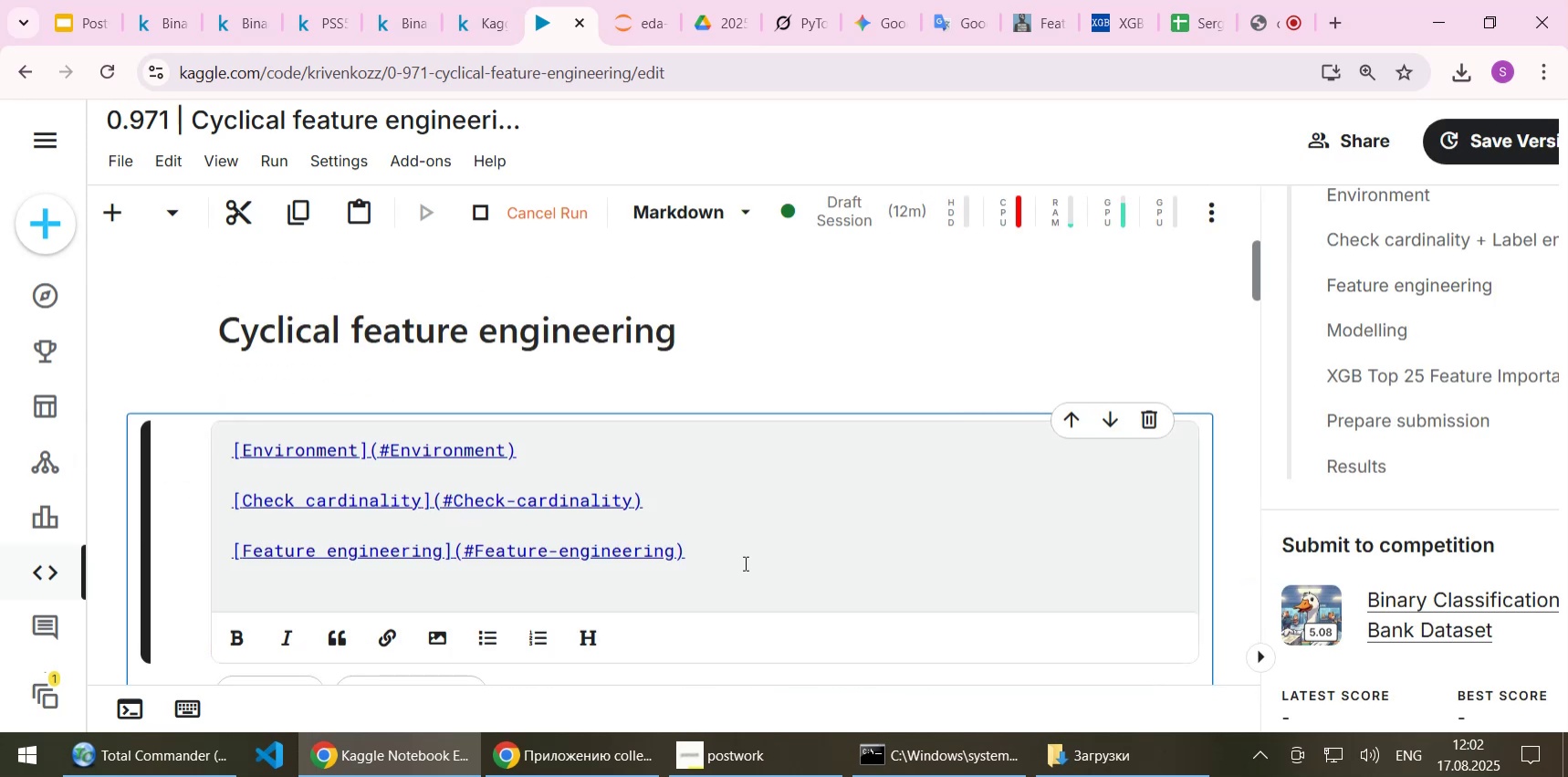 
left_click([787, 563])
 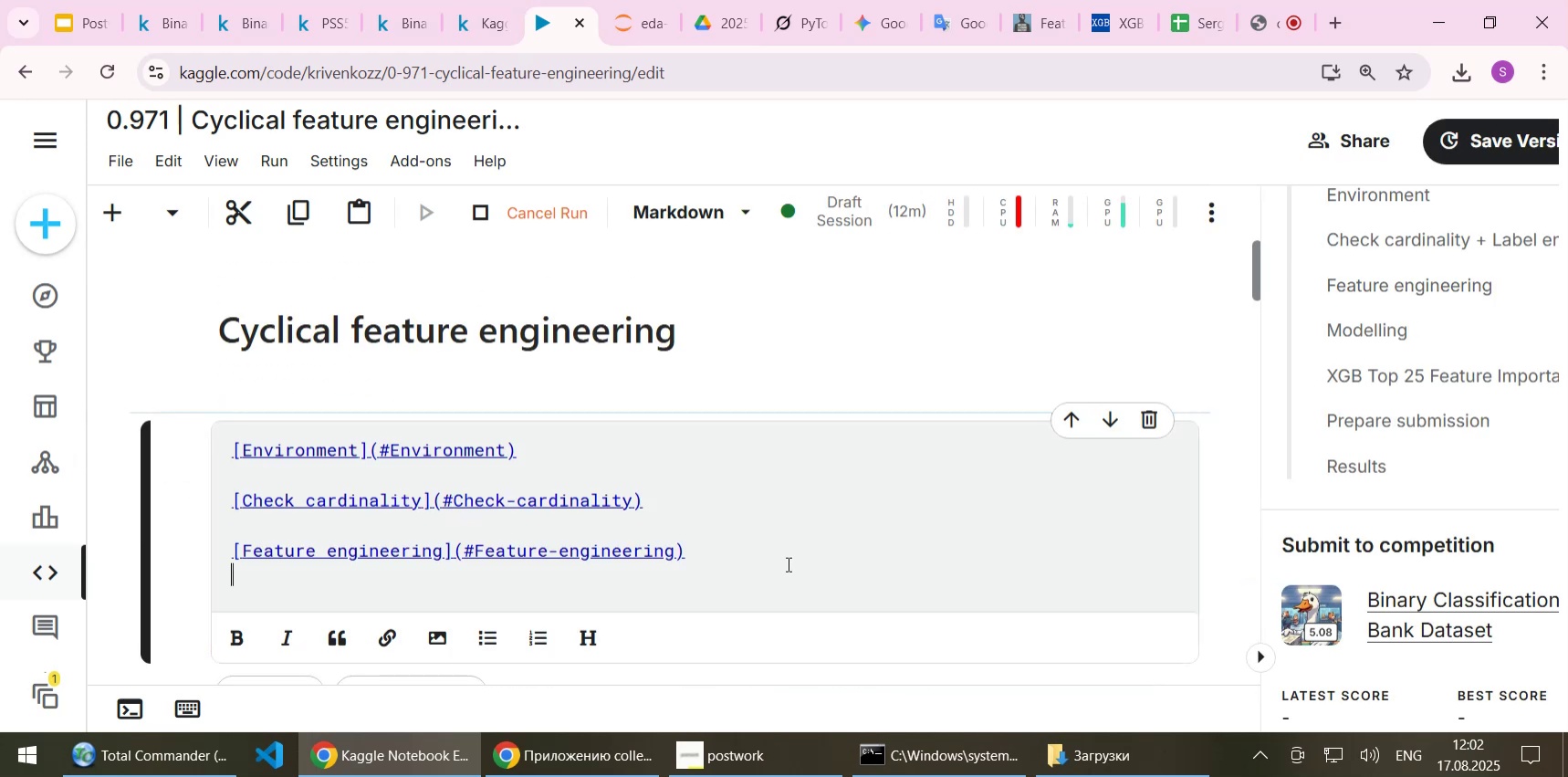 
key(NumpadEnter)
 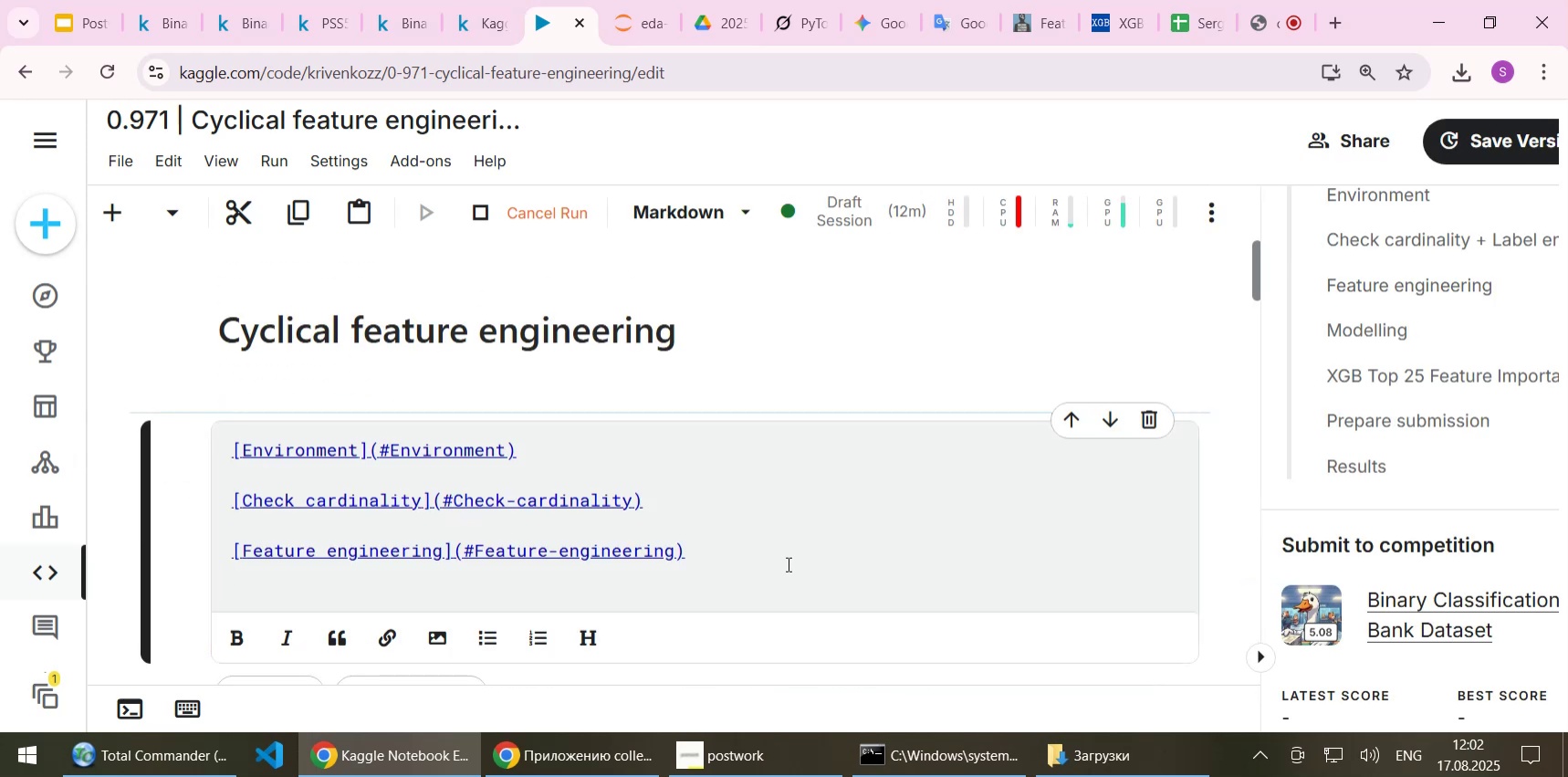 
key(NumpadEnter)
 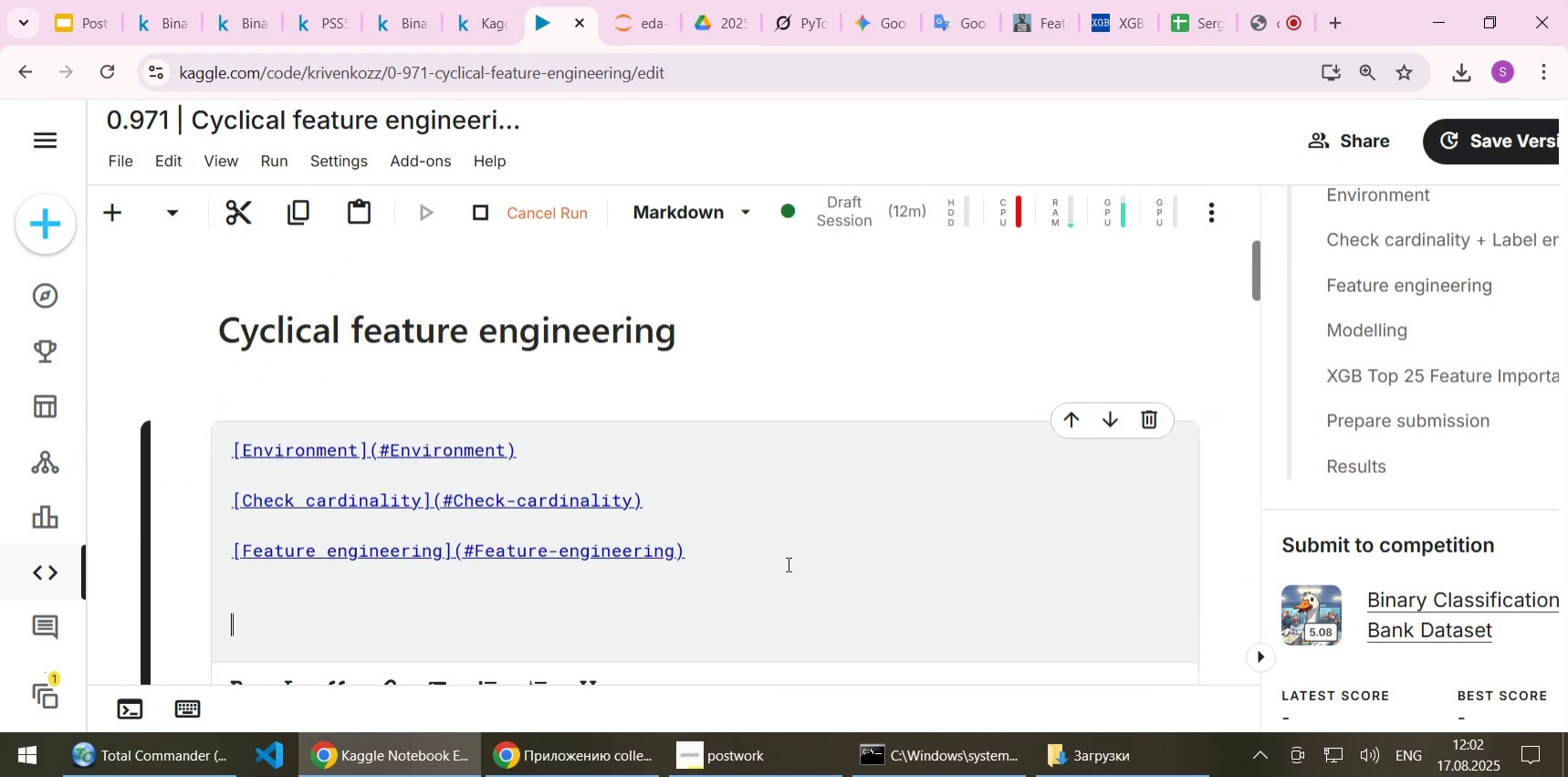 
key(Control+ControlLeft)
 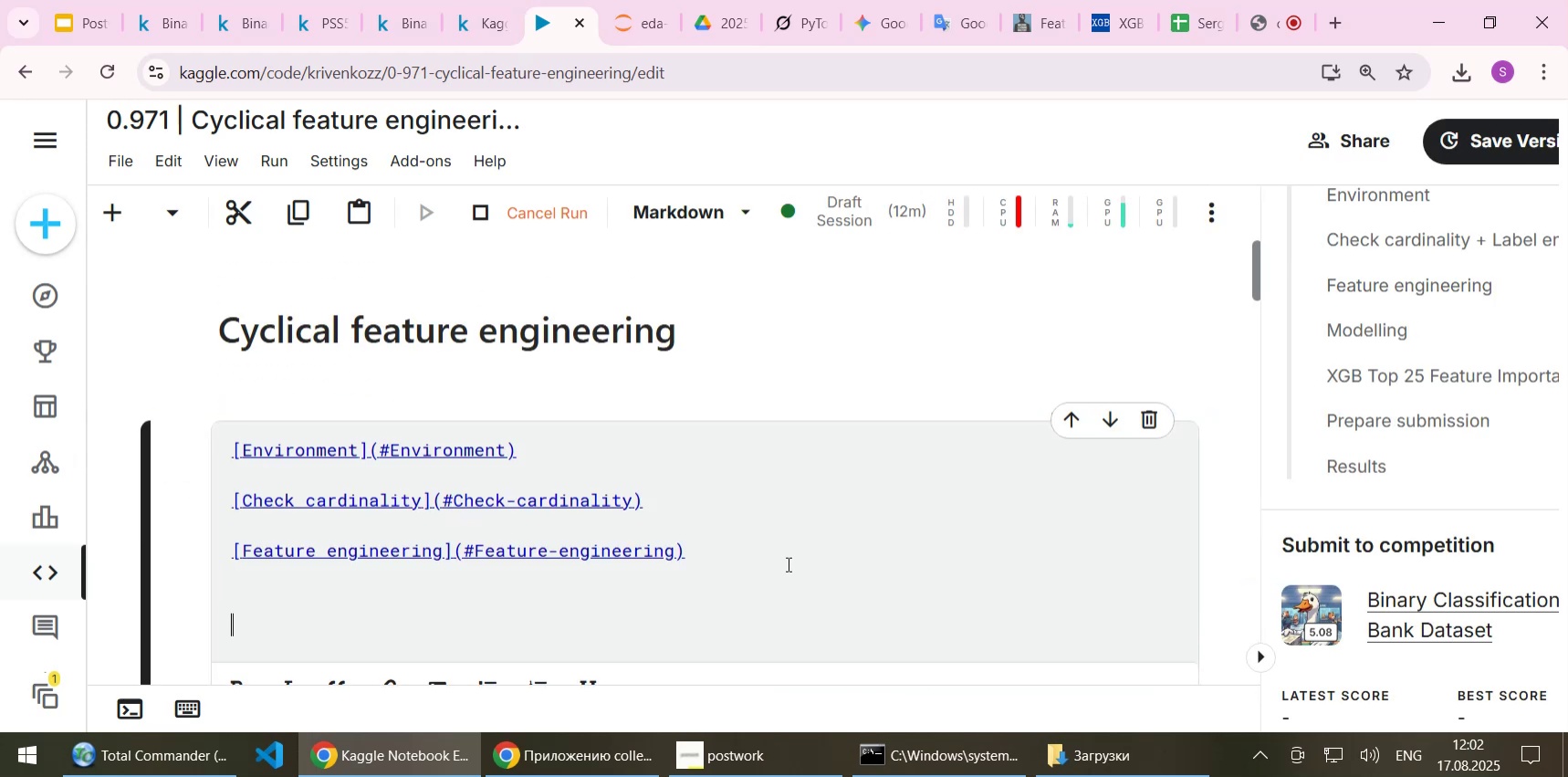 
key(Control+V)
 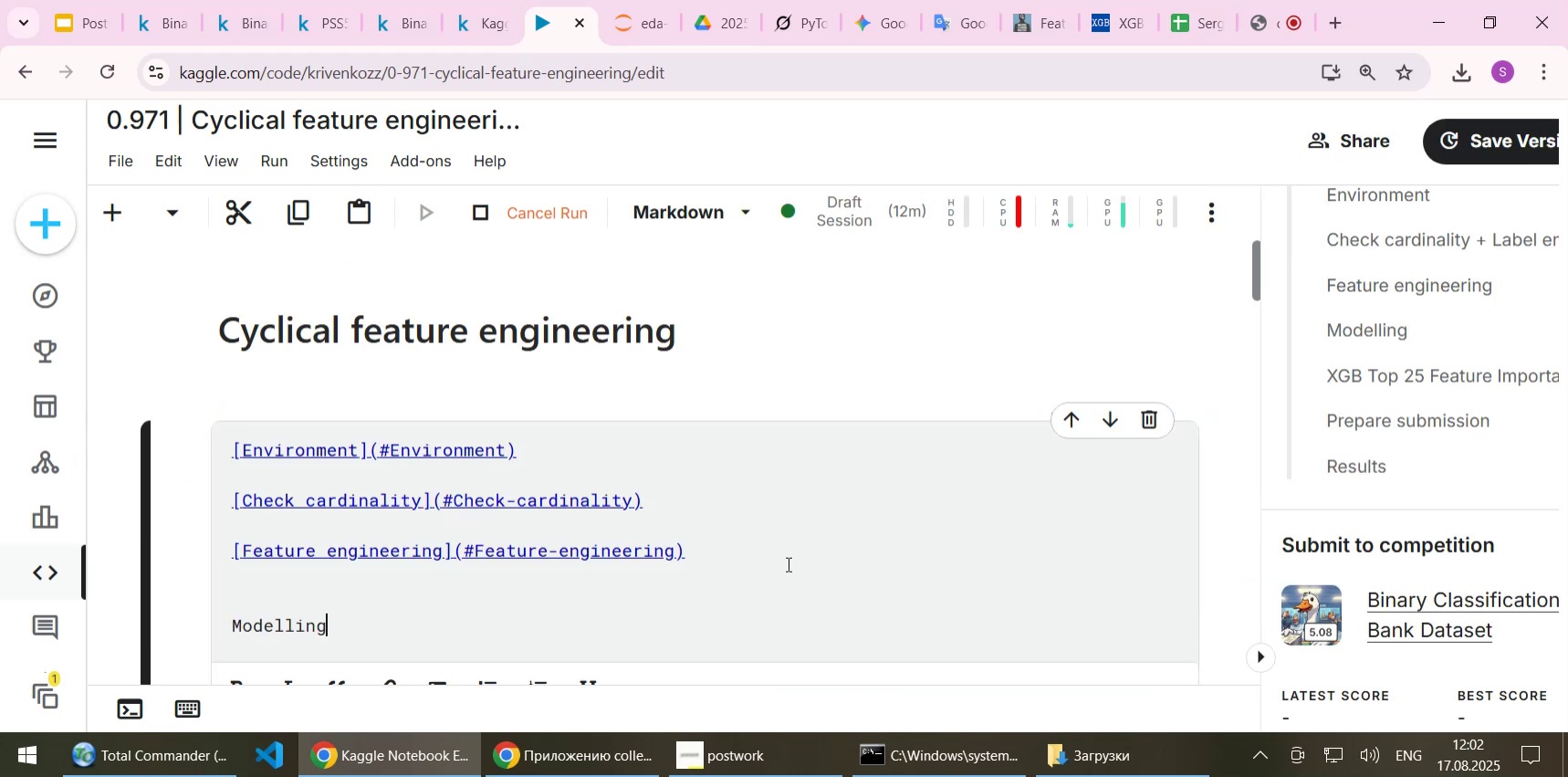 
key(ArrowUp)
 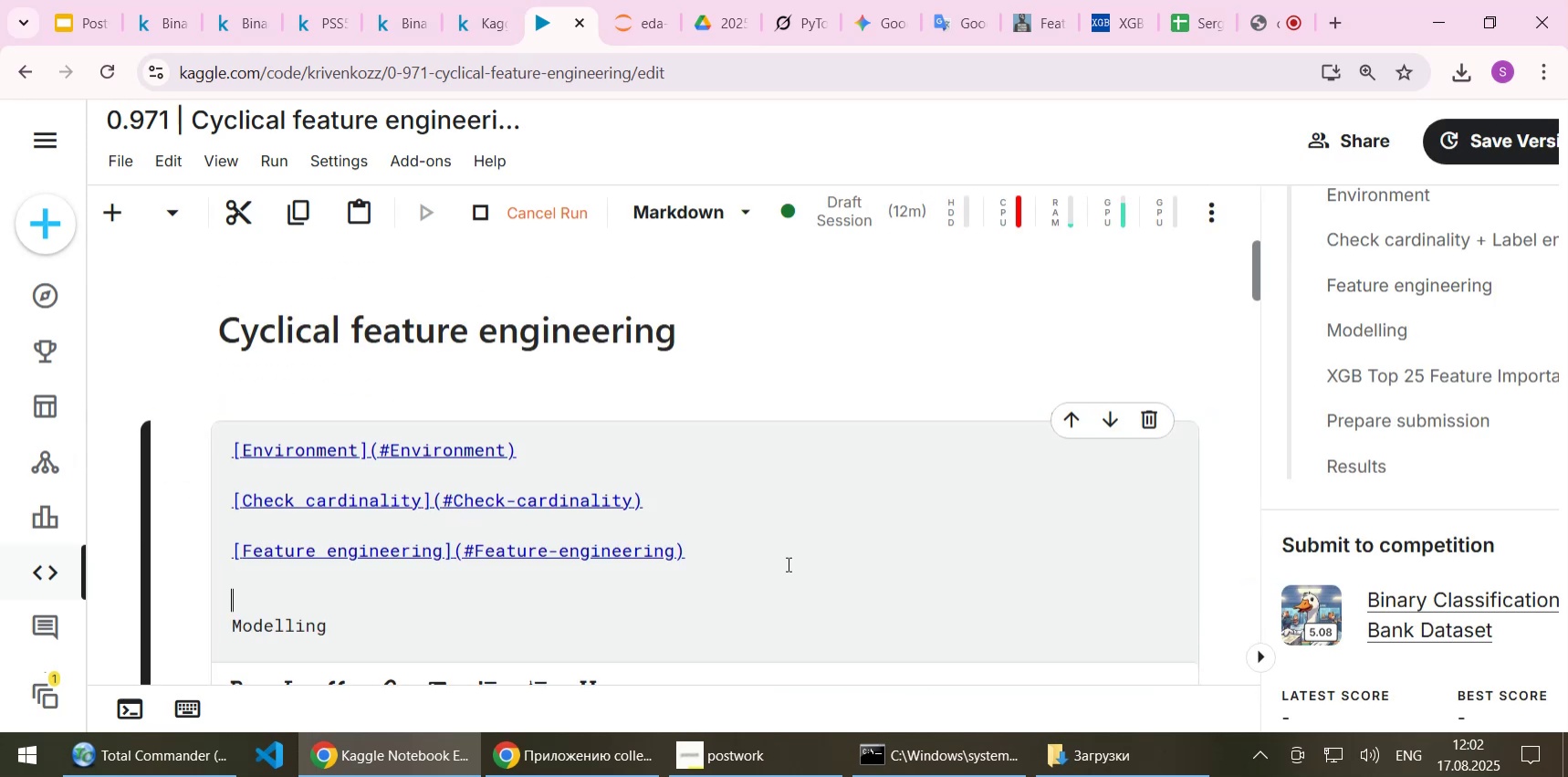 
key(ArrowUp)
 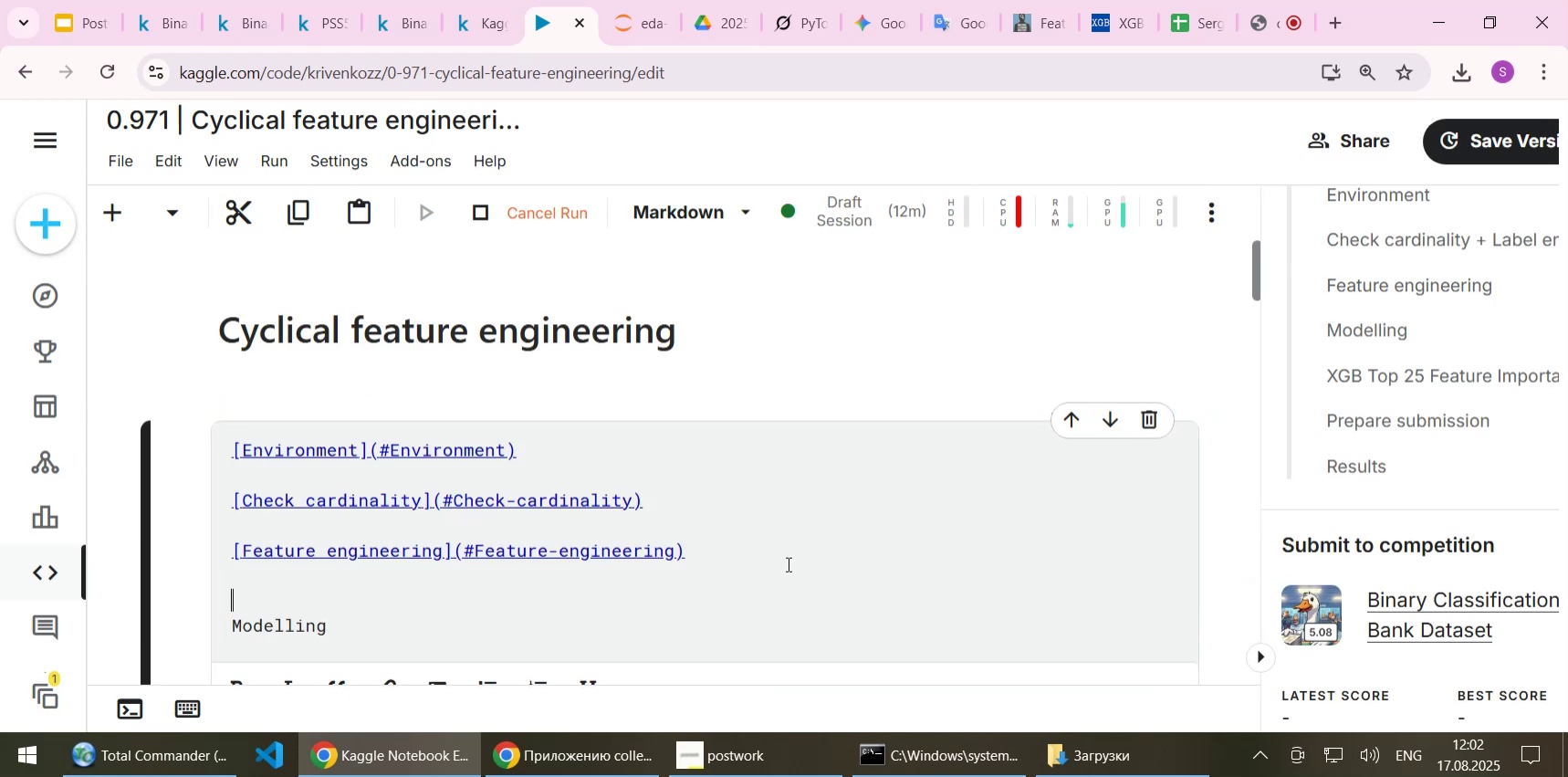 
key(ArrowUp)
 